 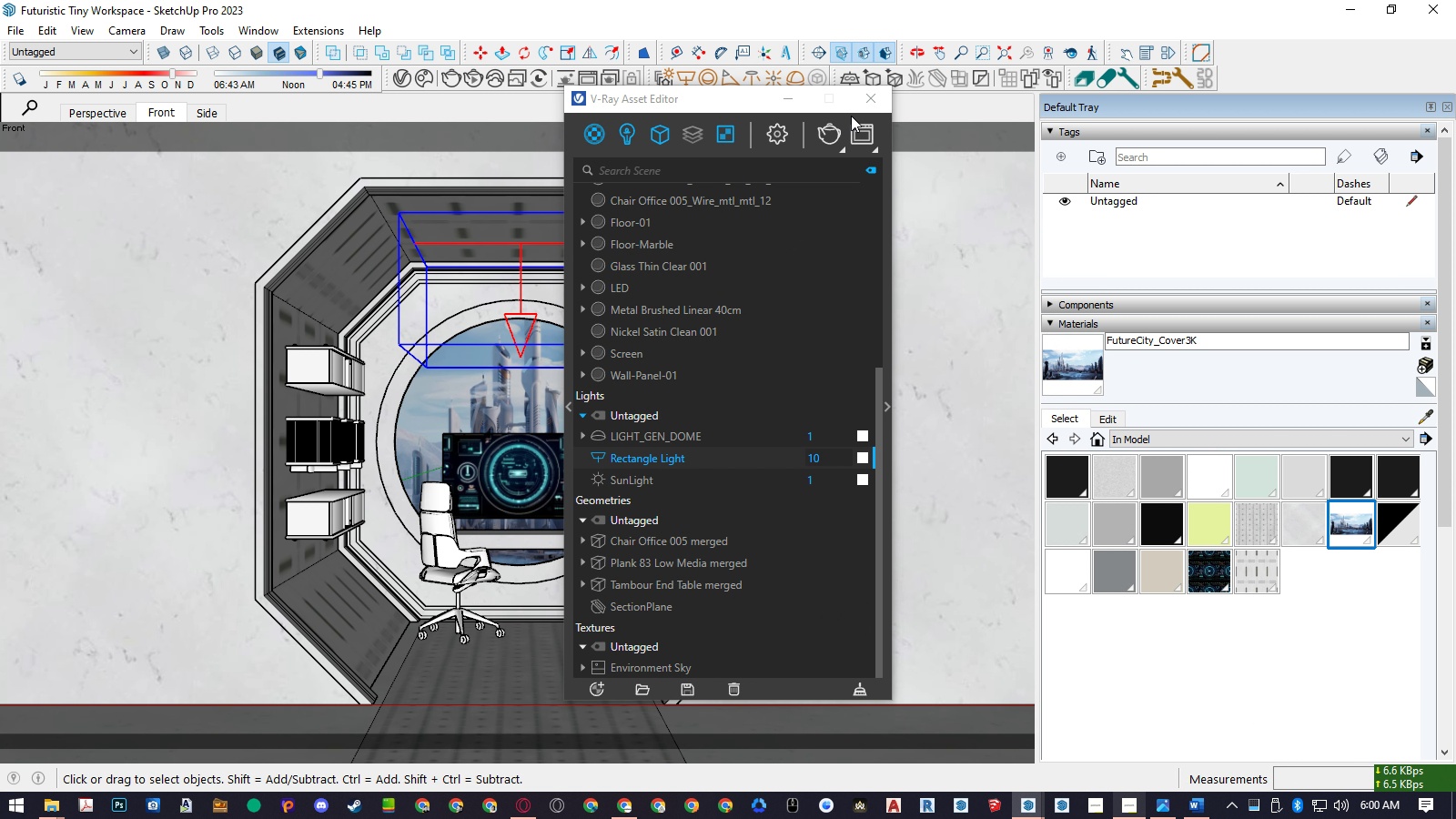 
key(Numpad3)
 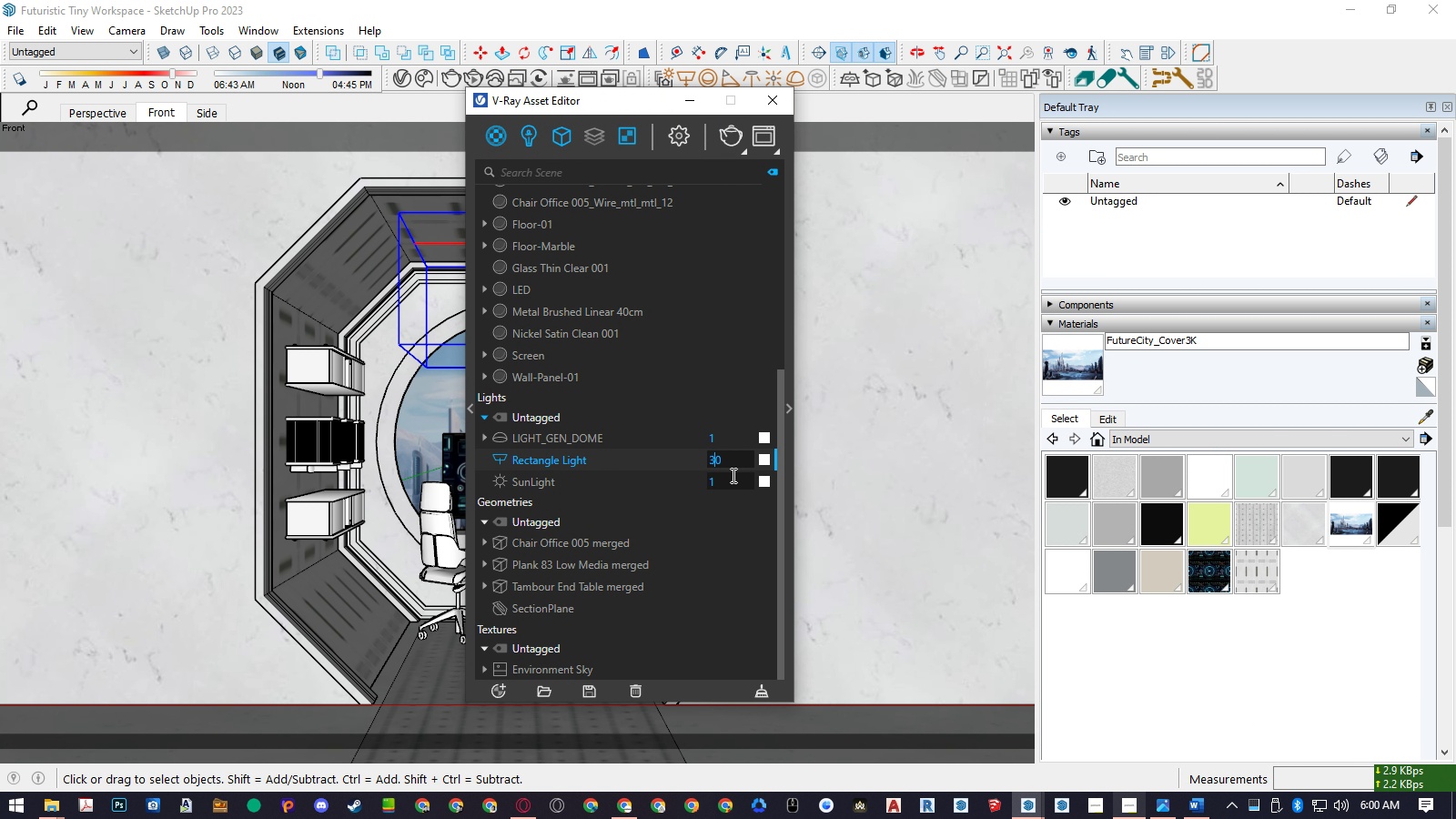 
key(NumpadEnter)
 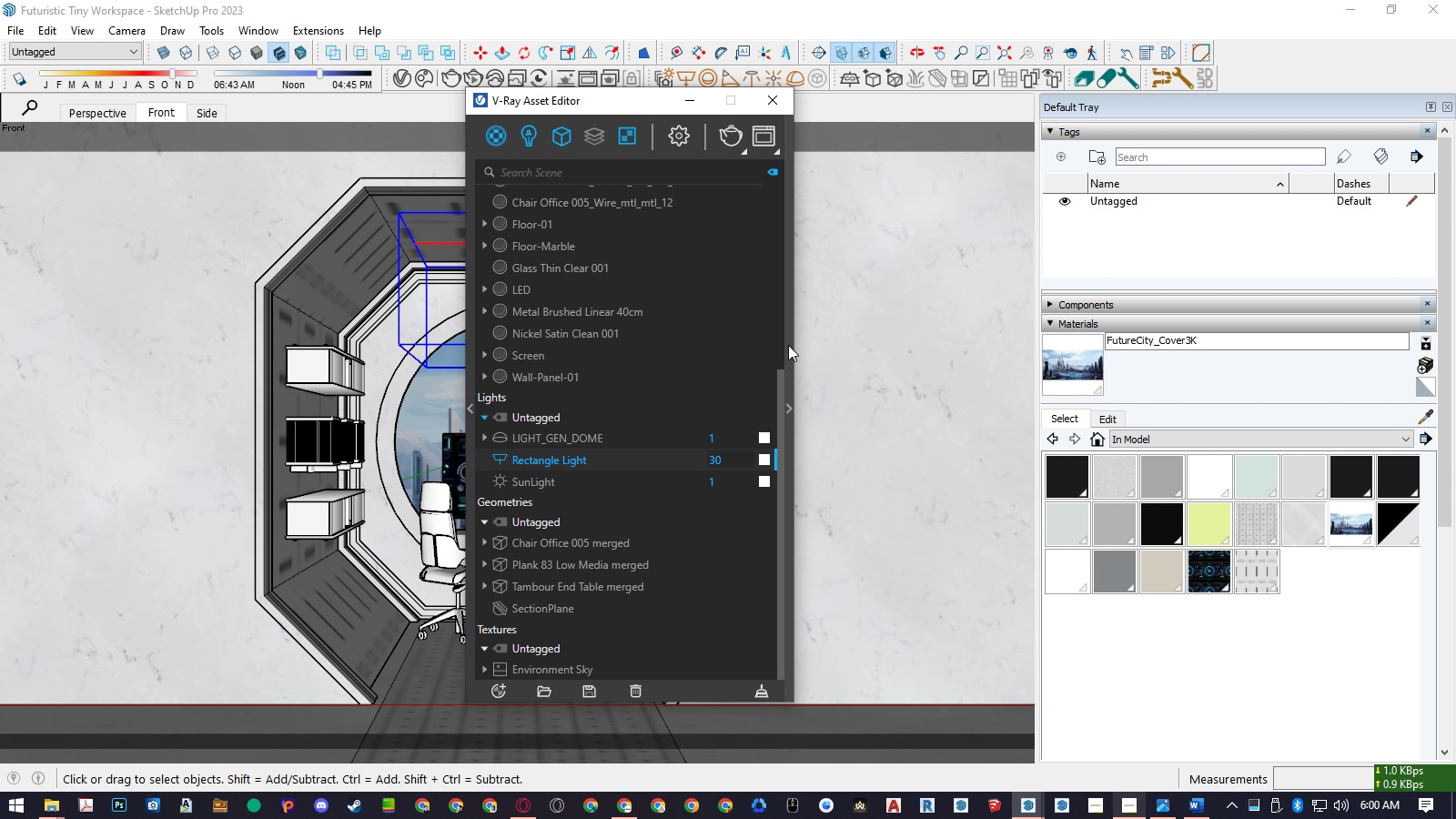 
left_click([786, 345])
 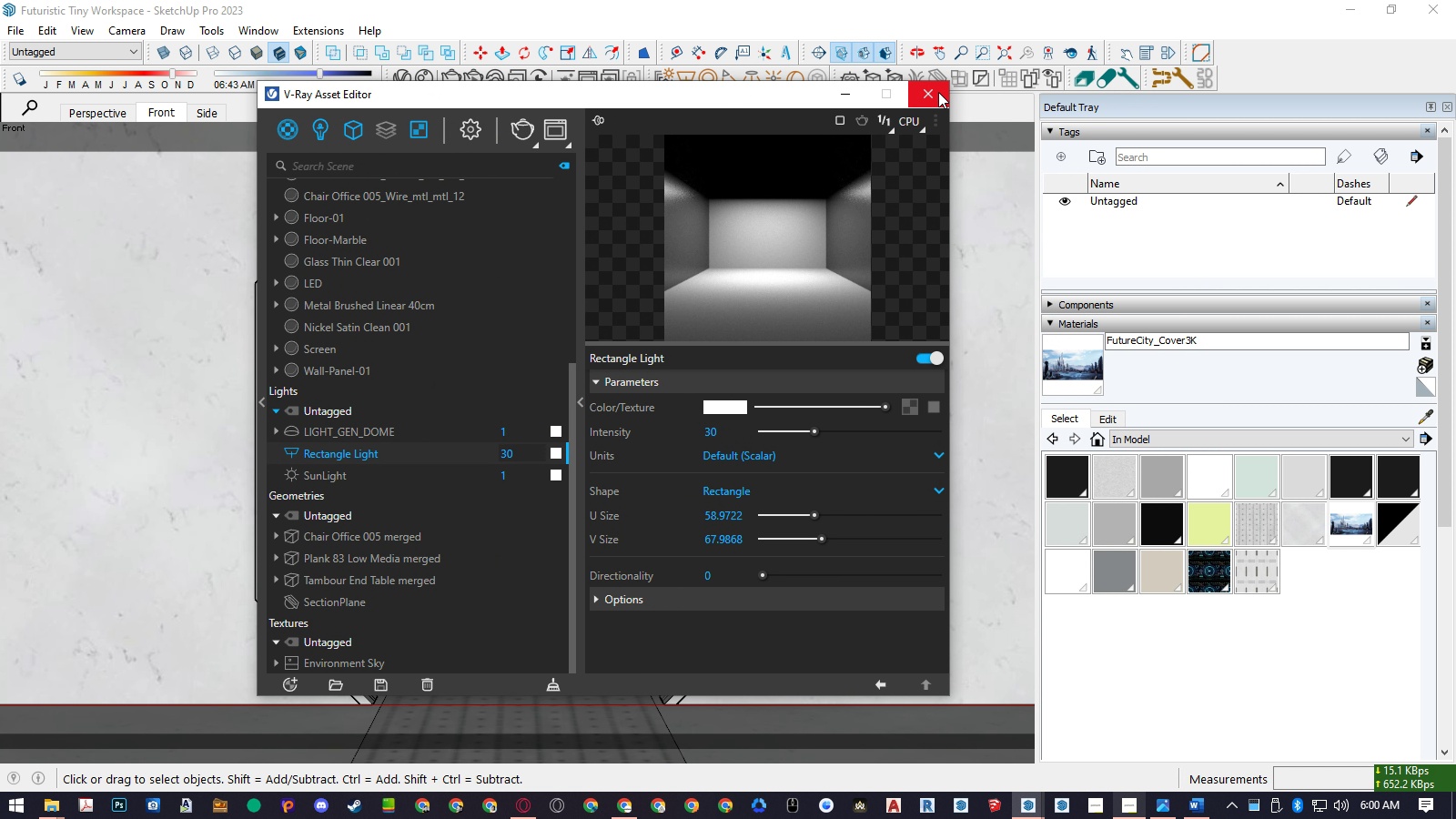 
left_click([939, 92])
 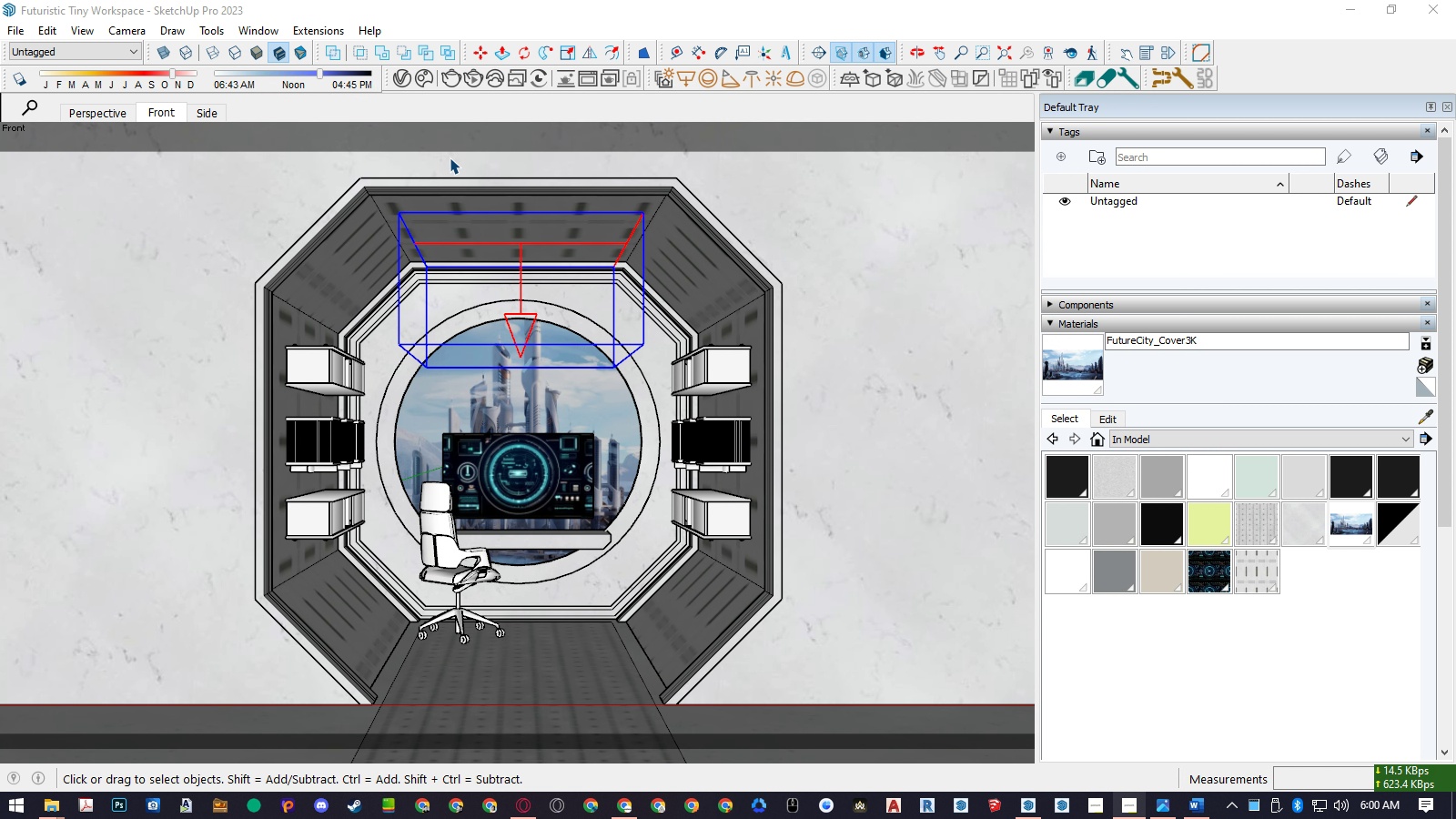 
left_click([157, 108])
 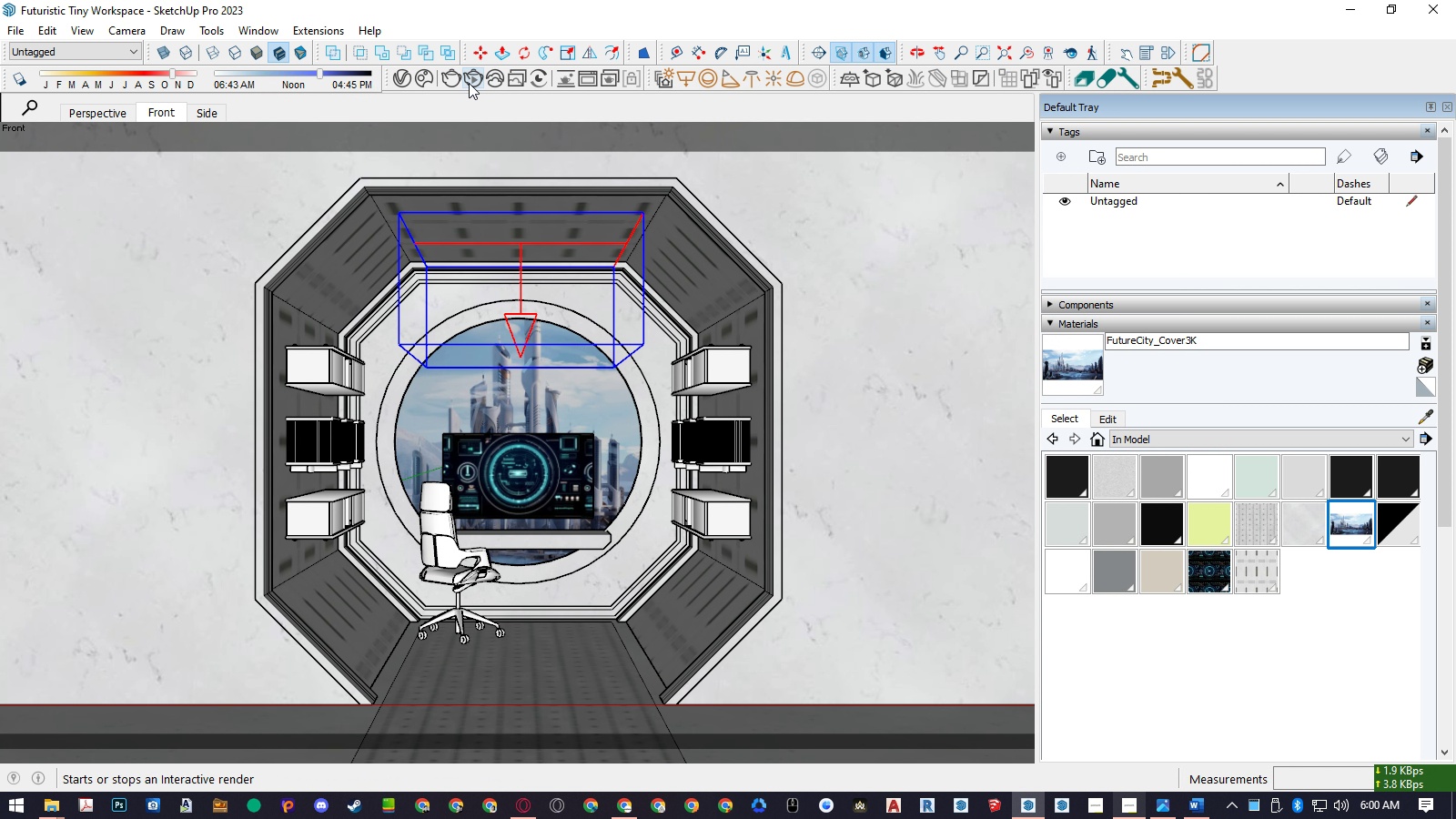 
left_click([469, 83])
 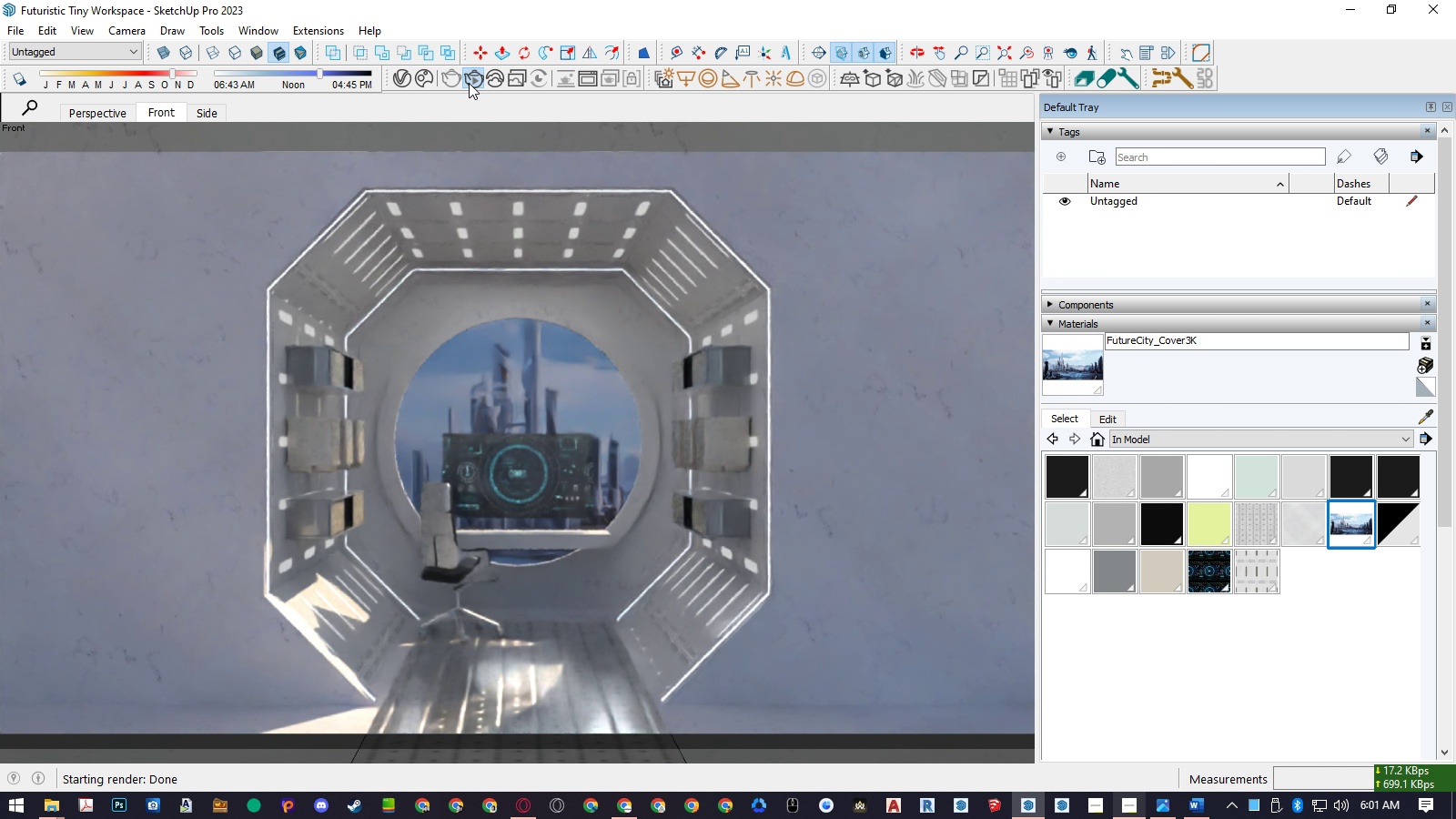 
wait(24.37)
 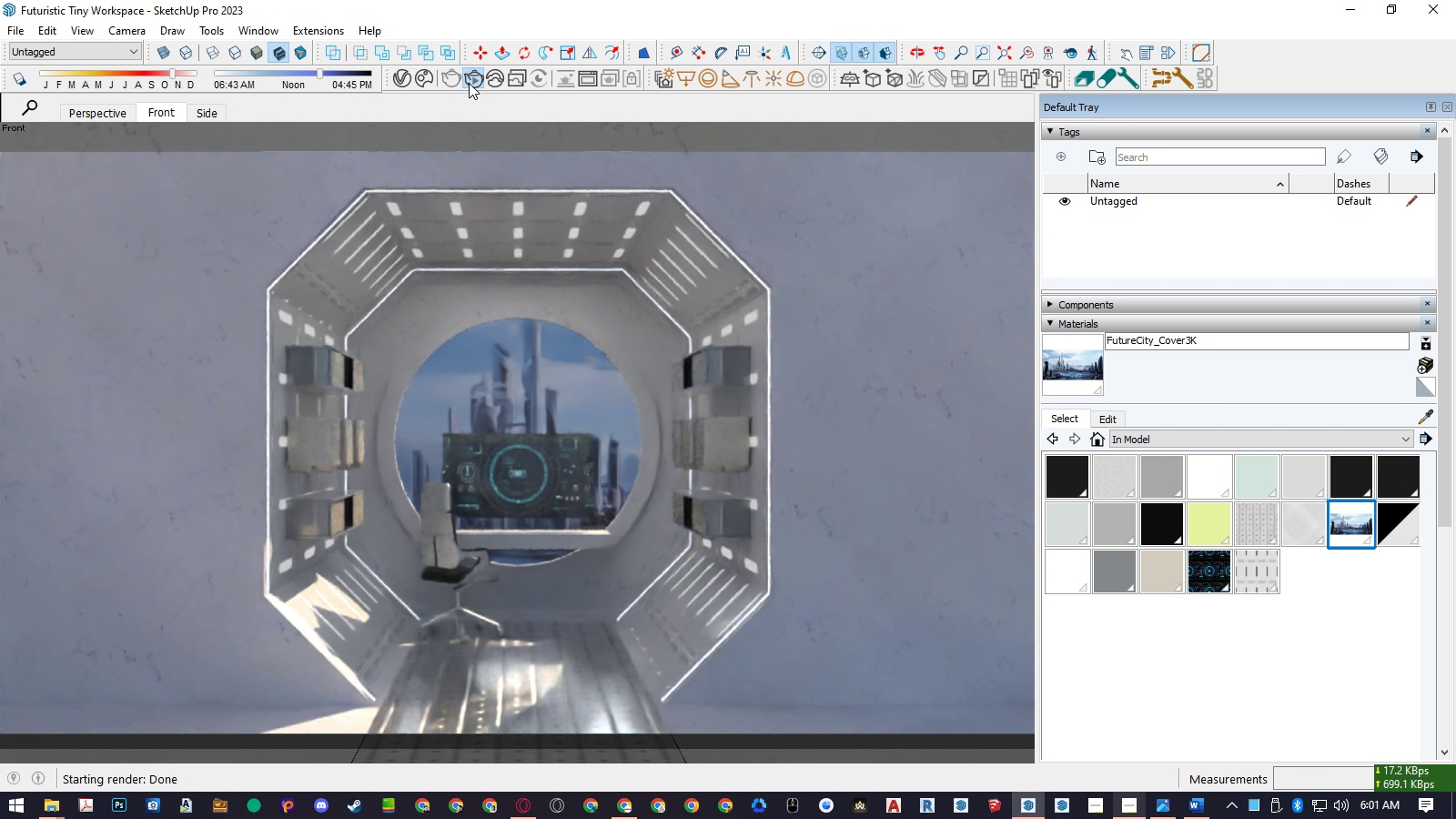 
left_click([469, 81])
 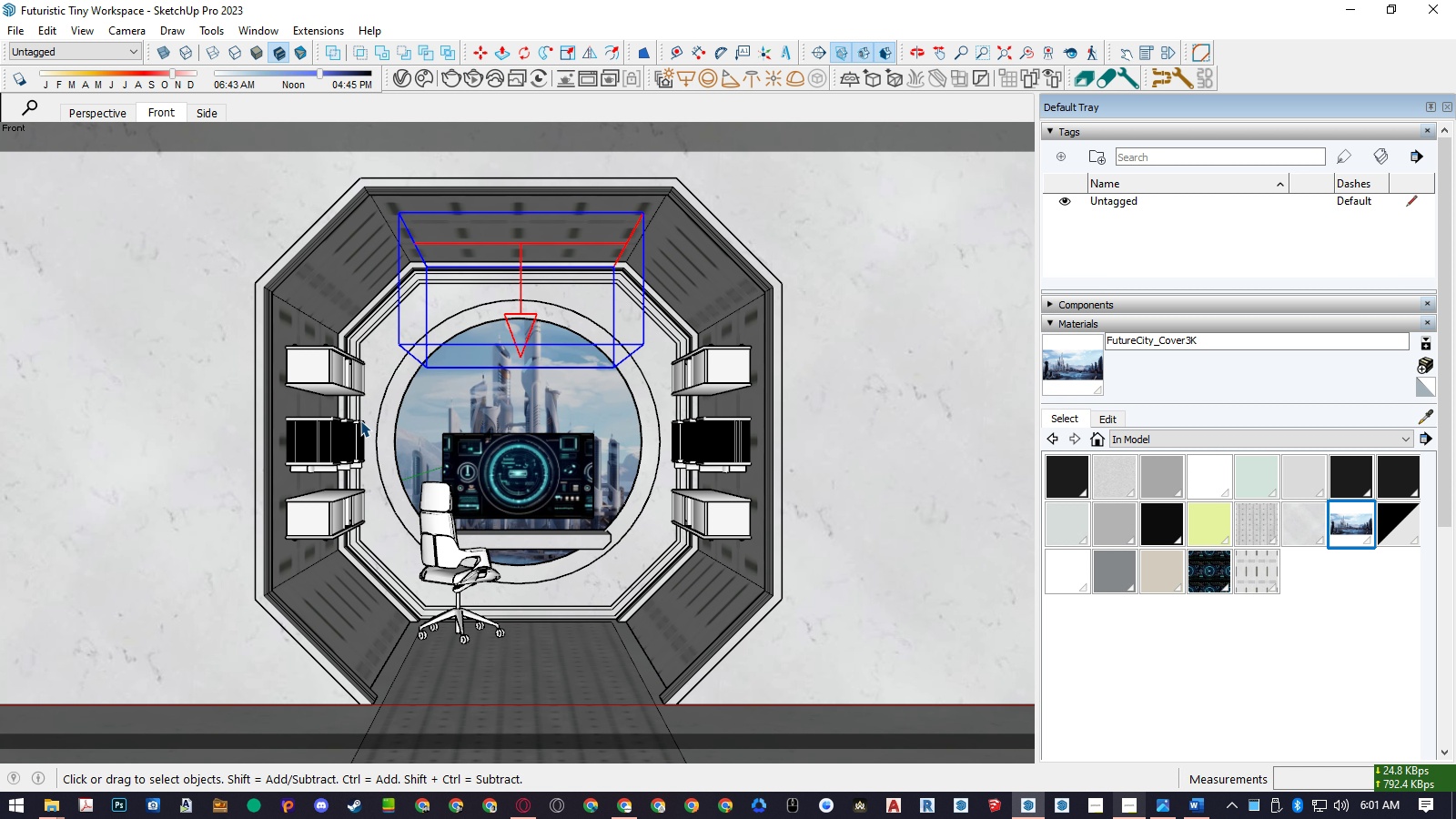 
left_click([344, 438])
 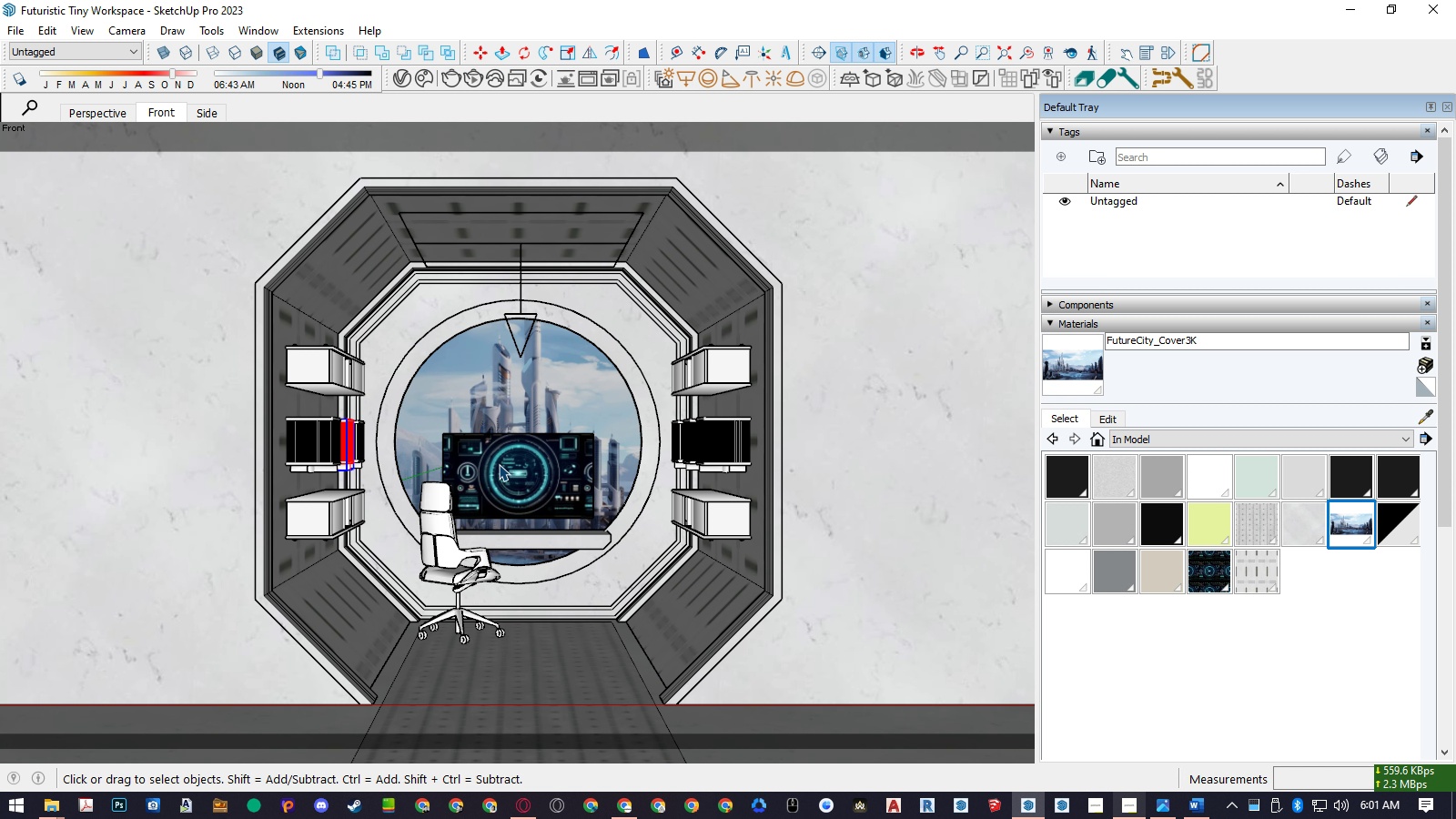 
scroll: coordinate [337, 457], scroll_direction: up, amount: 5.0
 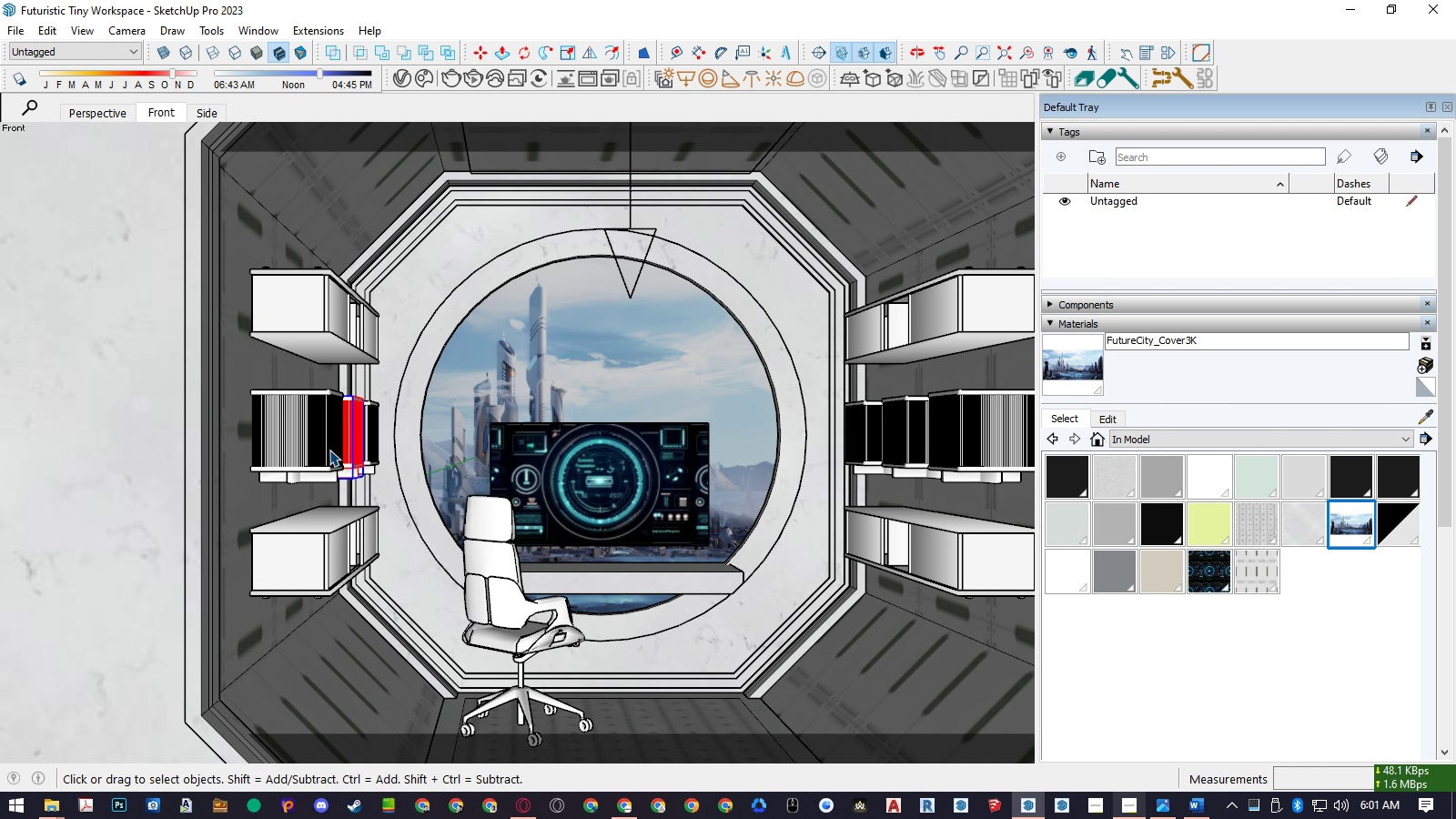 
left_click([329, 450])
 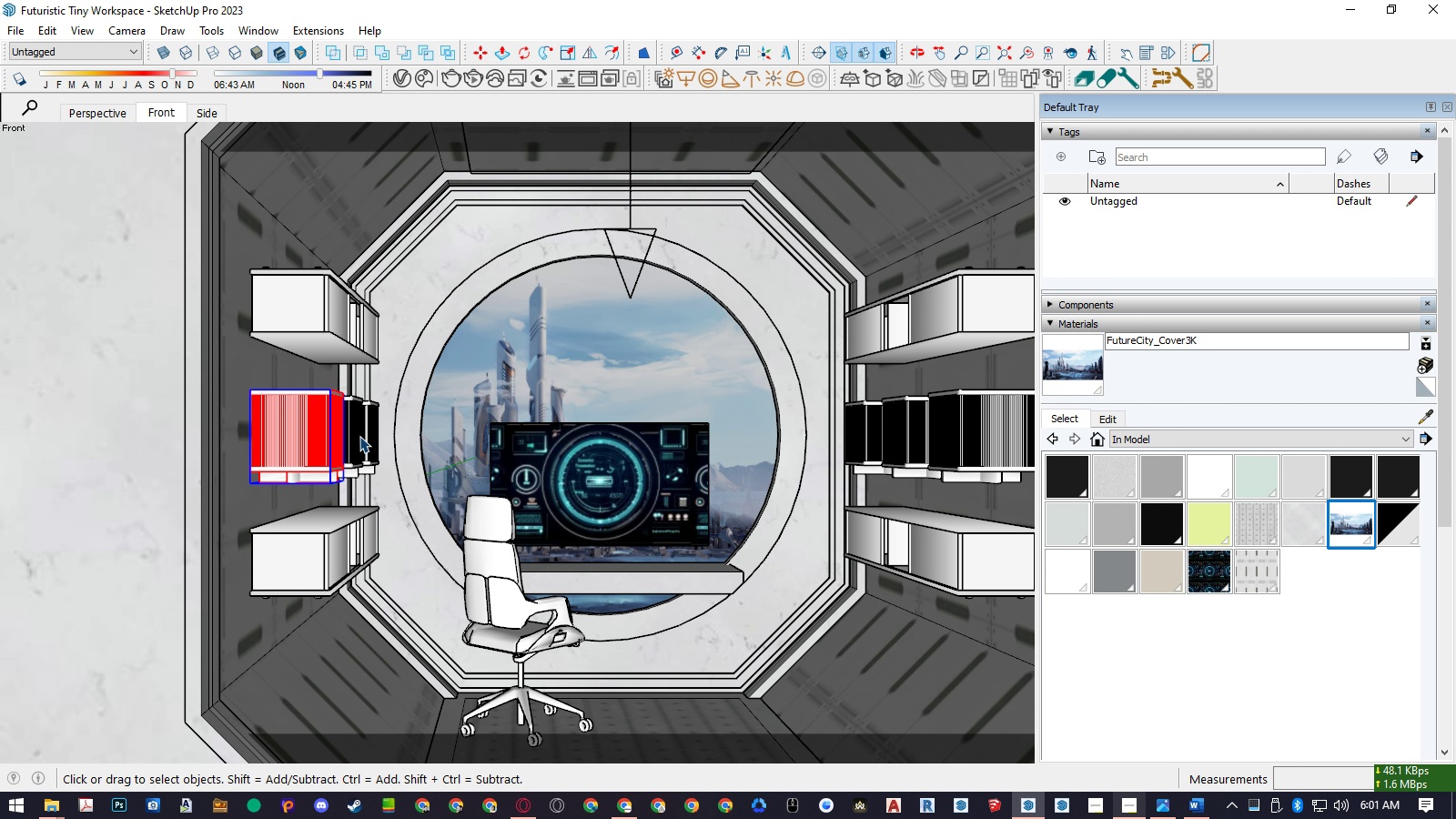 
scroll: coordinate [359, 436], scroll_direction: up, amount: 4.0
 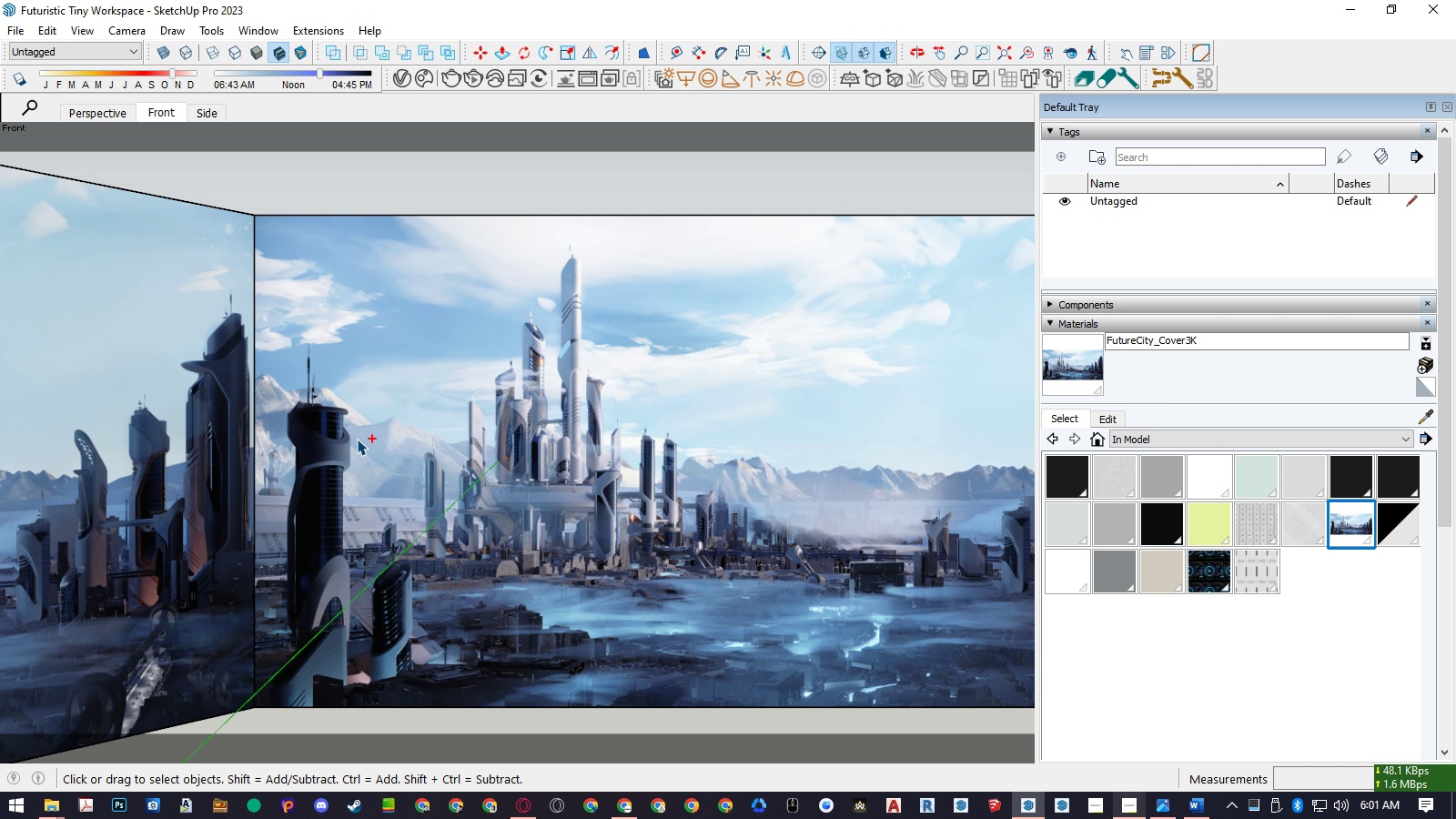 
key(Control+ControlLeft)
 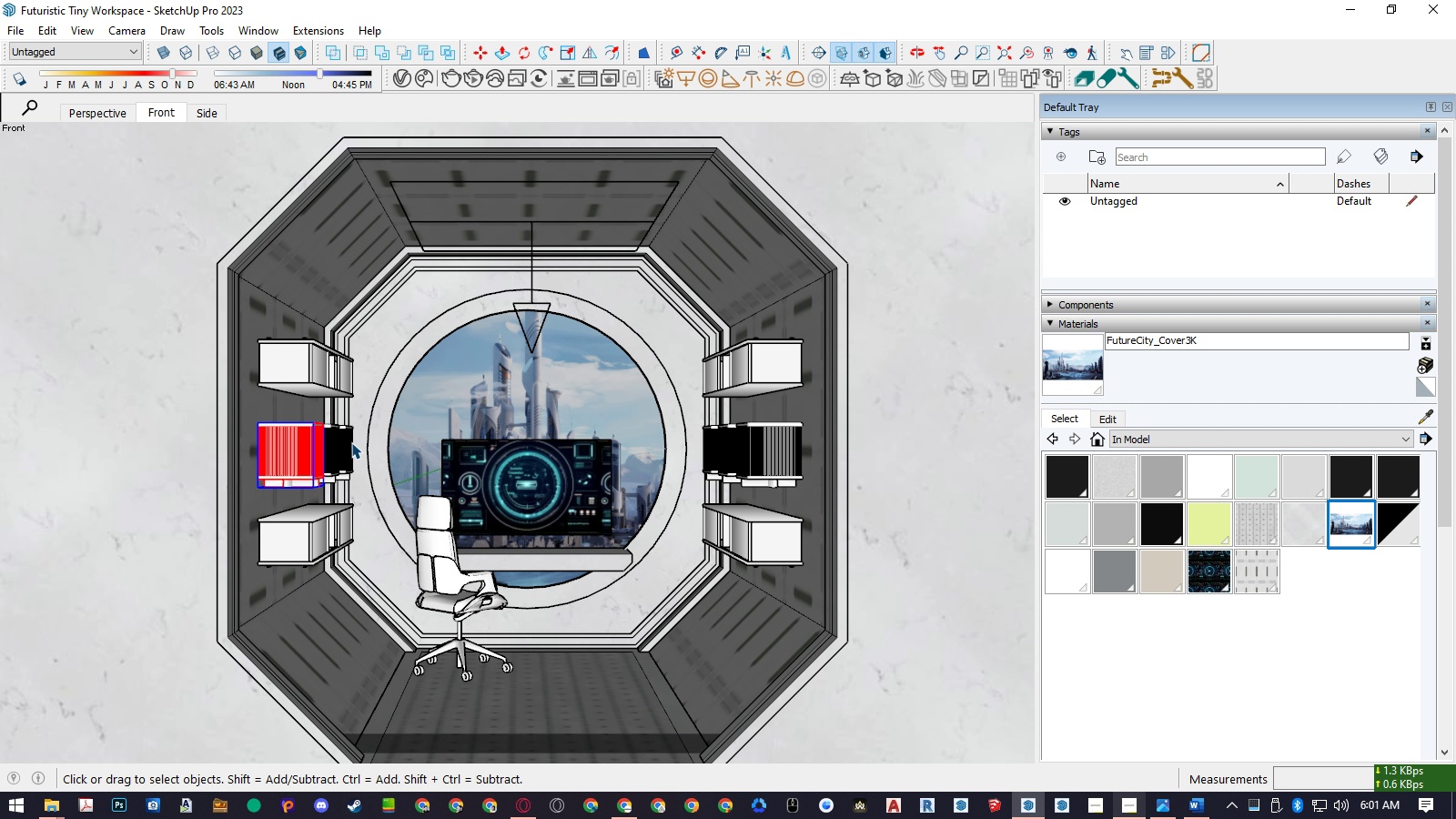 
scroll: coordinate [351, 442], scroll_direction: down, amount: 4.0
 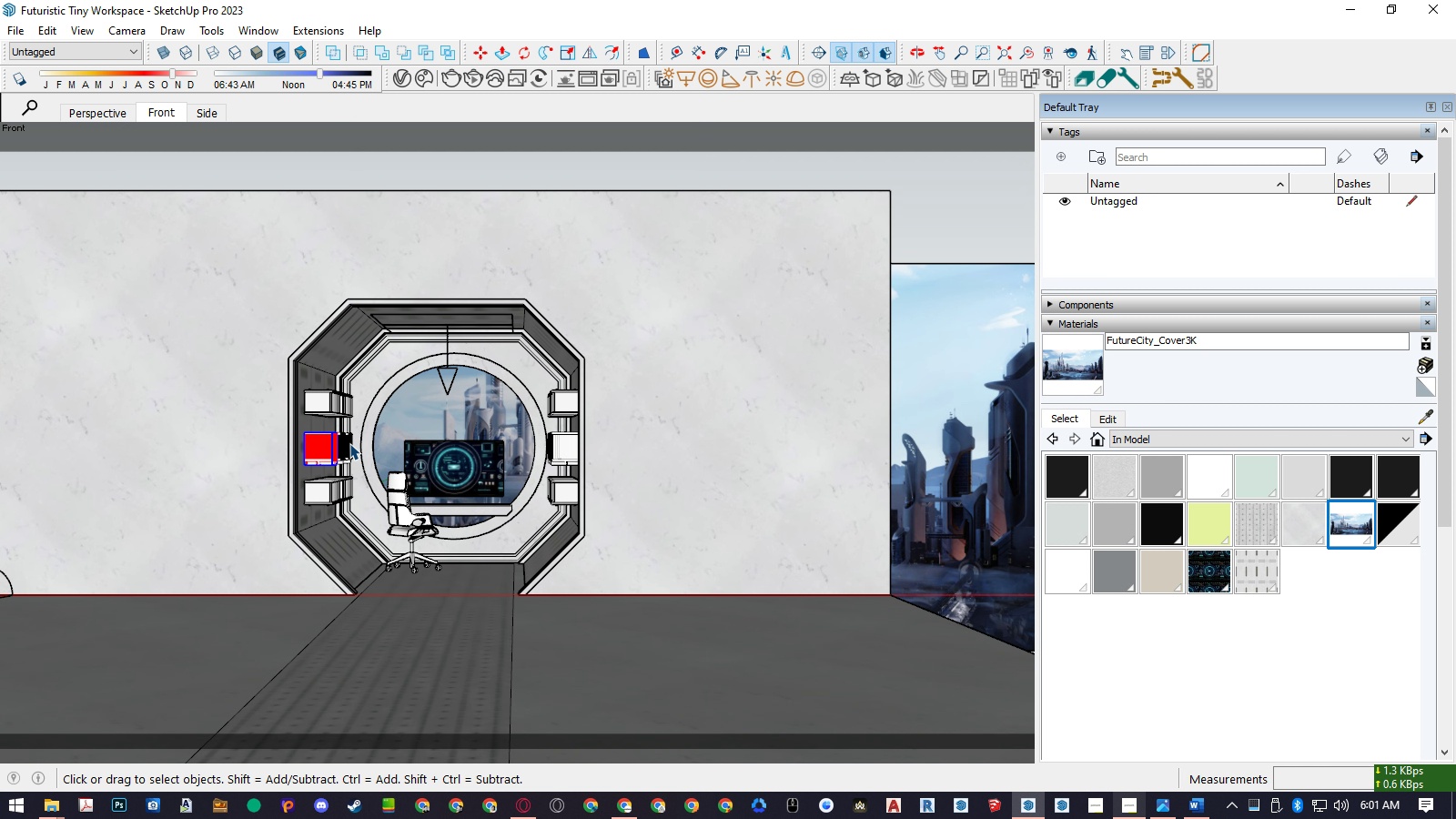 
scroll: coordinate [337, 449], scroll_direction: up, amount: 9.0
 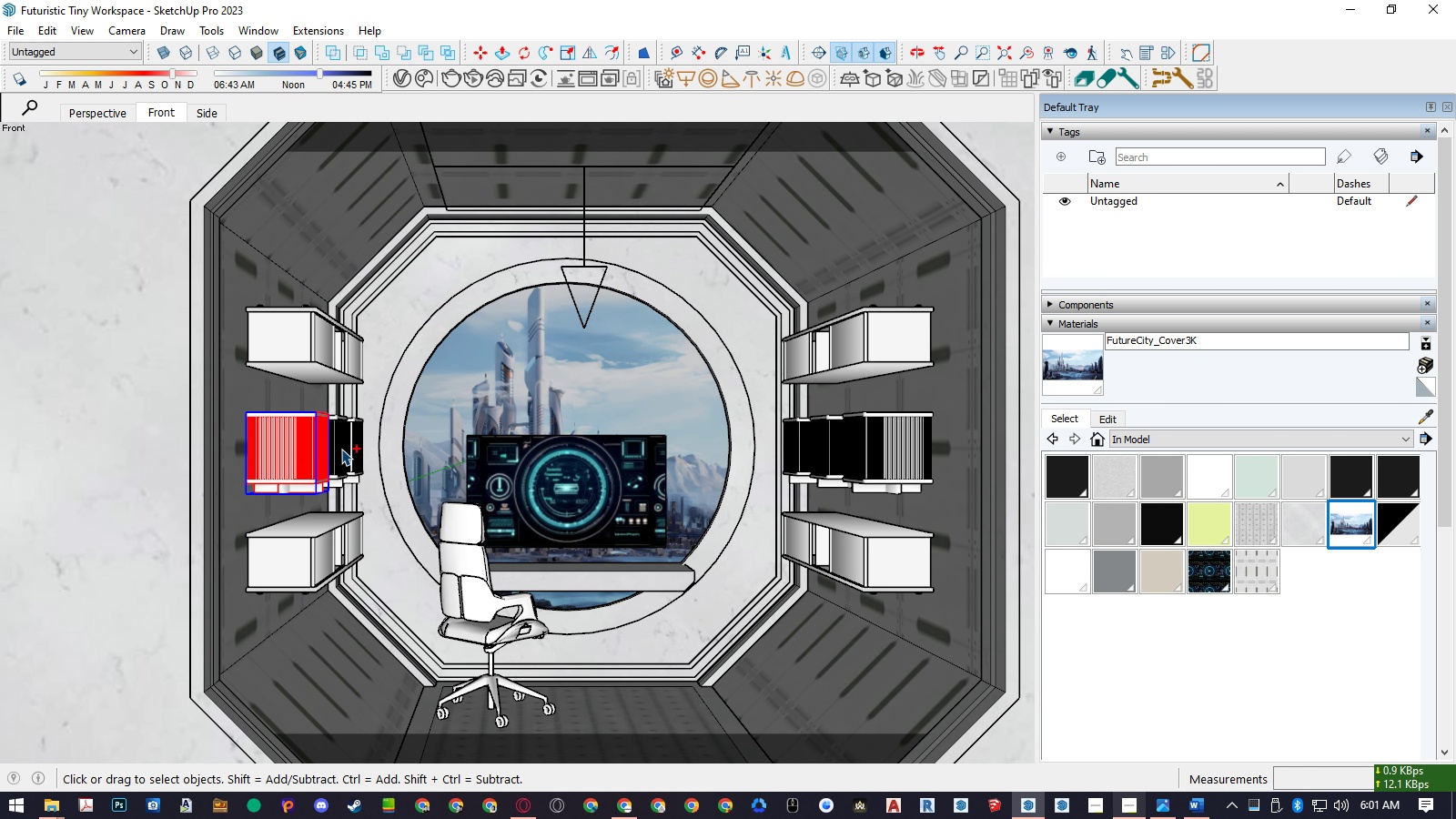 
hold_key(key=ControlLeft, duration=1.02)
left_click([341, 449])
 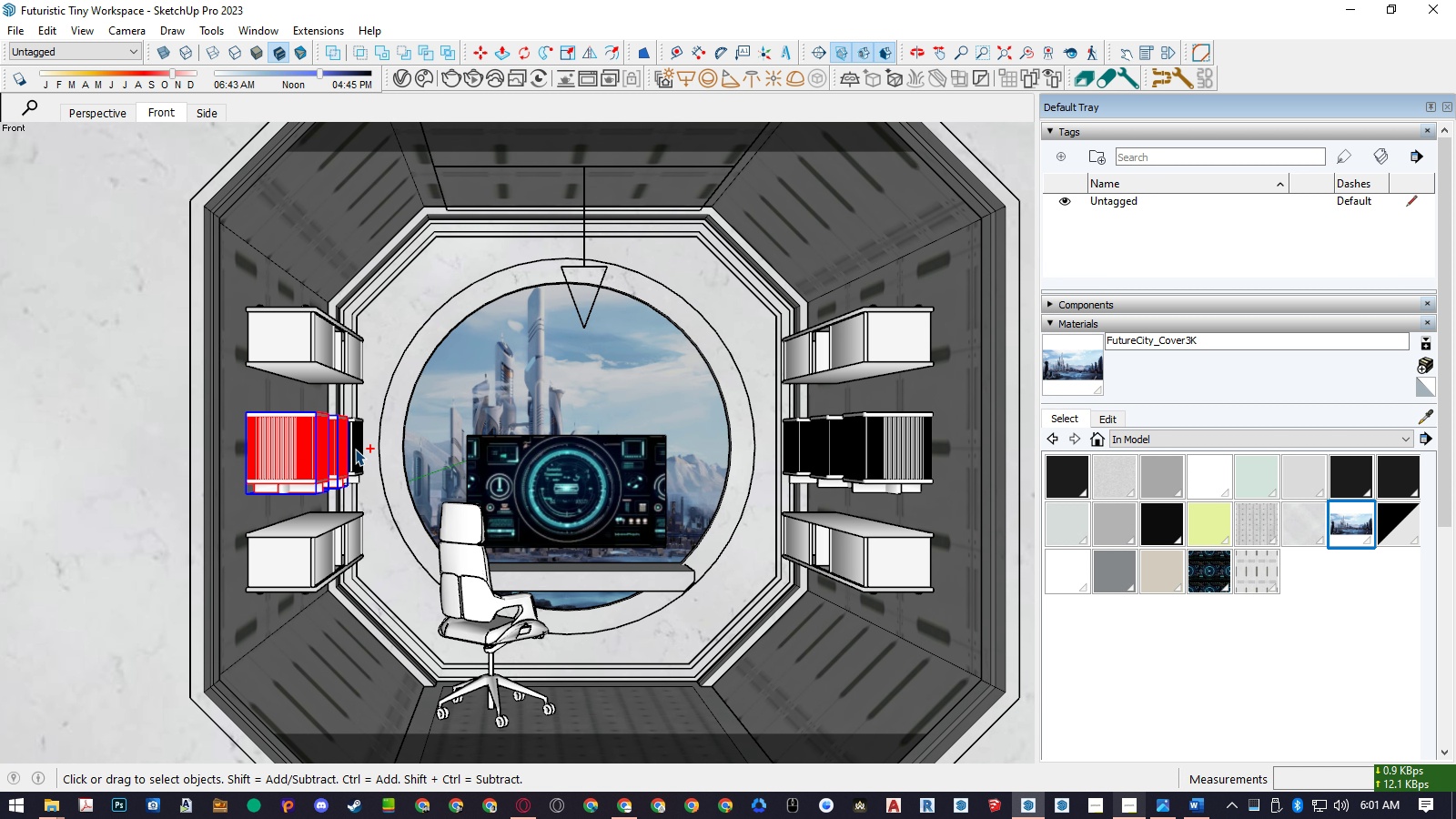 
double_click([355, 449])
 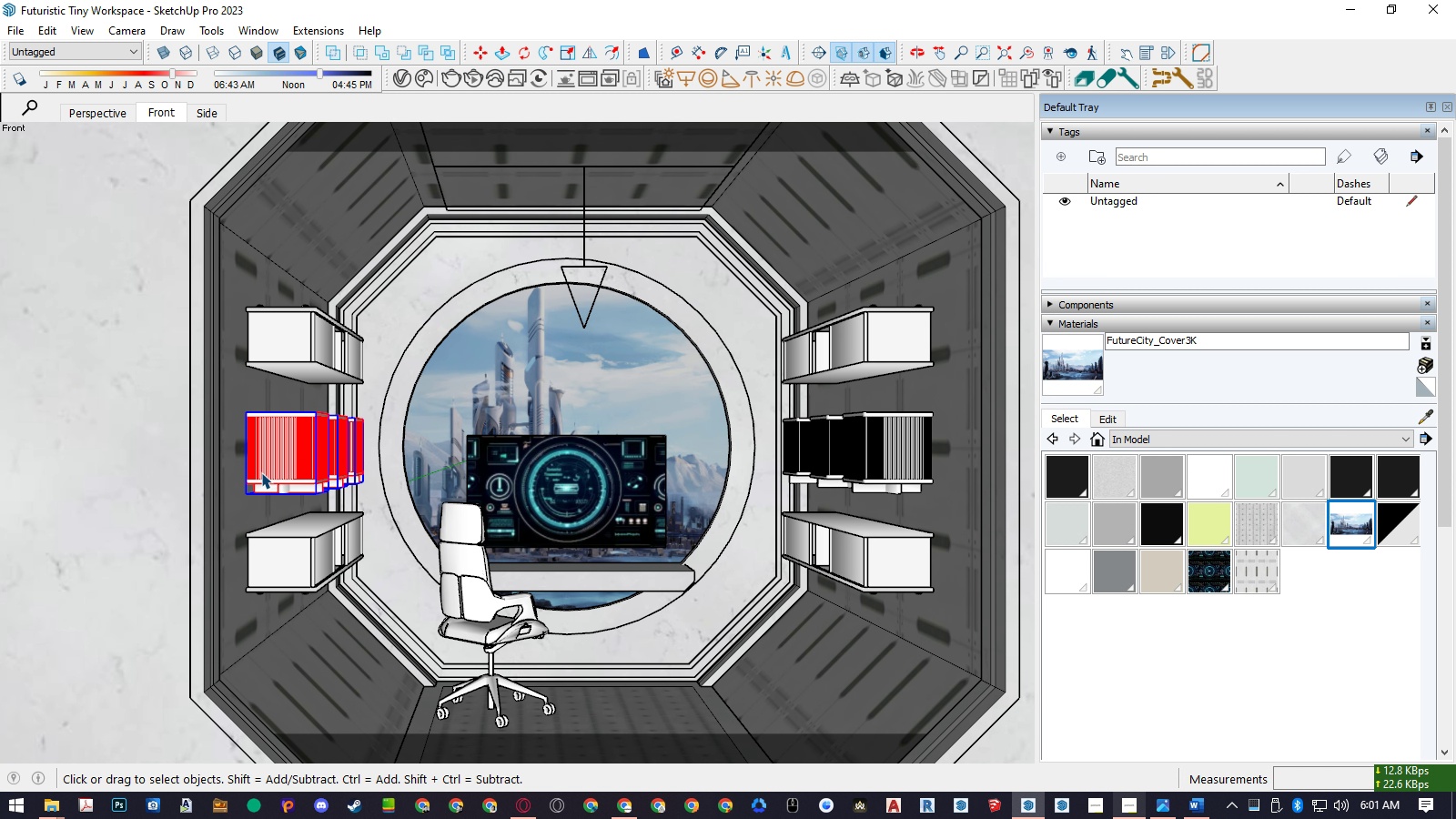 
scroll: coordinate [258, 472], scroll_direction: up, amount: 7.0
 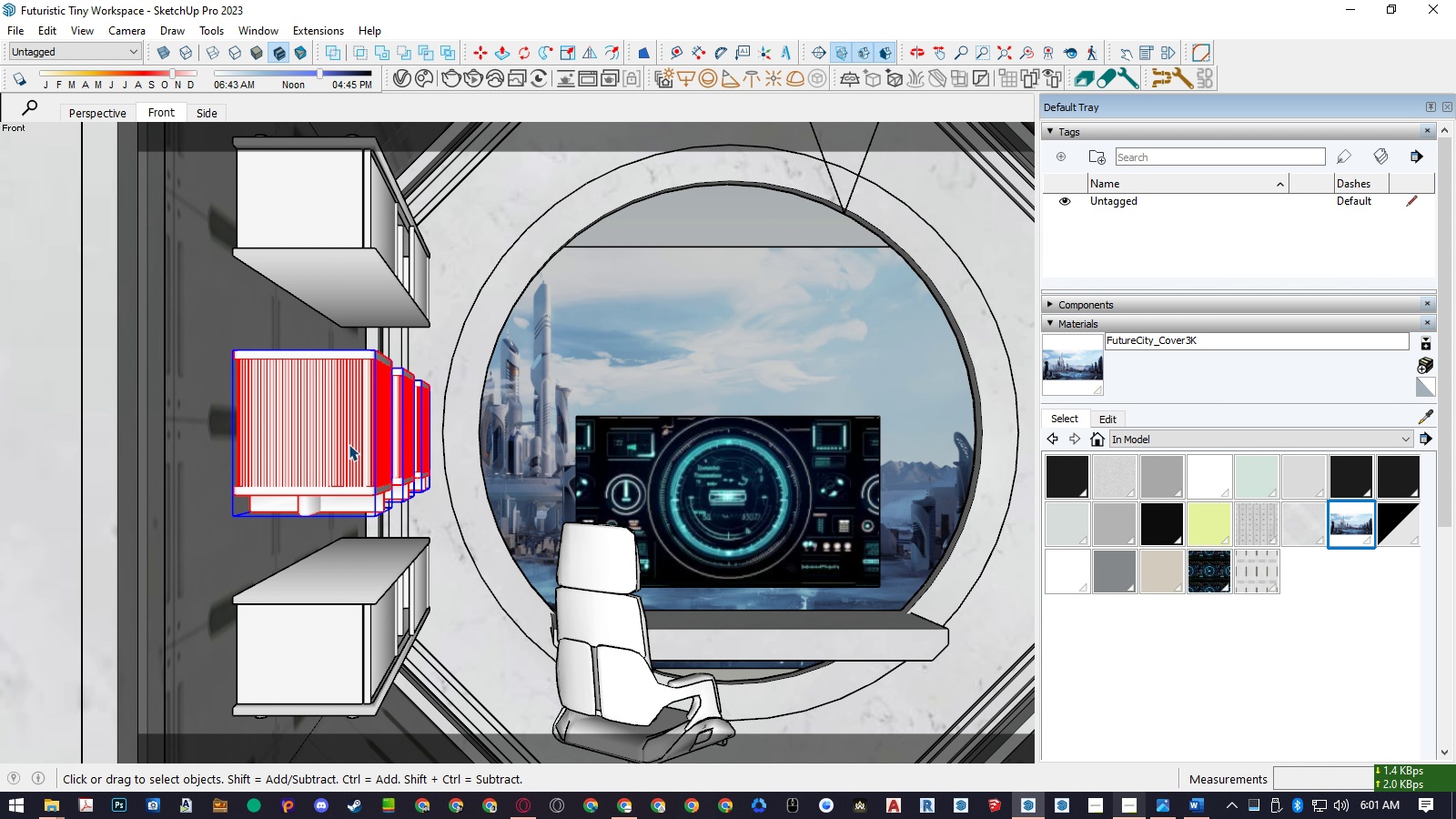 
key(M)
 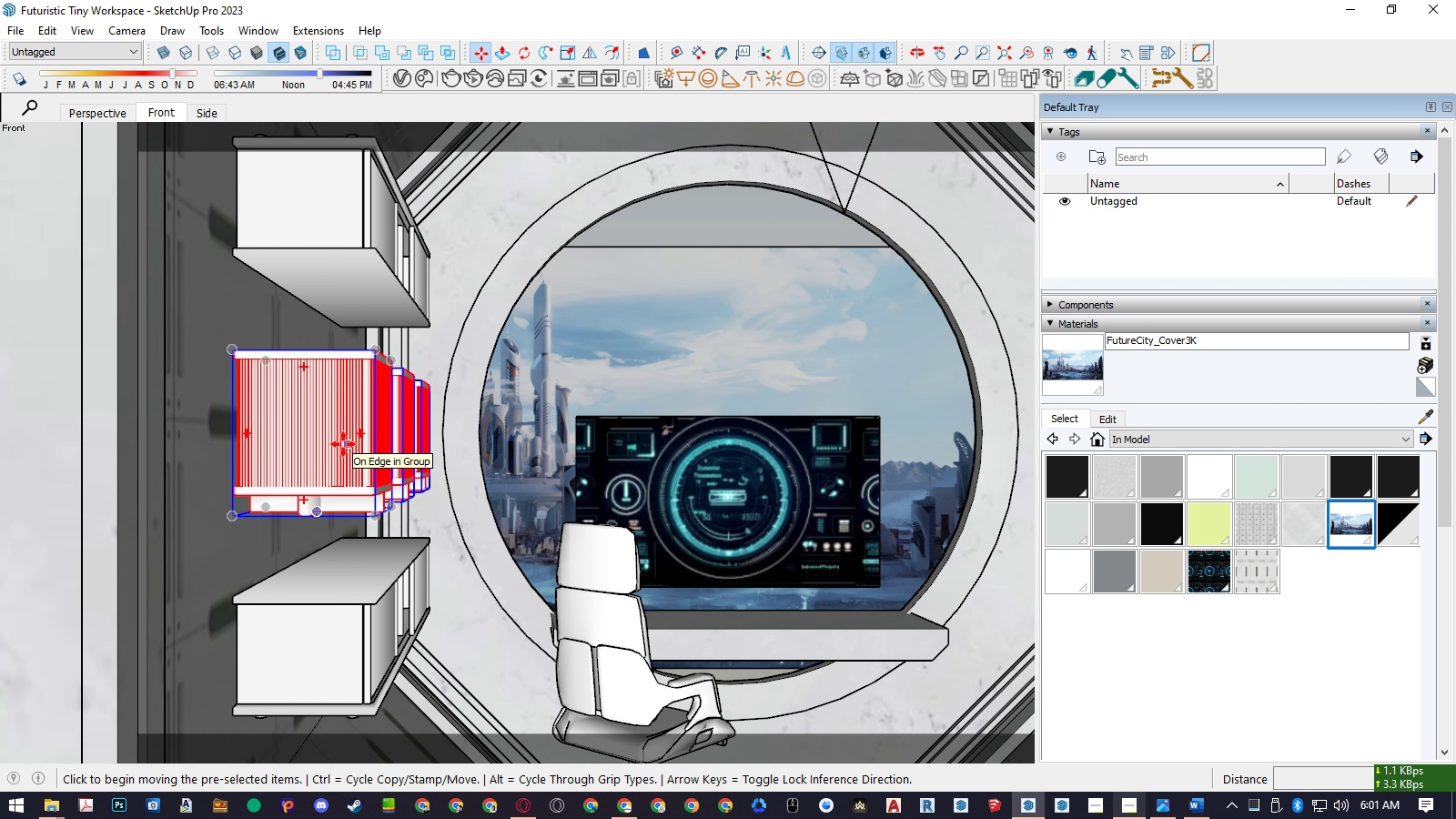 
left_click([343, 444])
 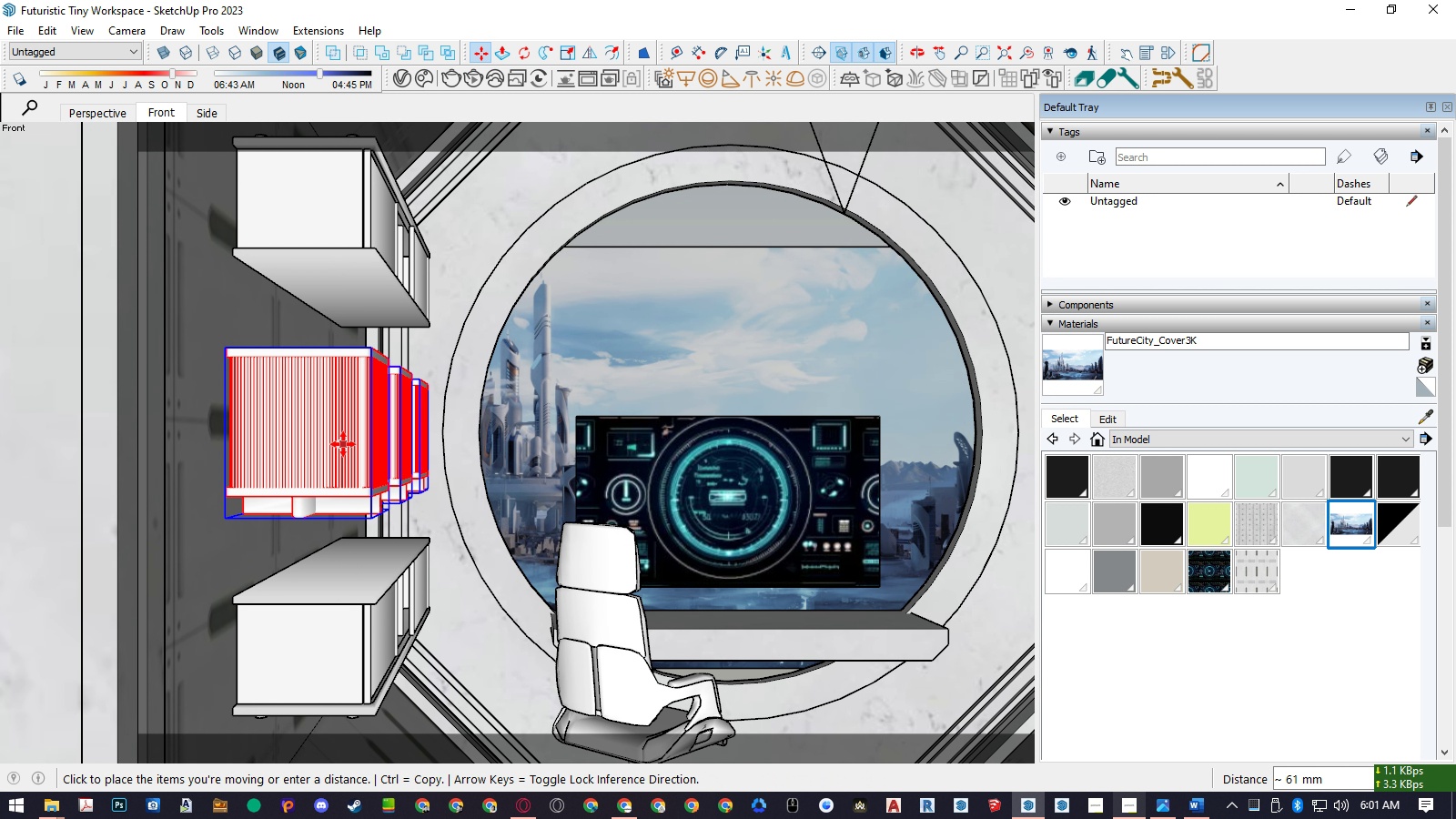 
key(ArrowLeft)
 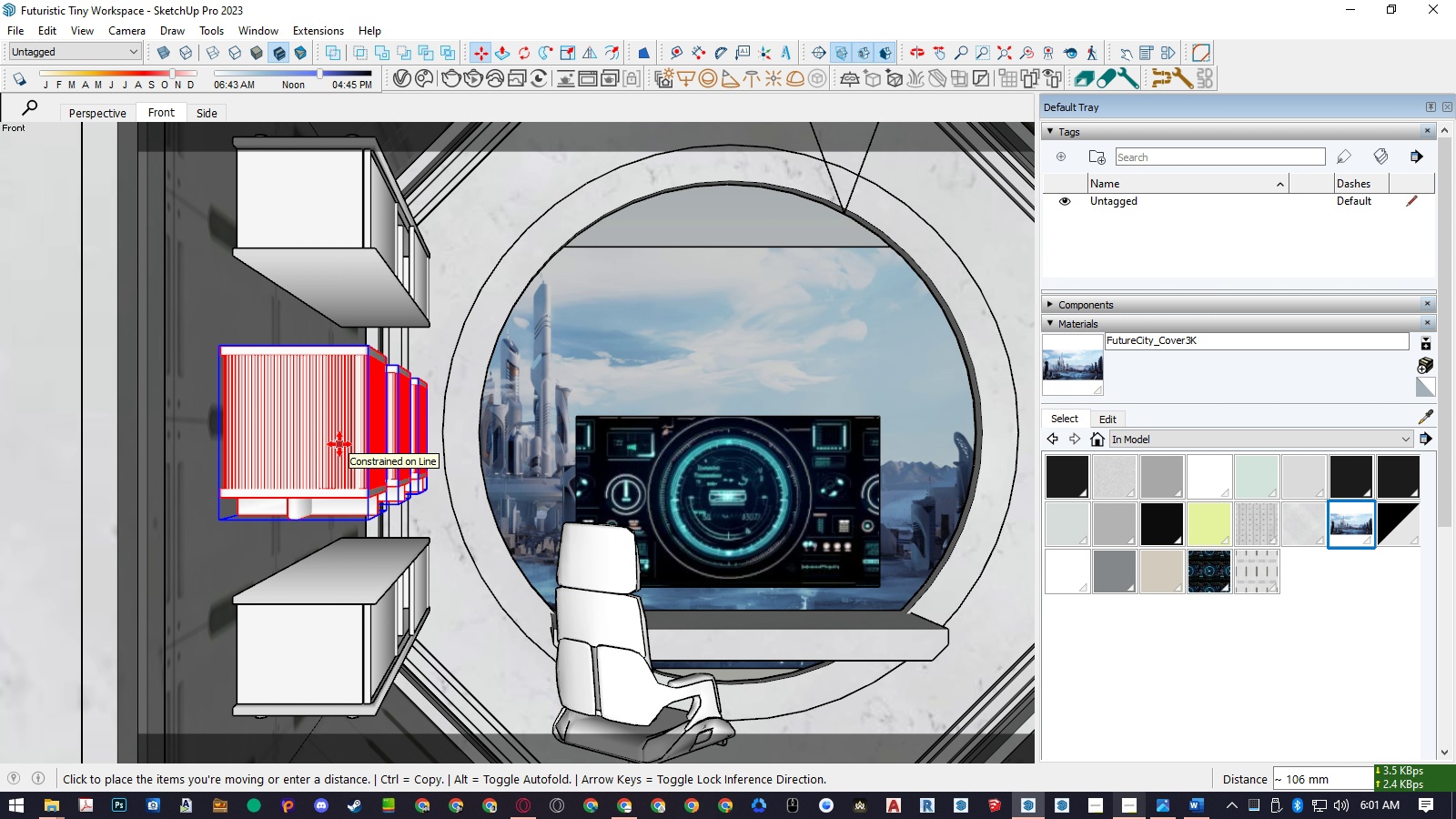 
key(ArrowRight)
 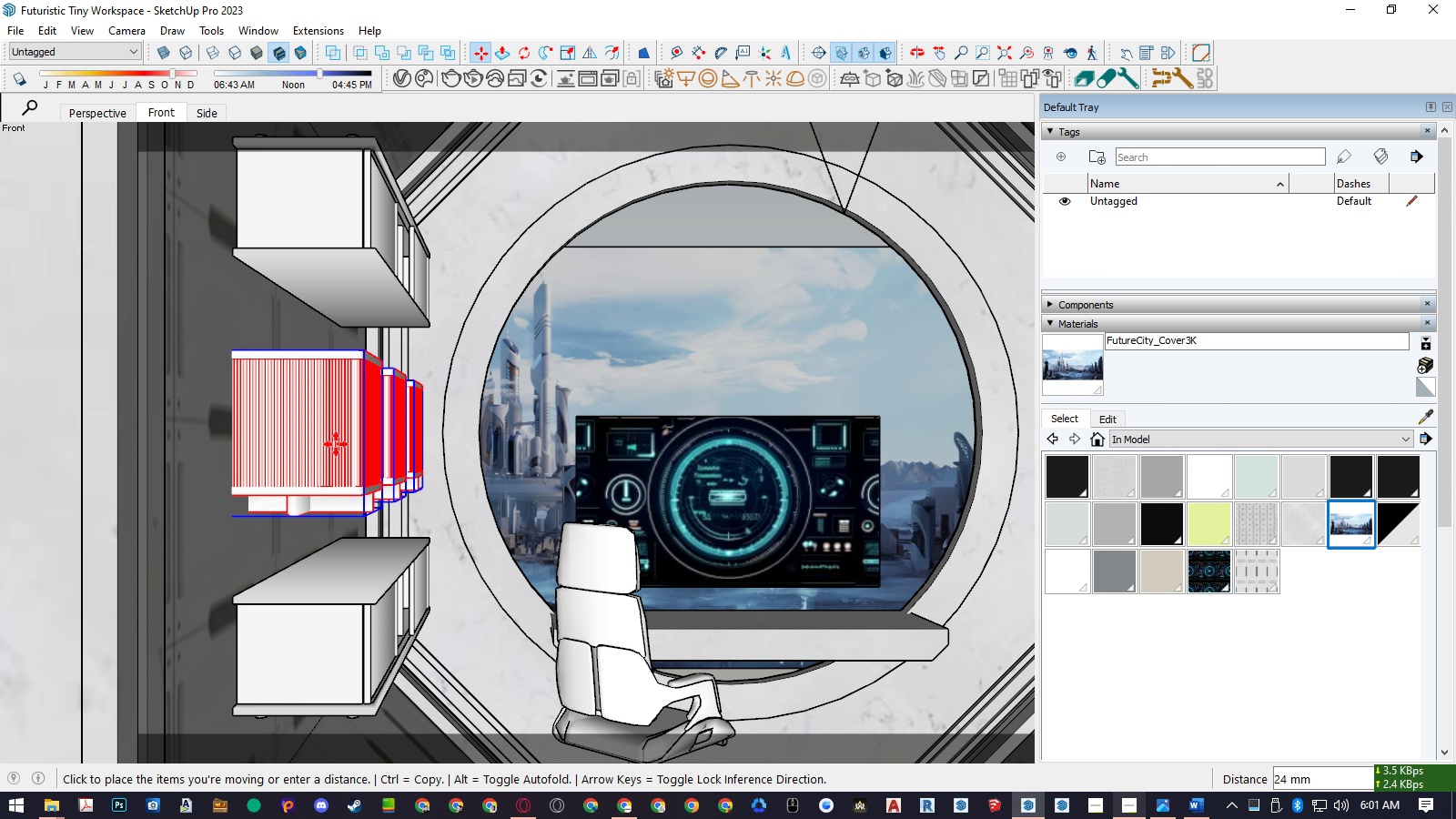 
key(Space)
 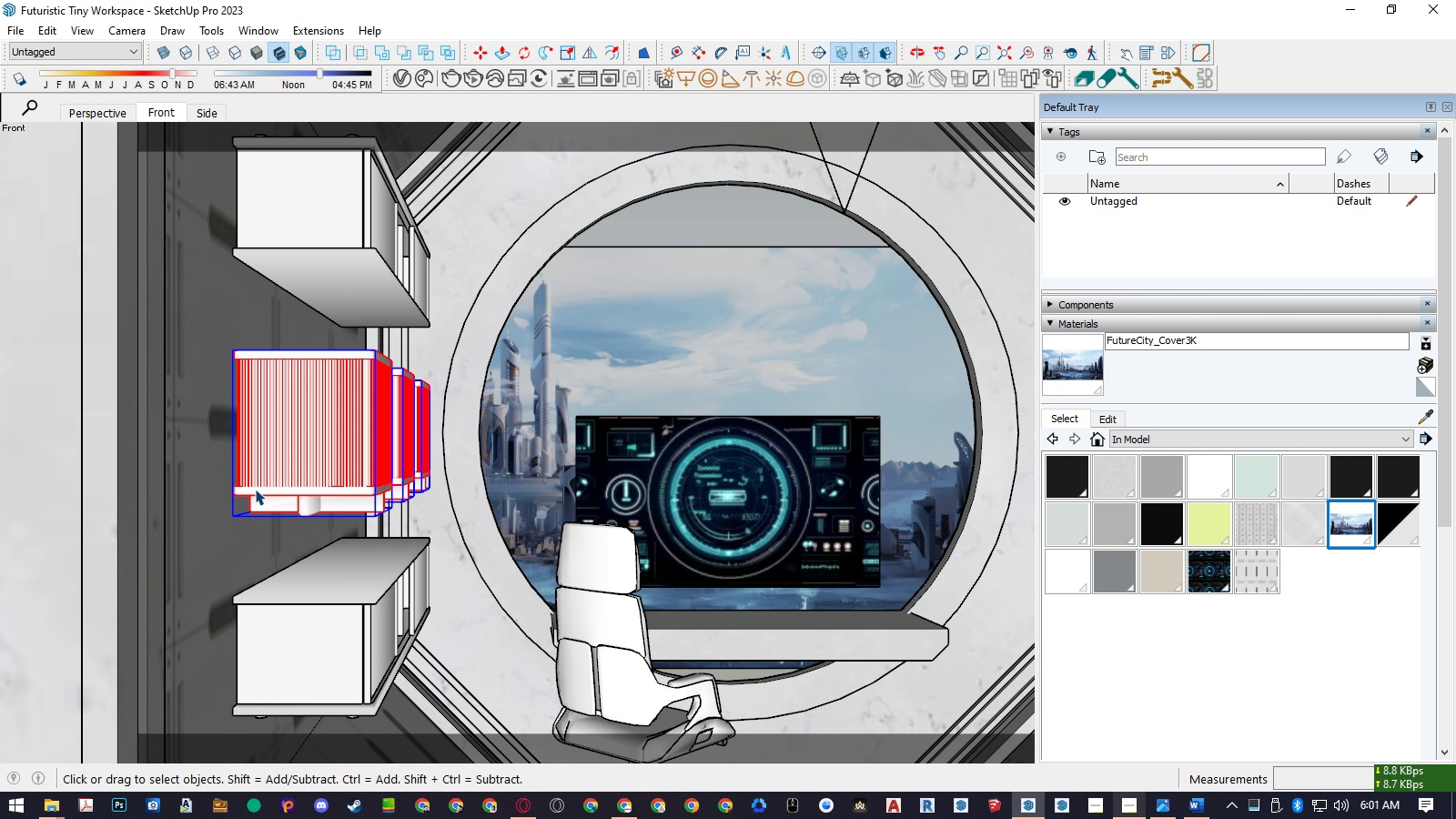 
scroll: coordinate [252, 493], scroll_direction: up, amount: 7.0
 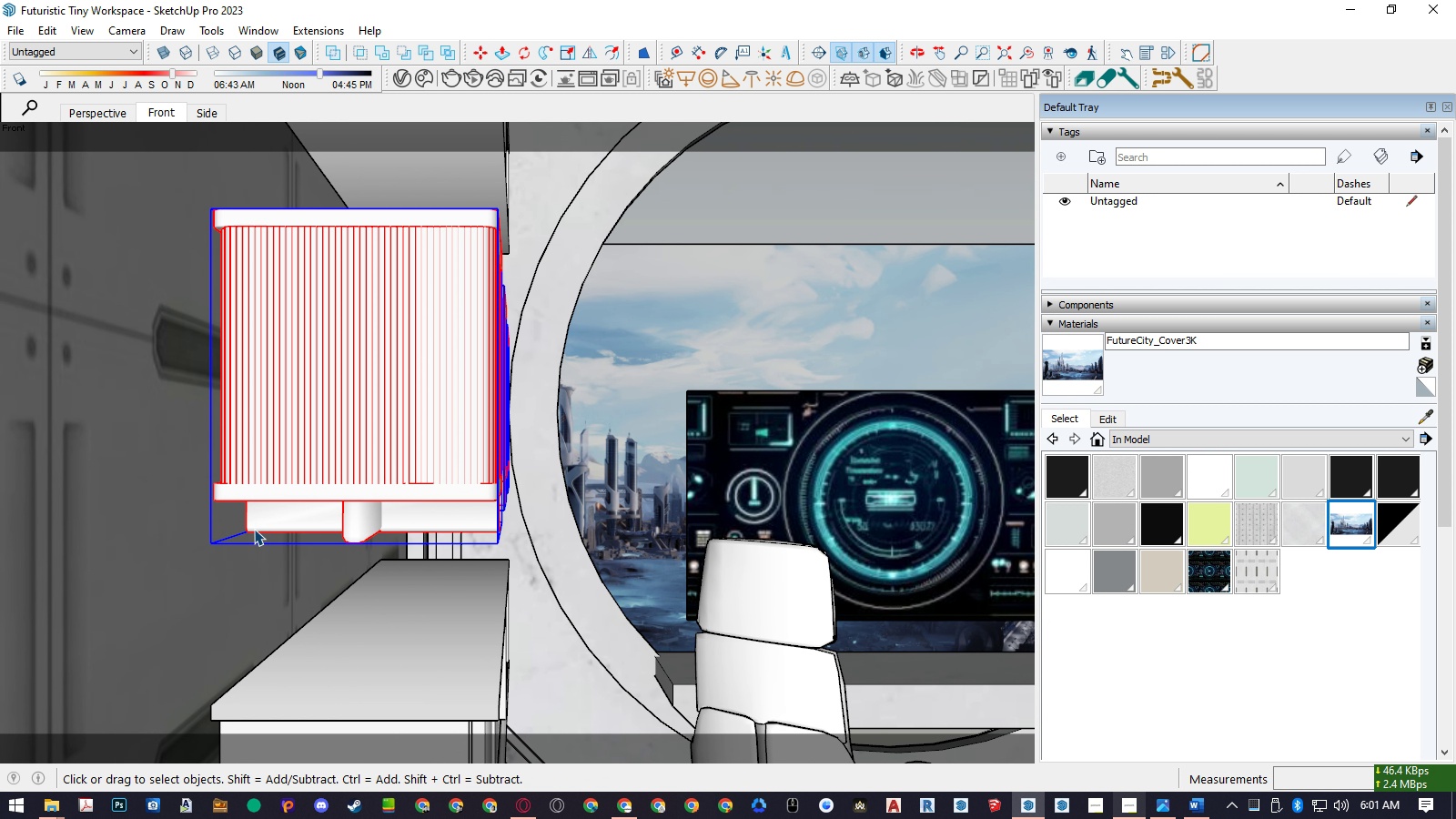 
key(M)
 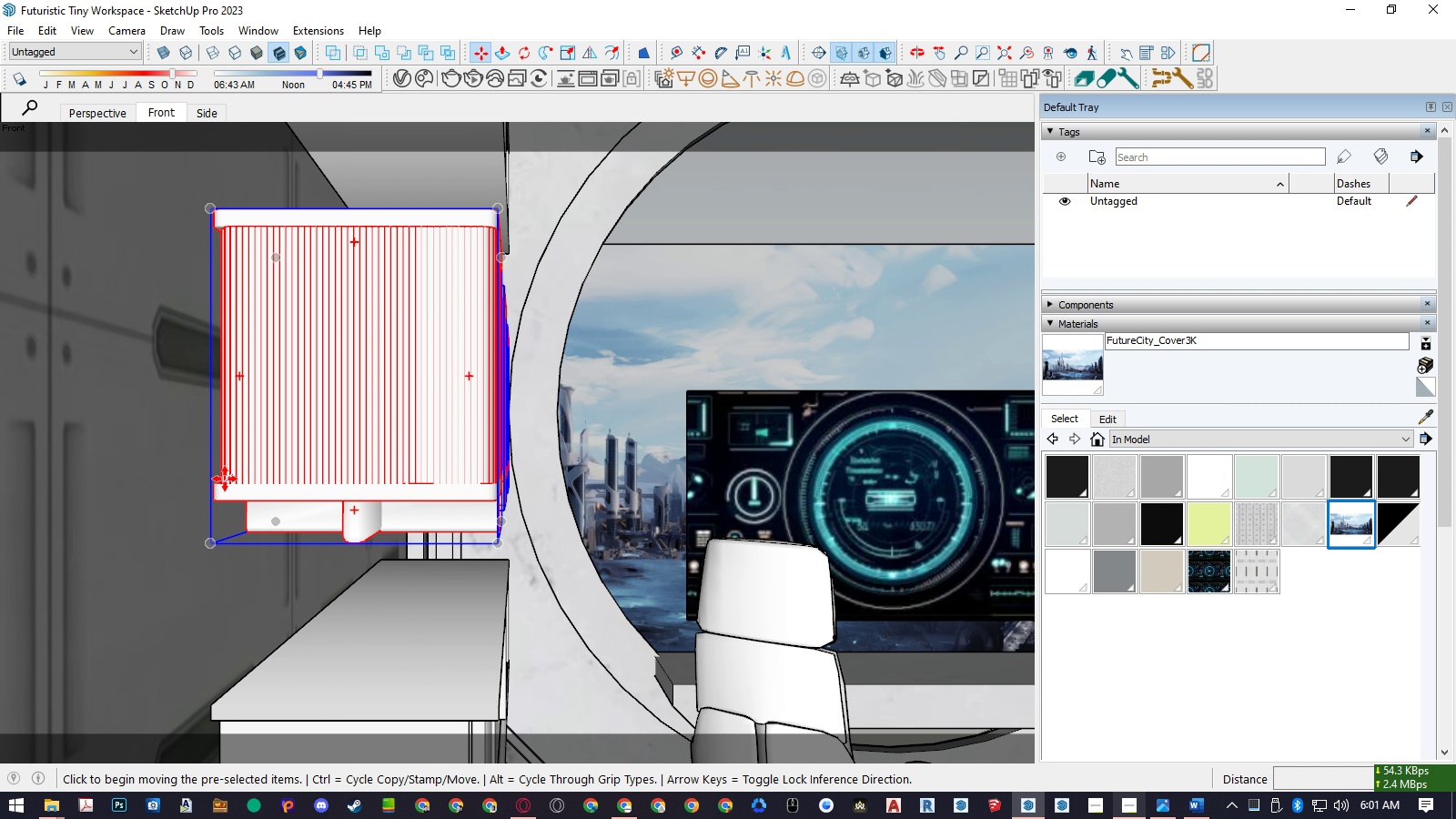 
left_click([225, 479])
 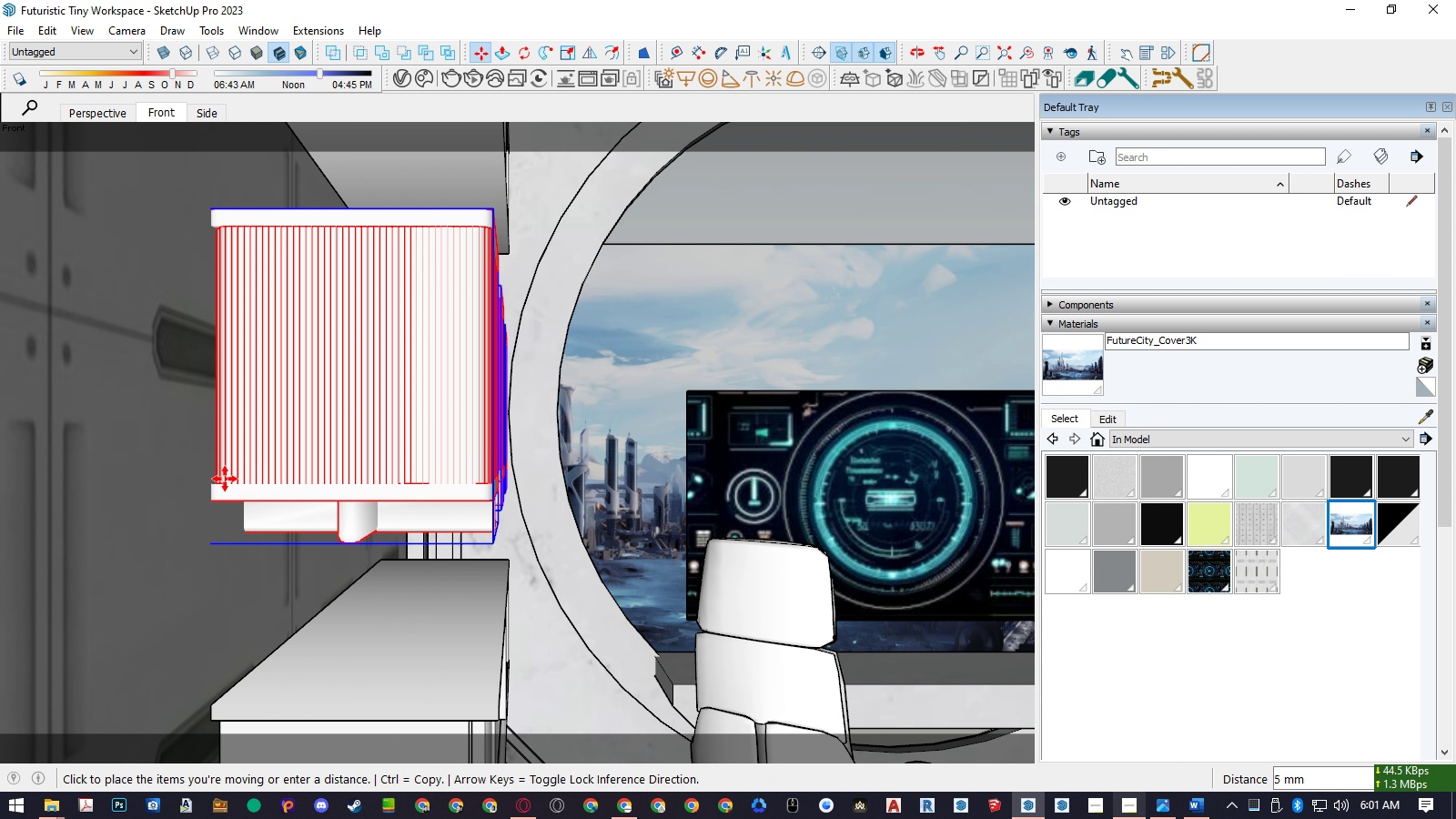 
key(ArrowRight)
 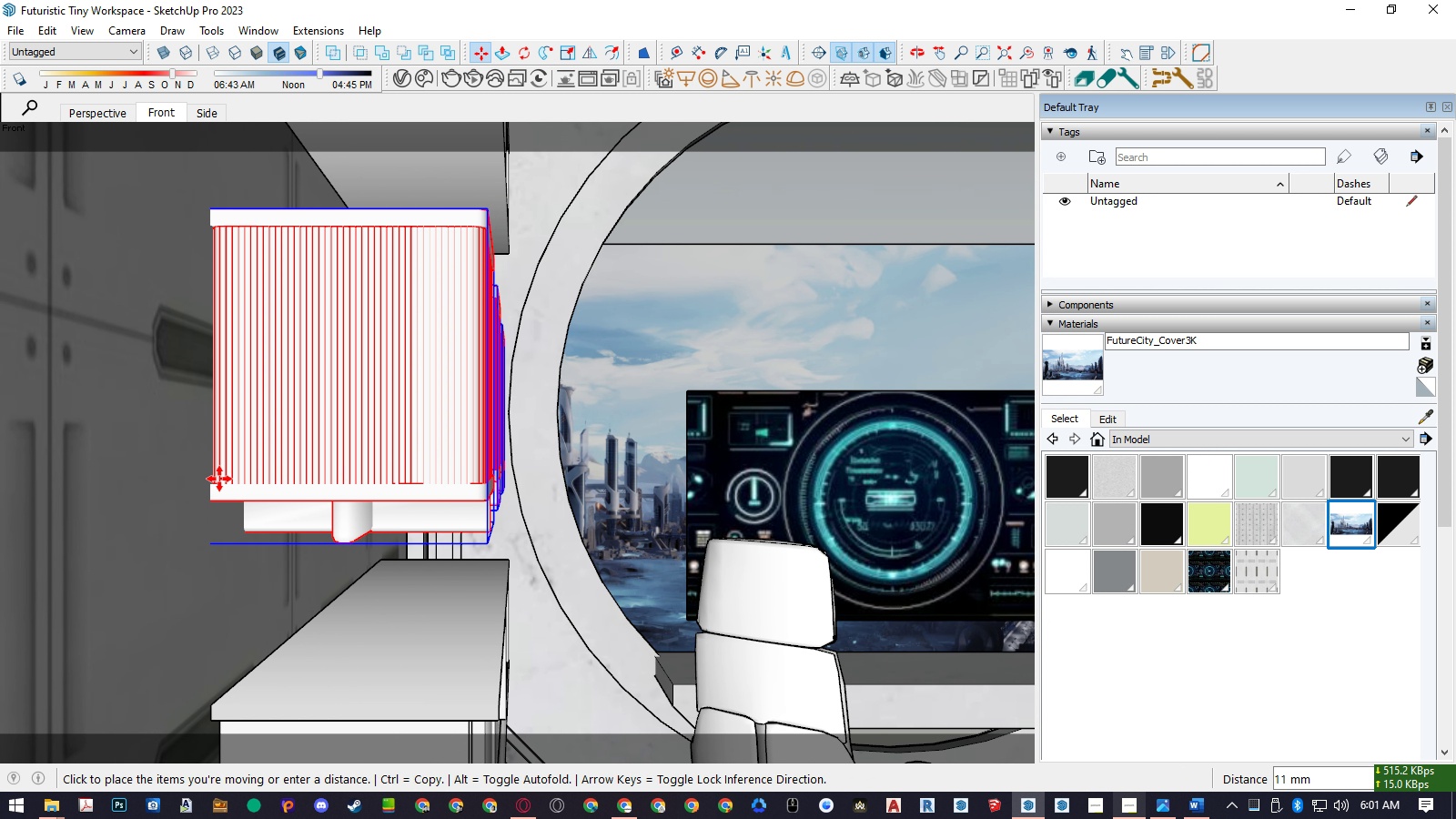 
wait(5.87)
 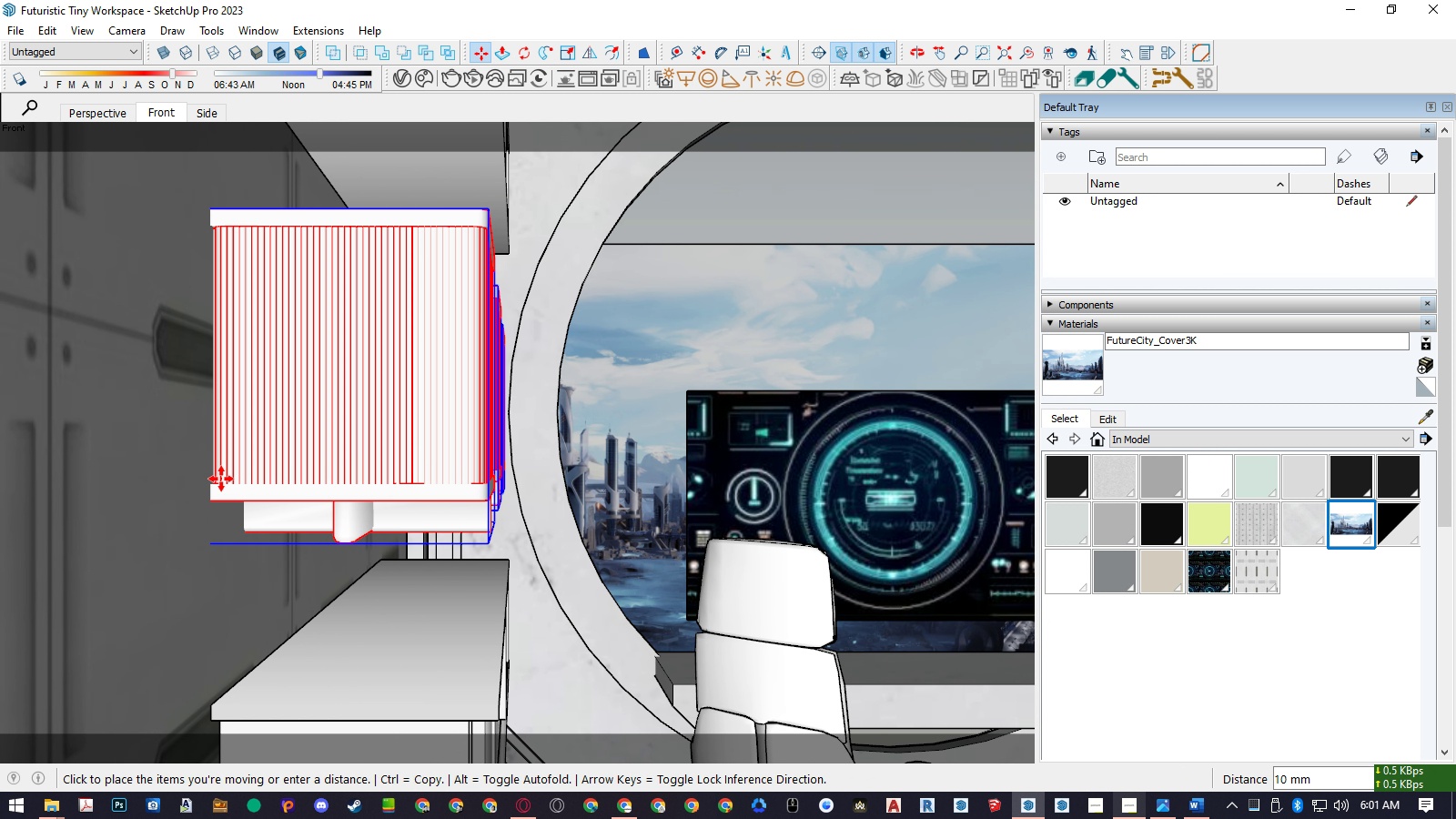 
key(Numpad1)
 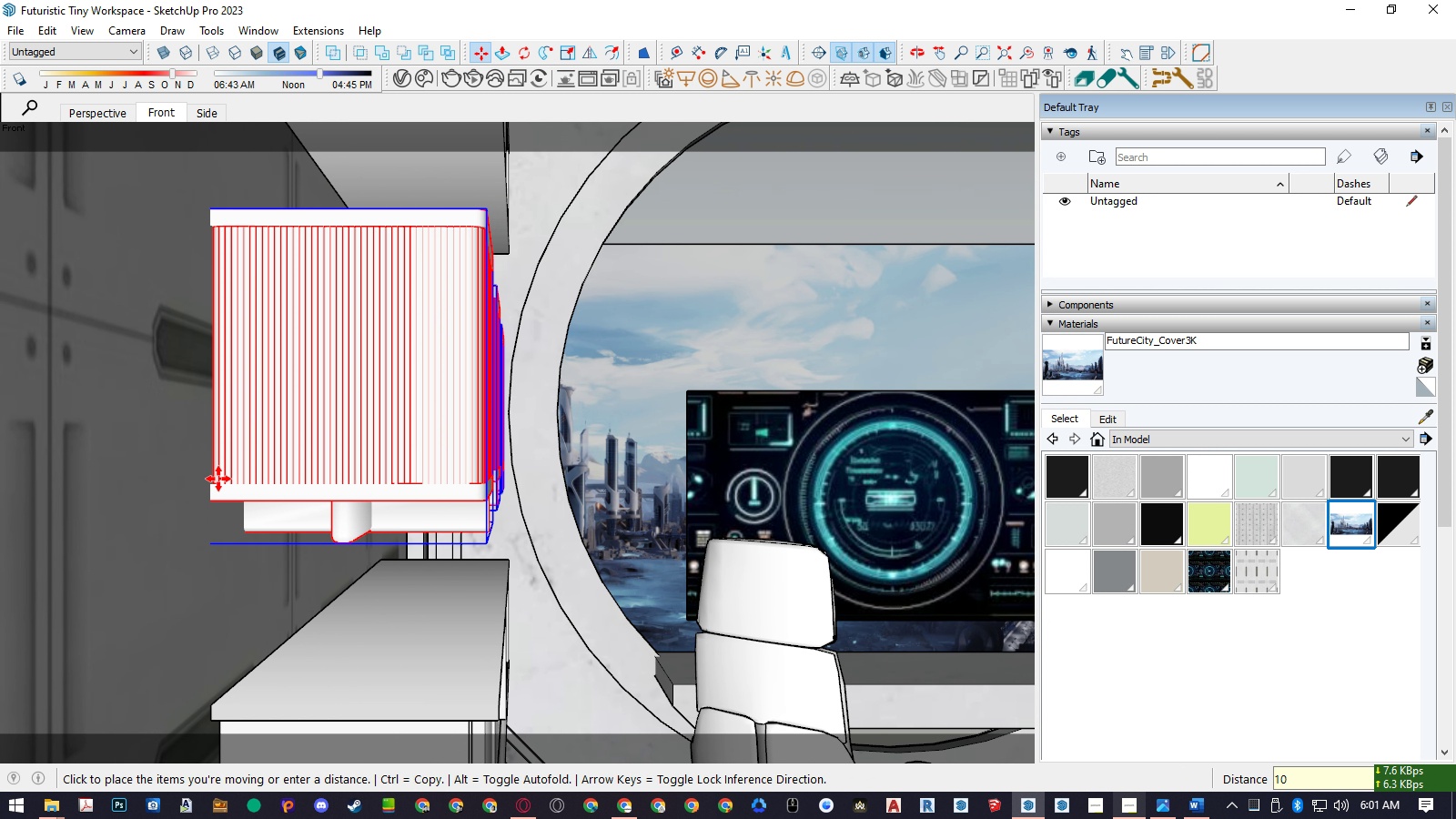 
key(Numpad0)
 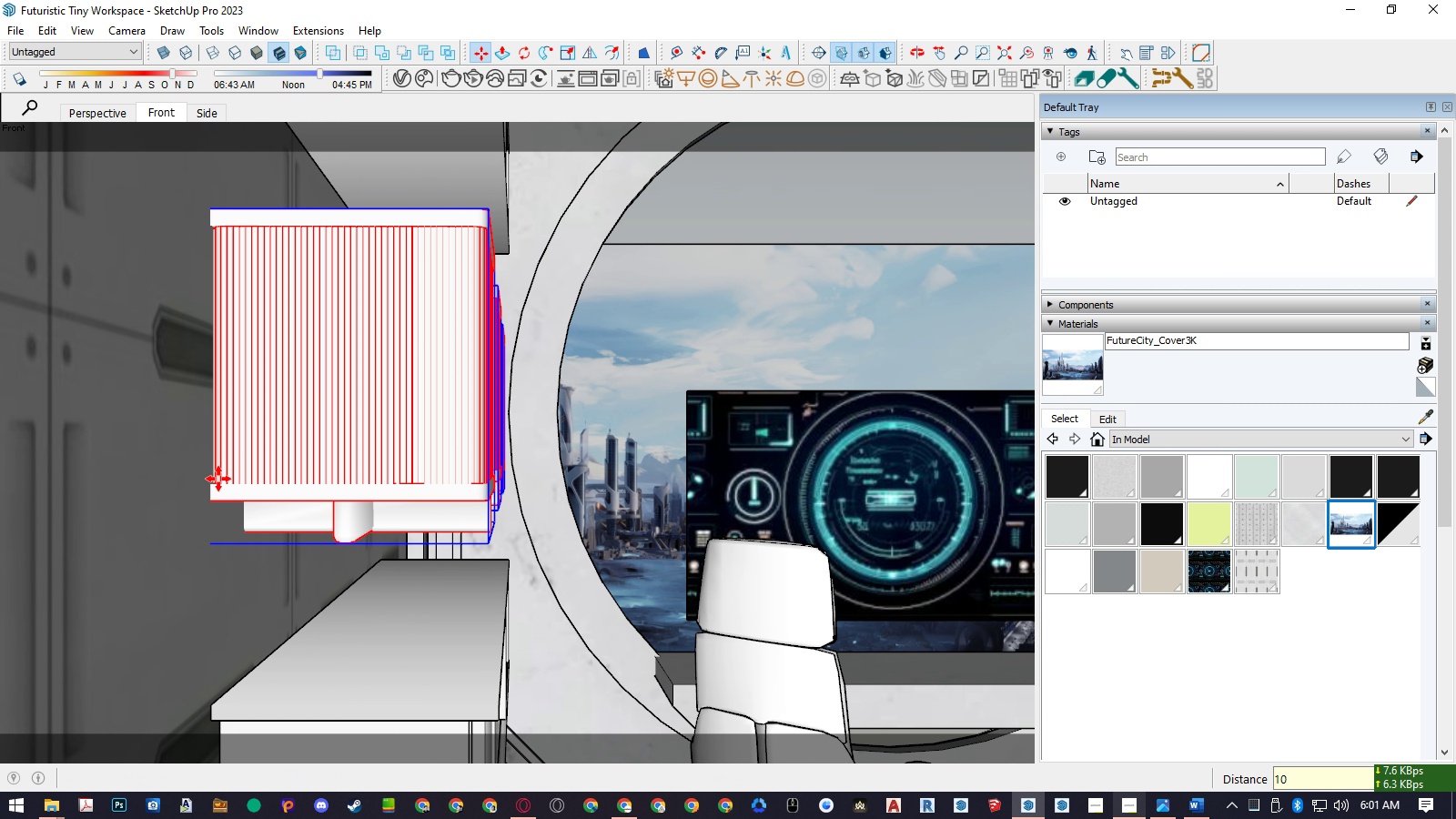 
key(NumpadEnter)
 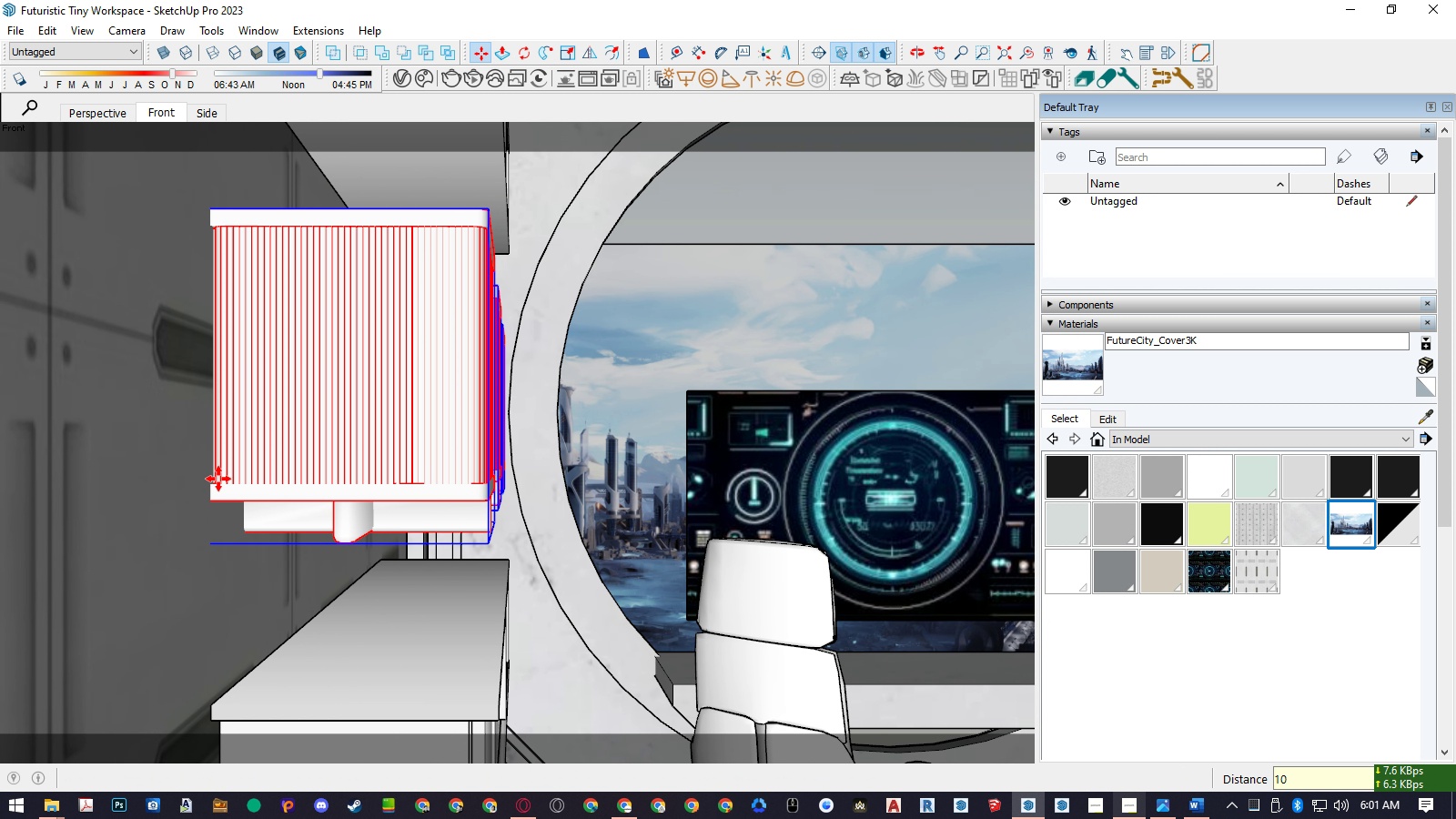 
key(Space)
 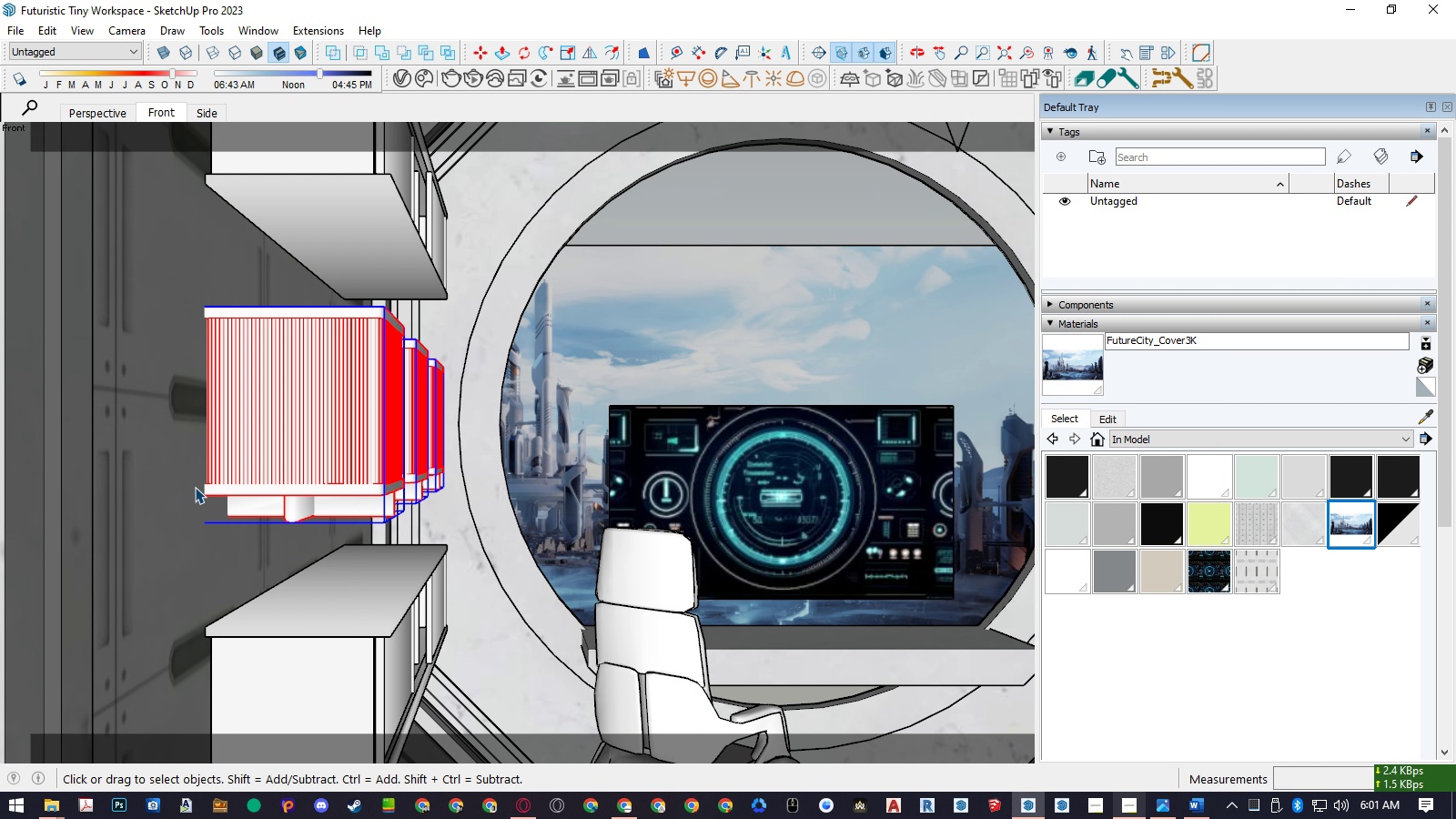 
scroll: coordinate [197, 487], scroll_direction: down, amount: 16.0
 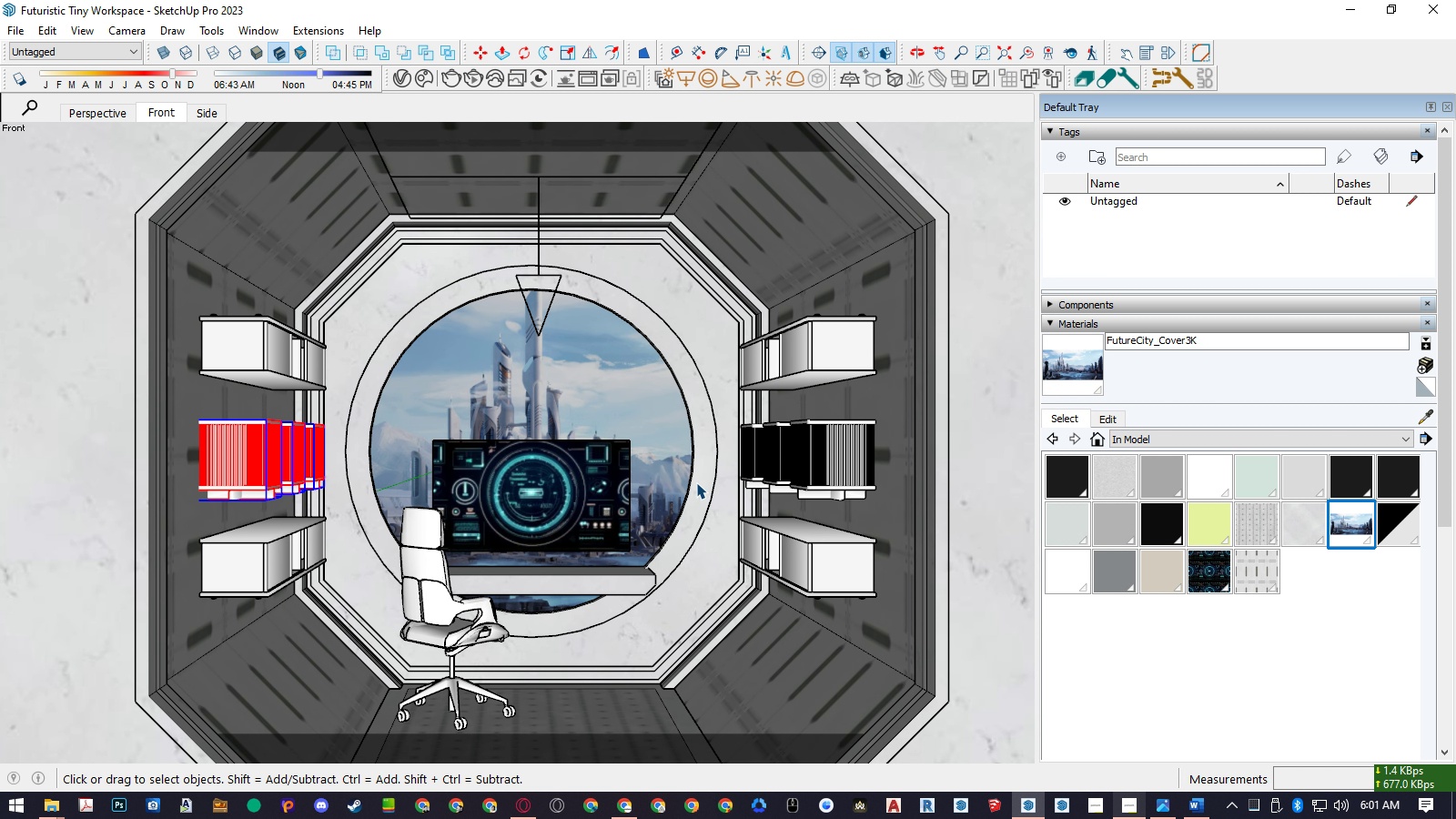 
scroll: coordinate [723, 476], scroll_direction: up, amount: 3.0
 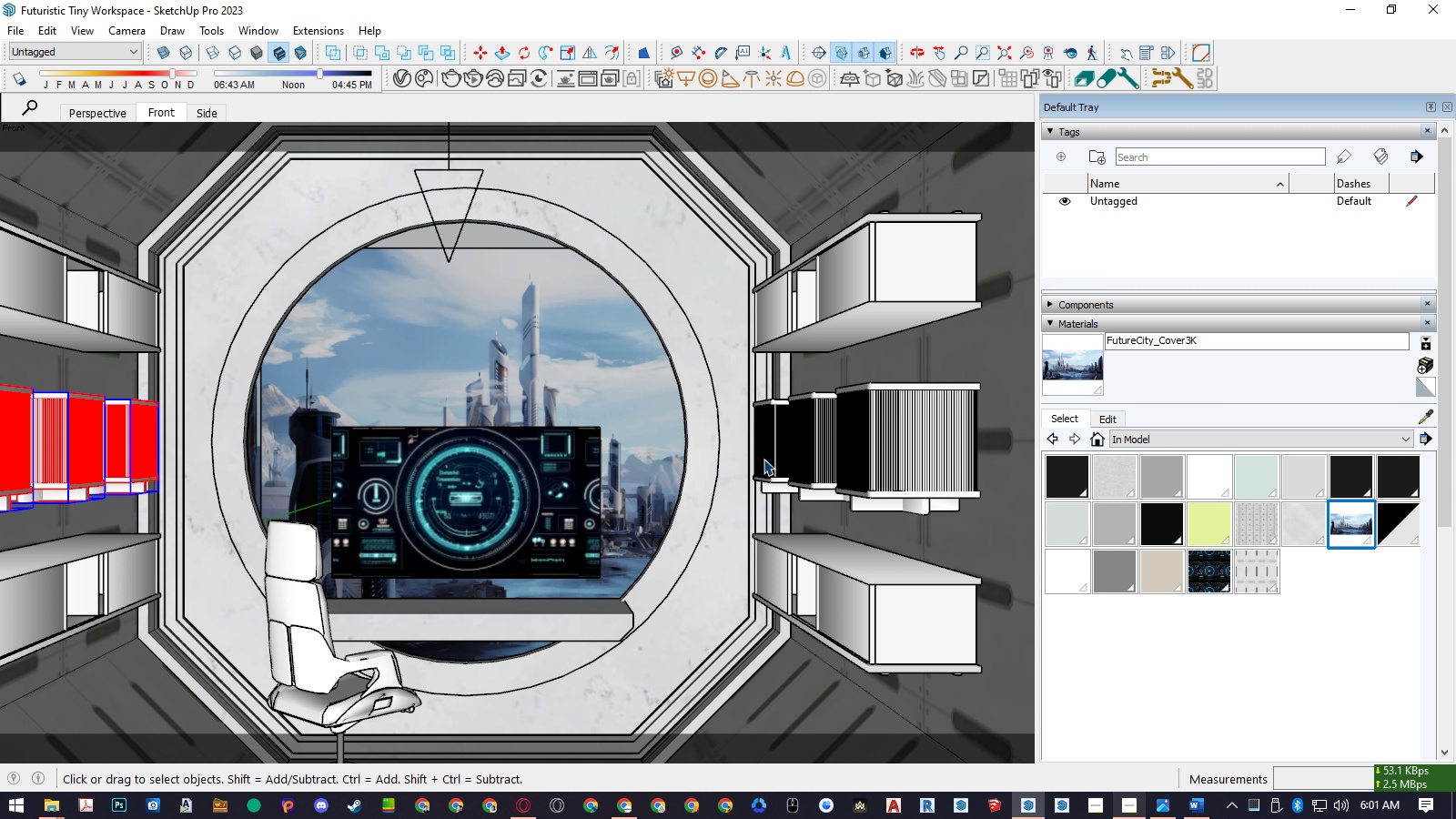 
left_click([763, 459])
 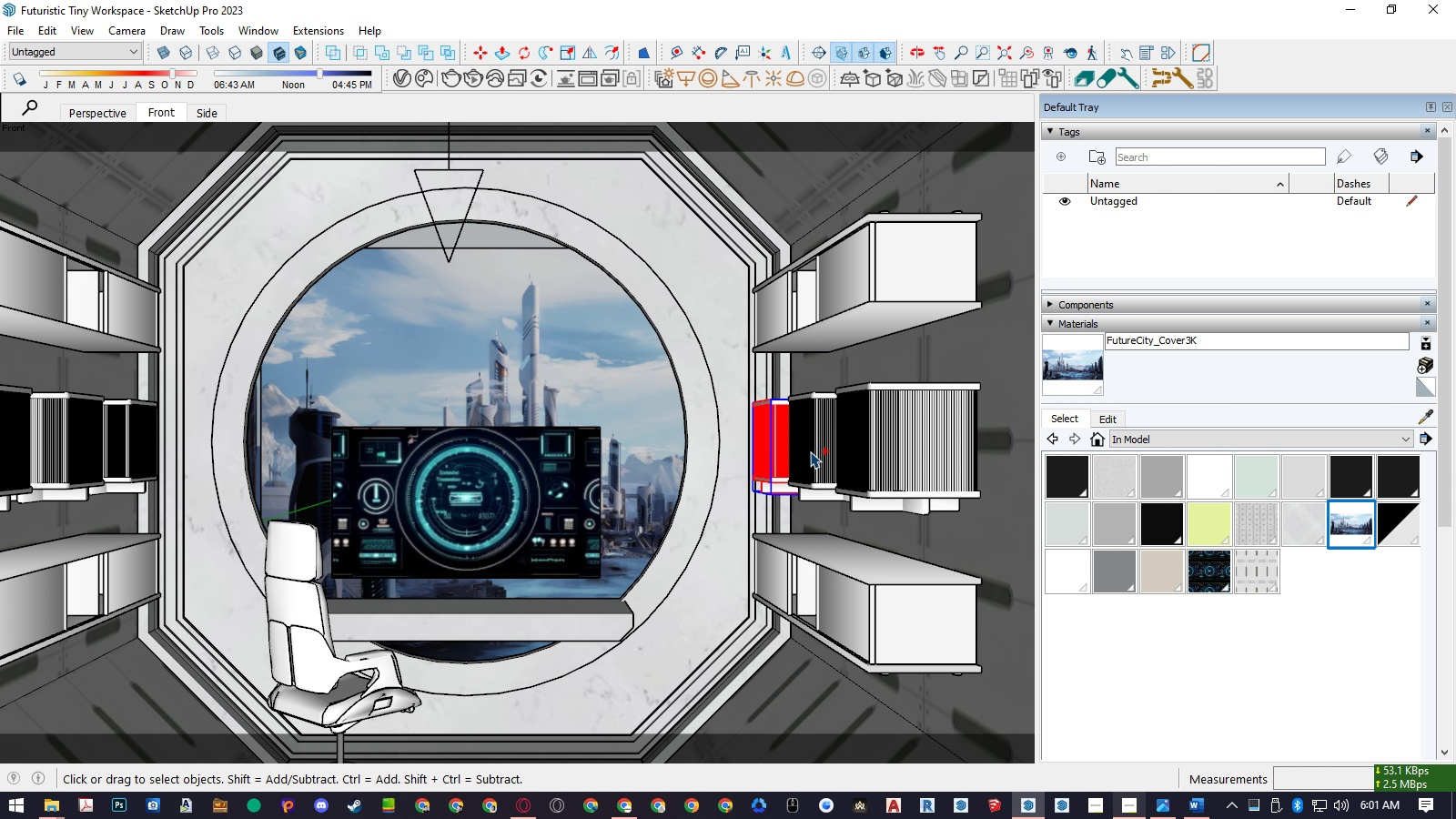 
hold_key(key=ControlLeft, duration=0.94)
double_click([811, 451])
 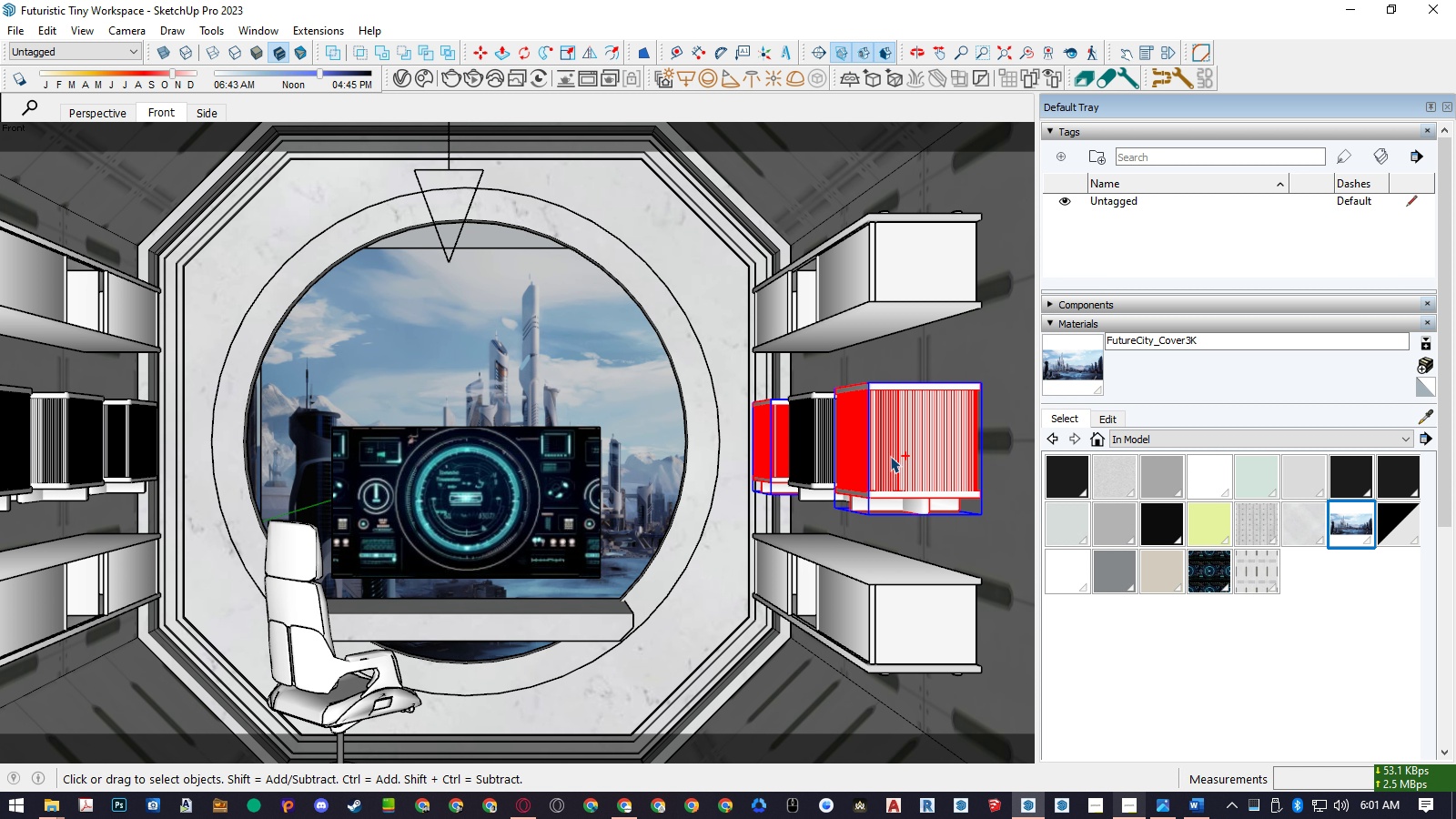 
triple_click([890, 456])
 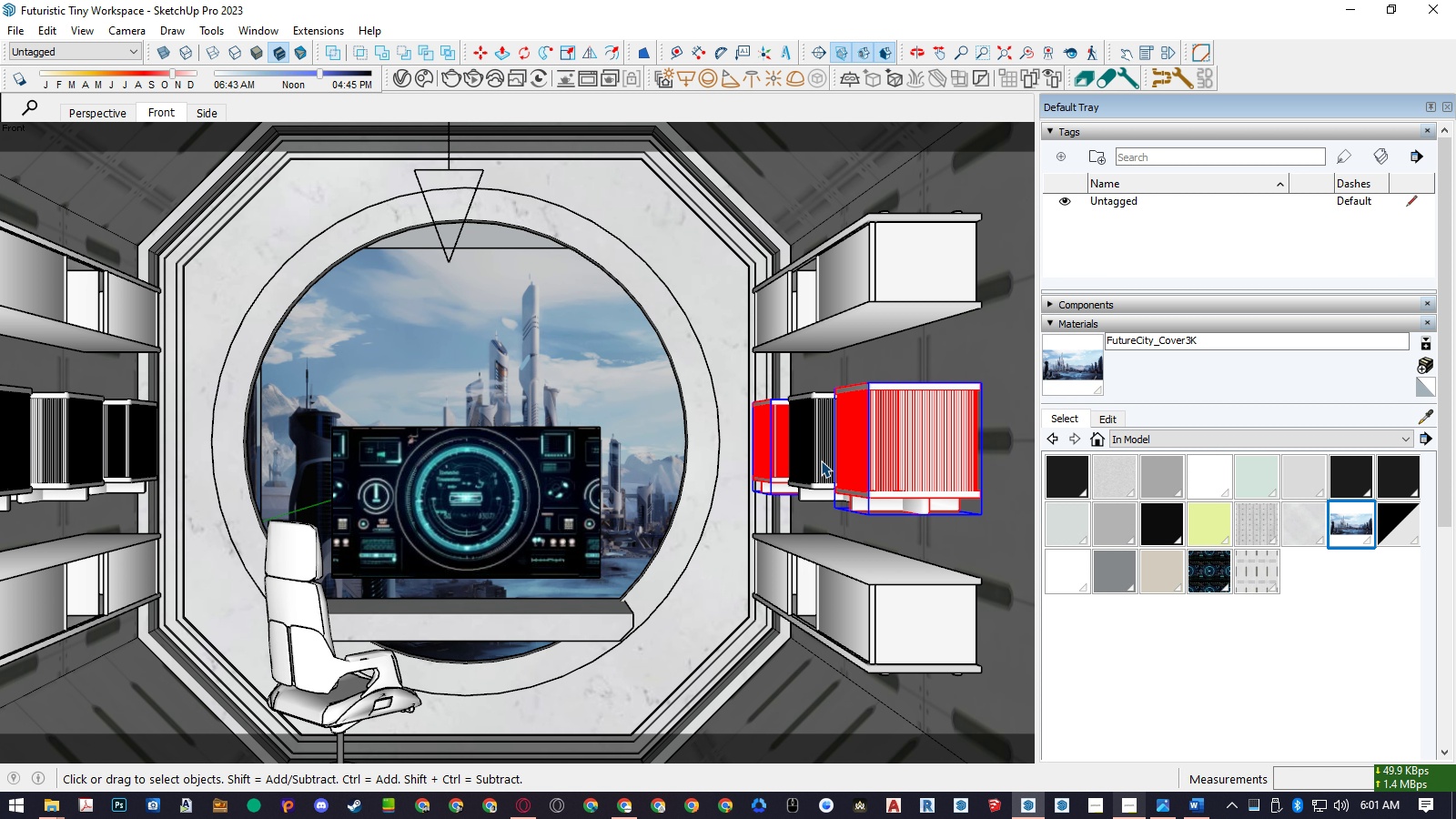 
left_click([821, 460])
 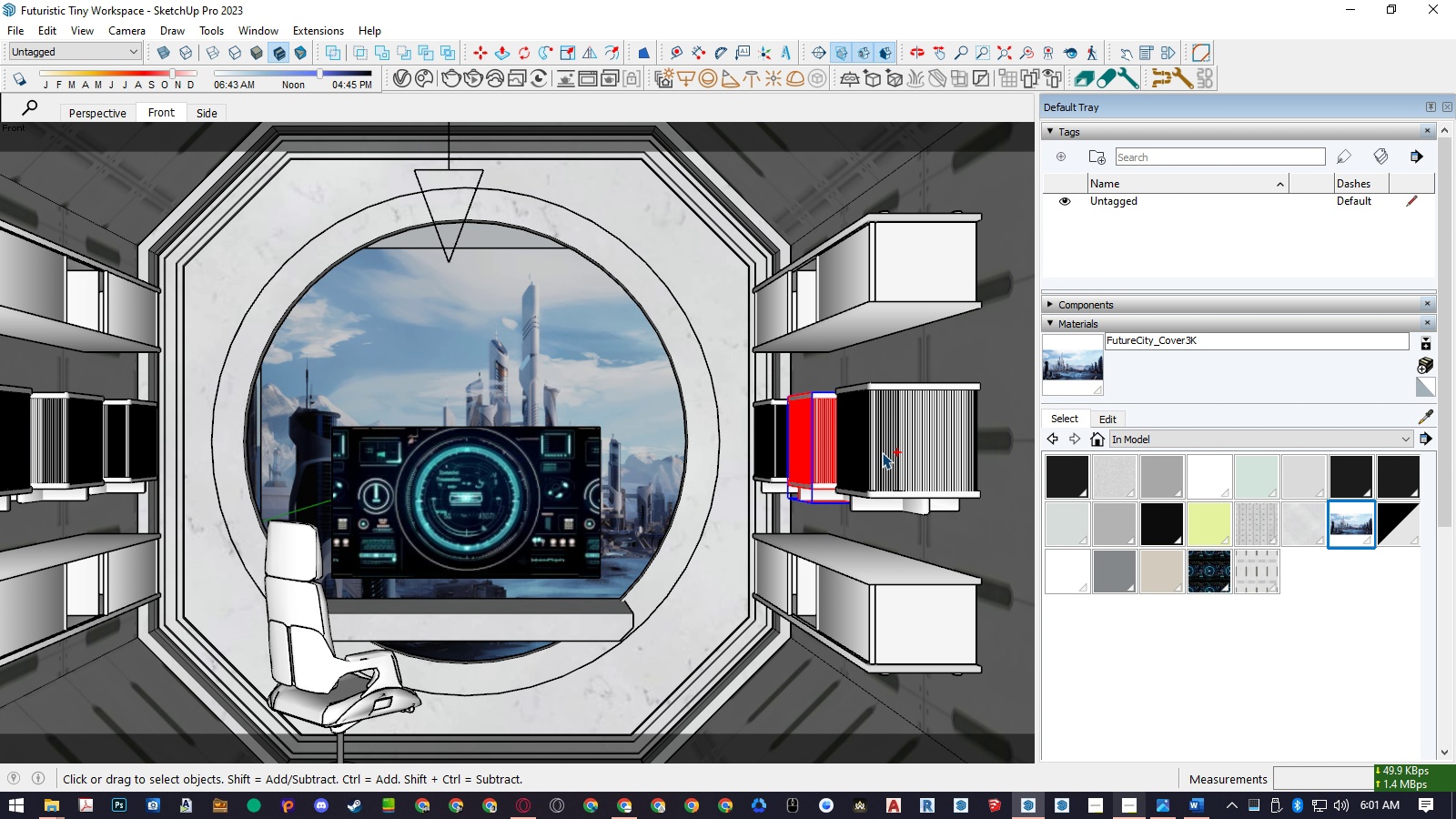 
hold_key(key=ControlLeft, duration=0.9)
double_click([882, 452])
 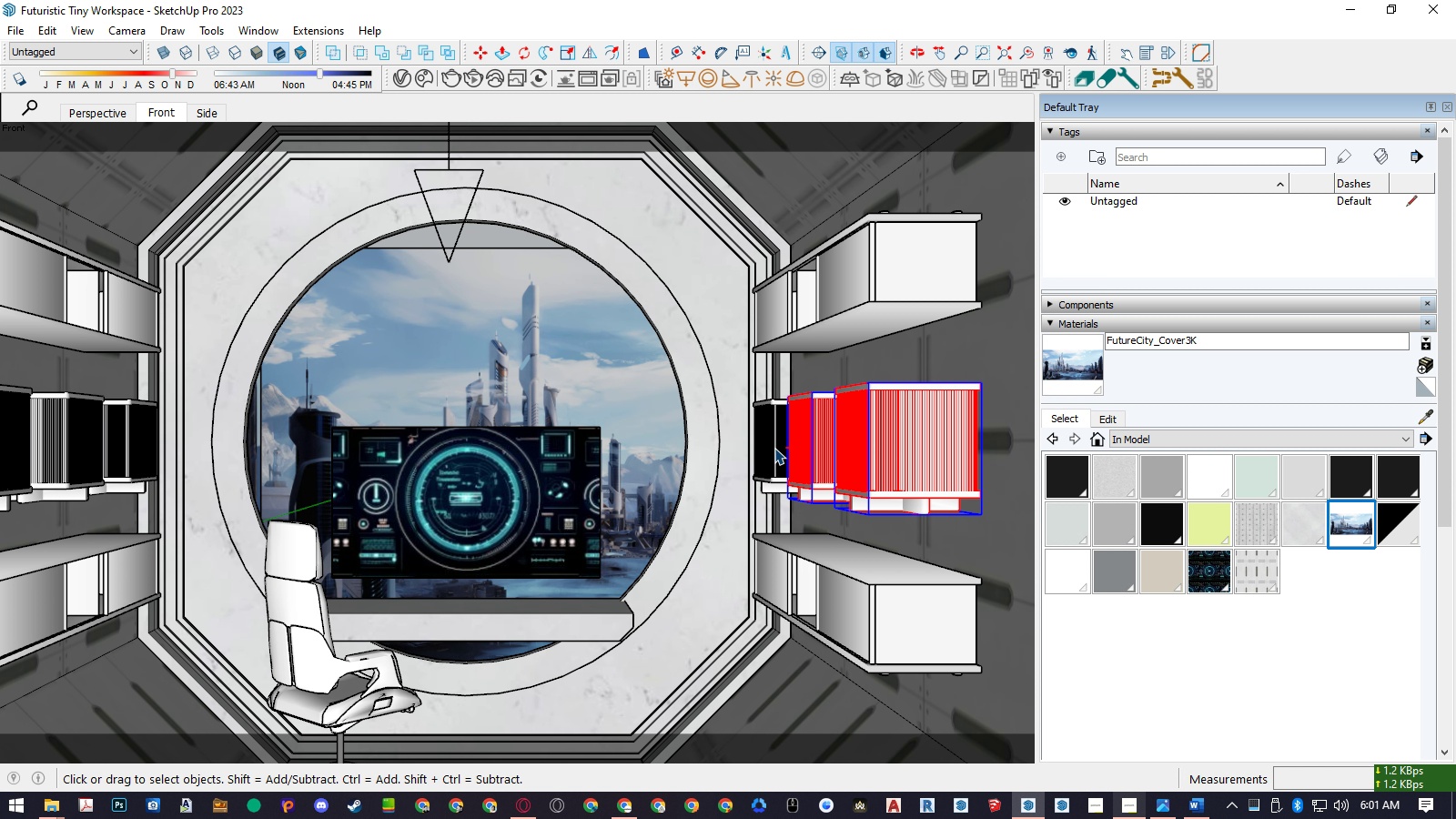 
triple_click([774, 448])
 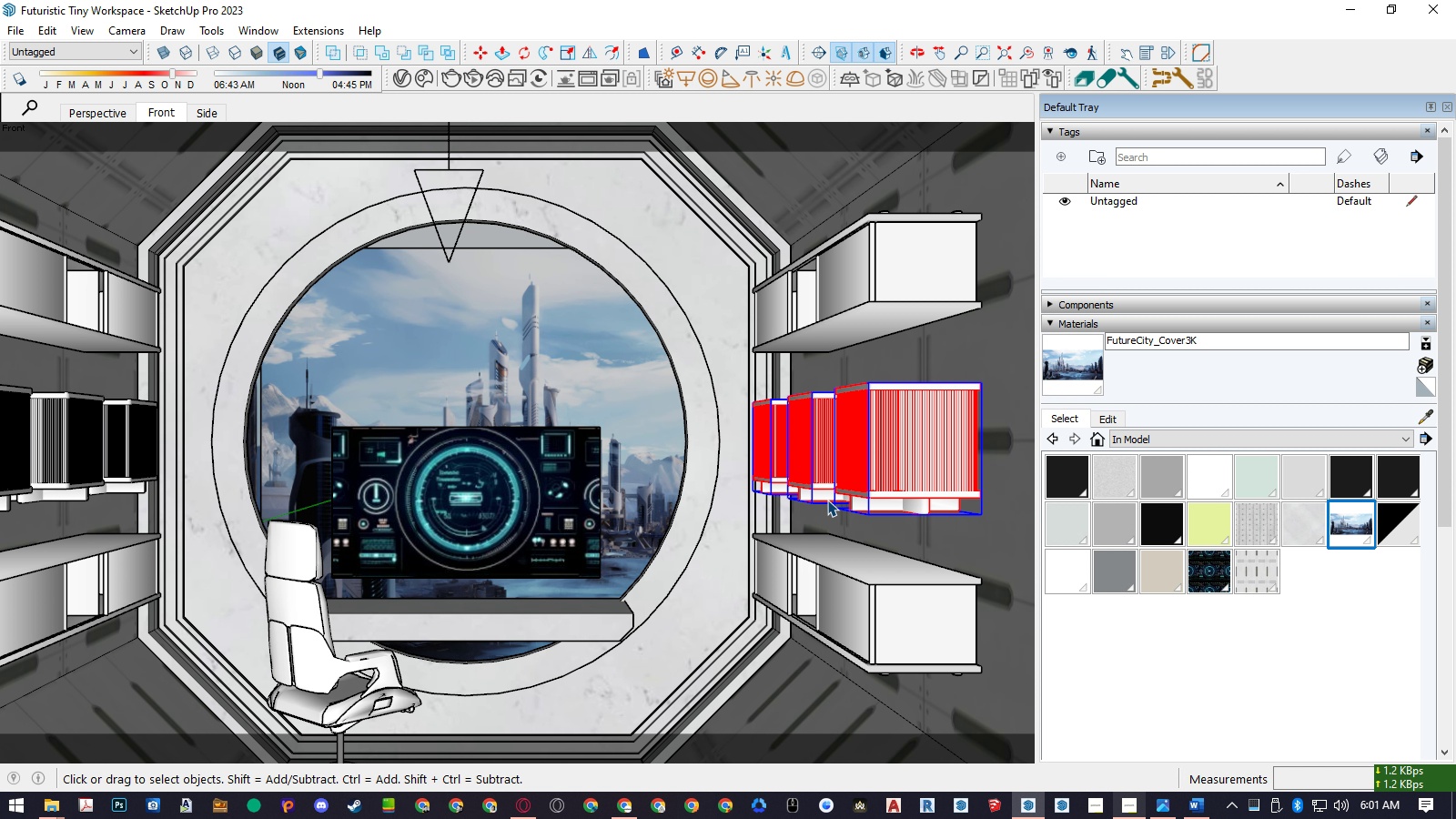 
scroll: coordinate [828, 501], scroll_direction: down, amount: 3.0
 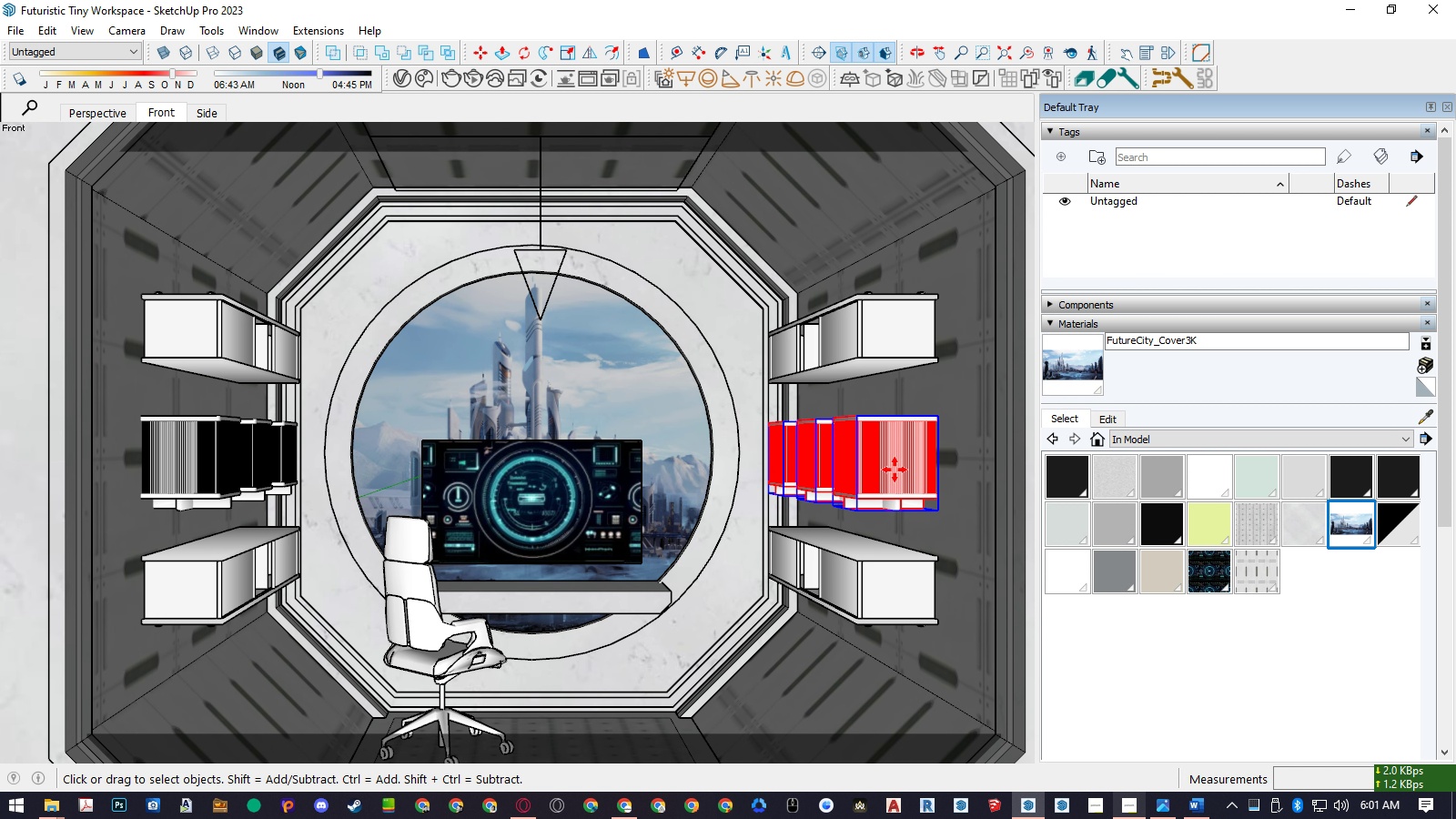 
key(M)
 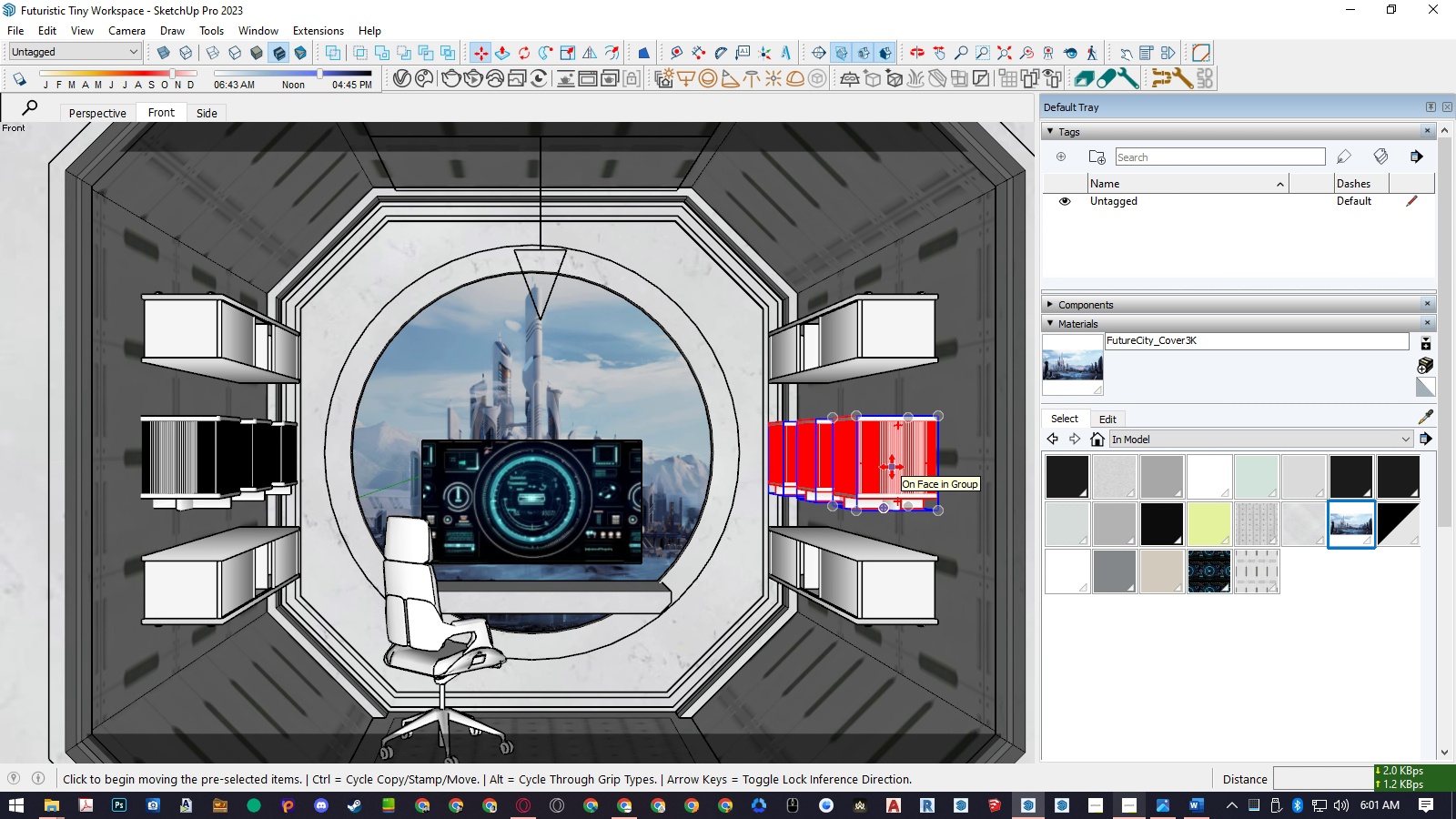 
left_click([892, 467])
 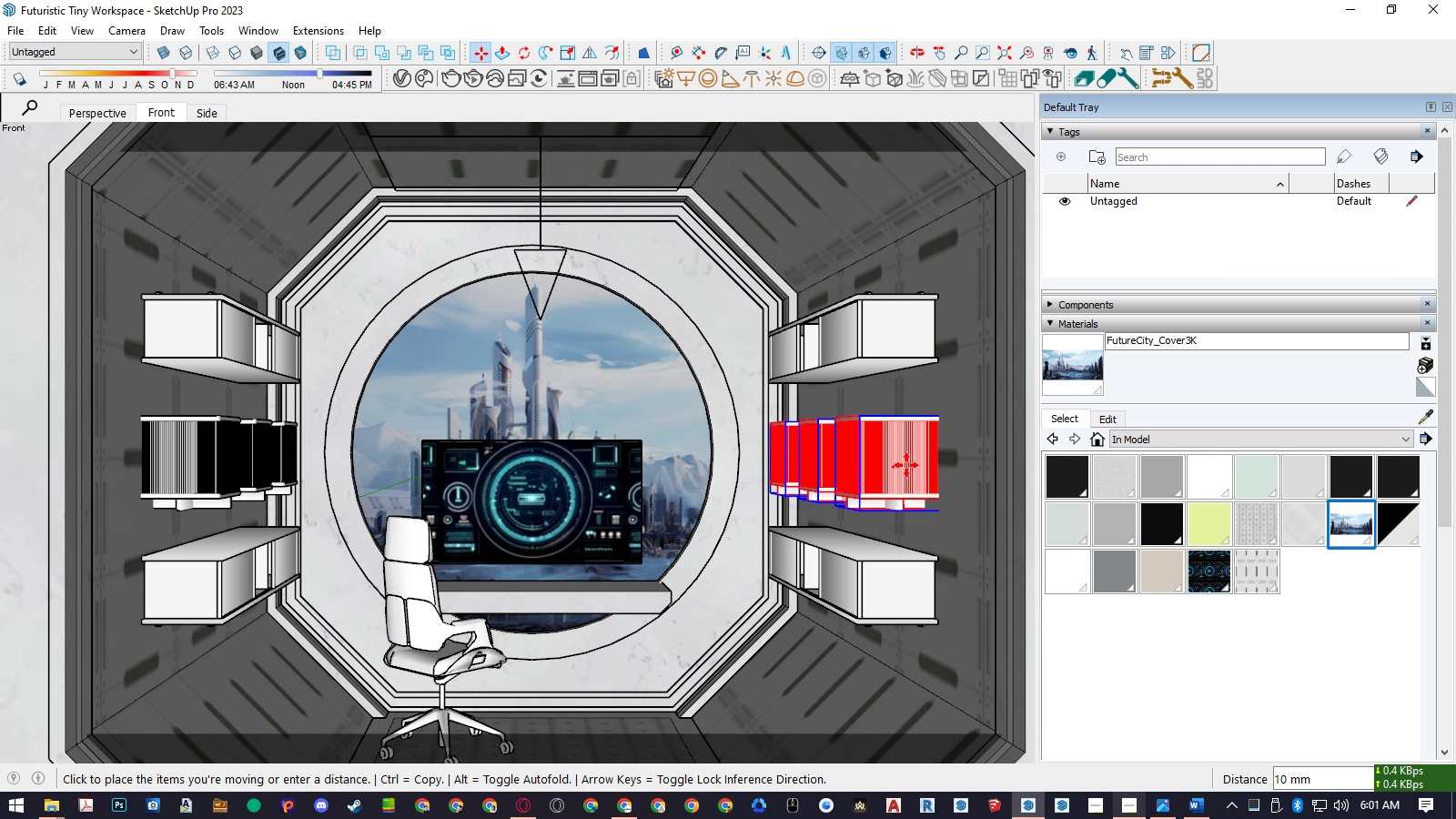 
key(ArrowRight)
 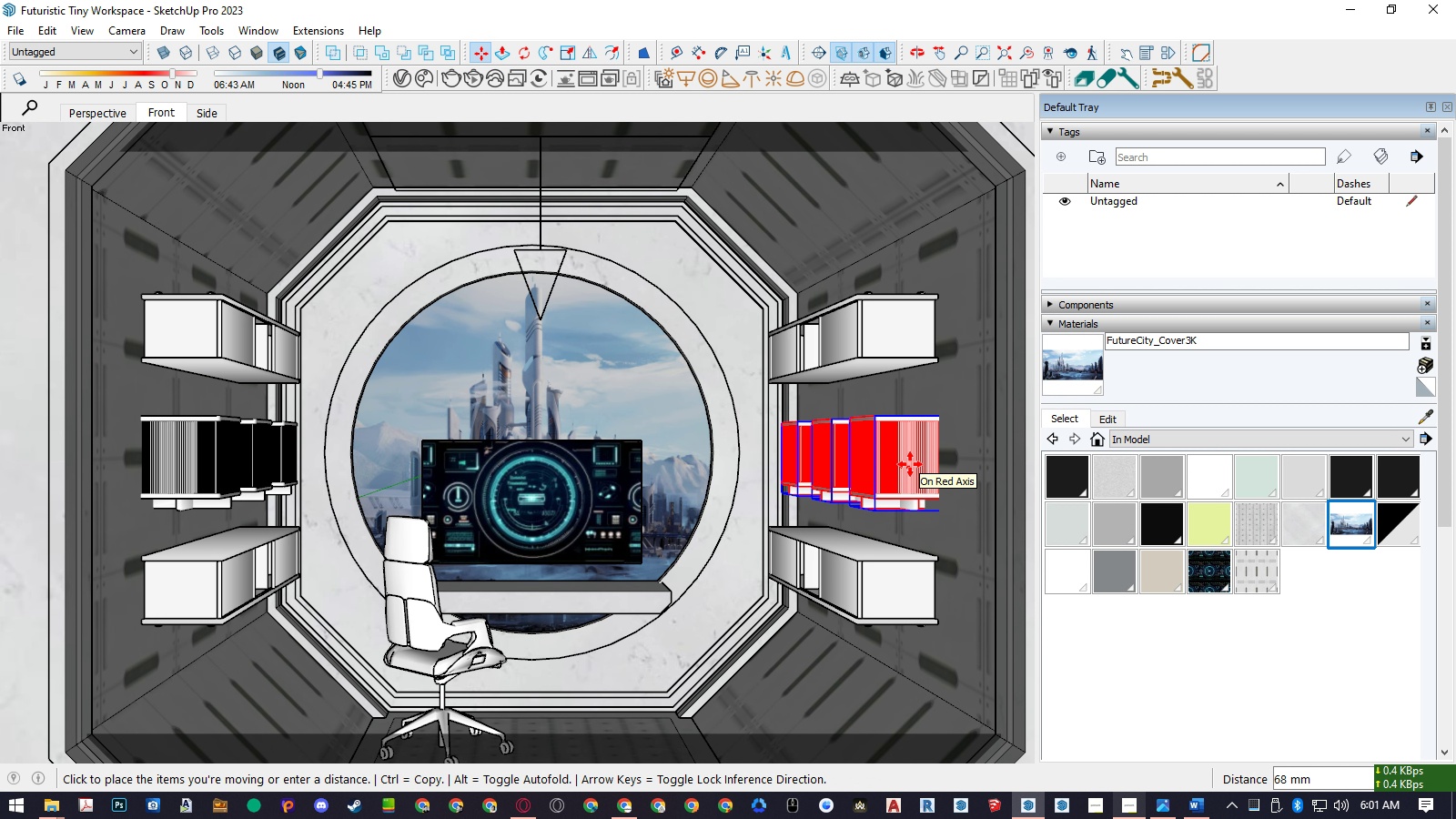 
key(Numpad1)
 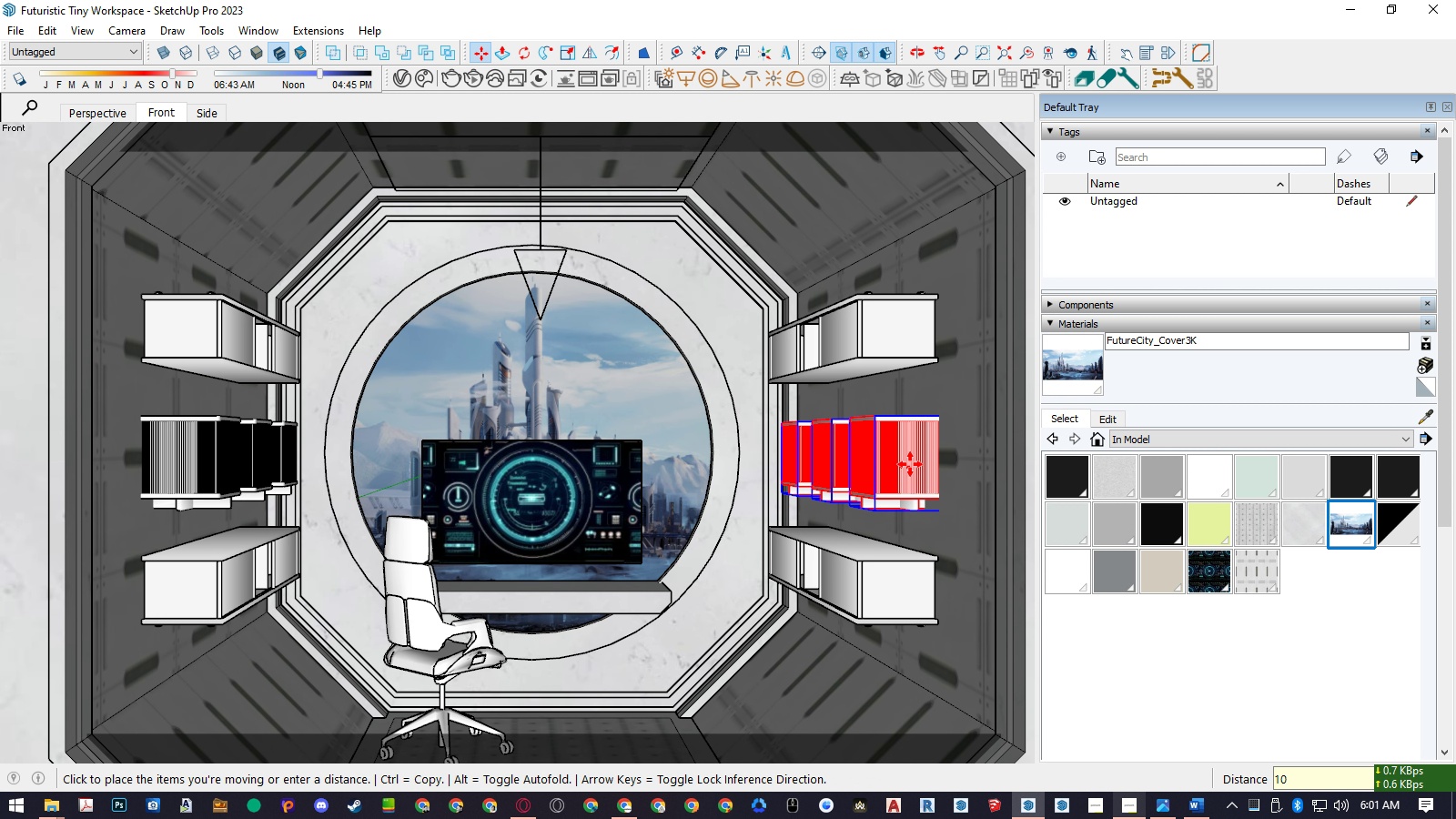 
key(Numpad0)
 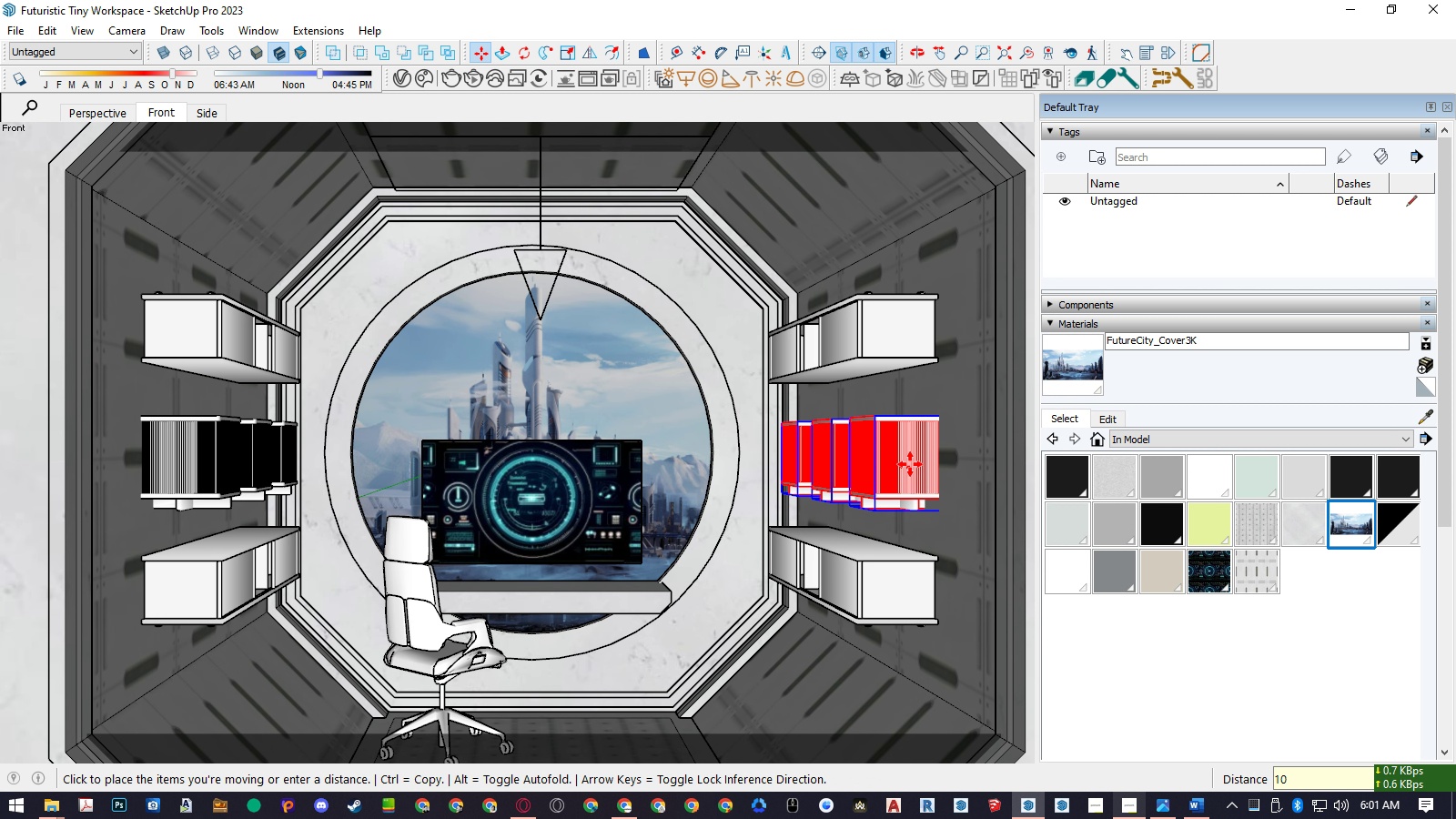 
key(NumpadEnter)
 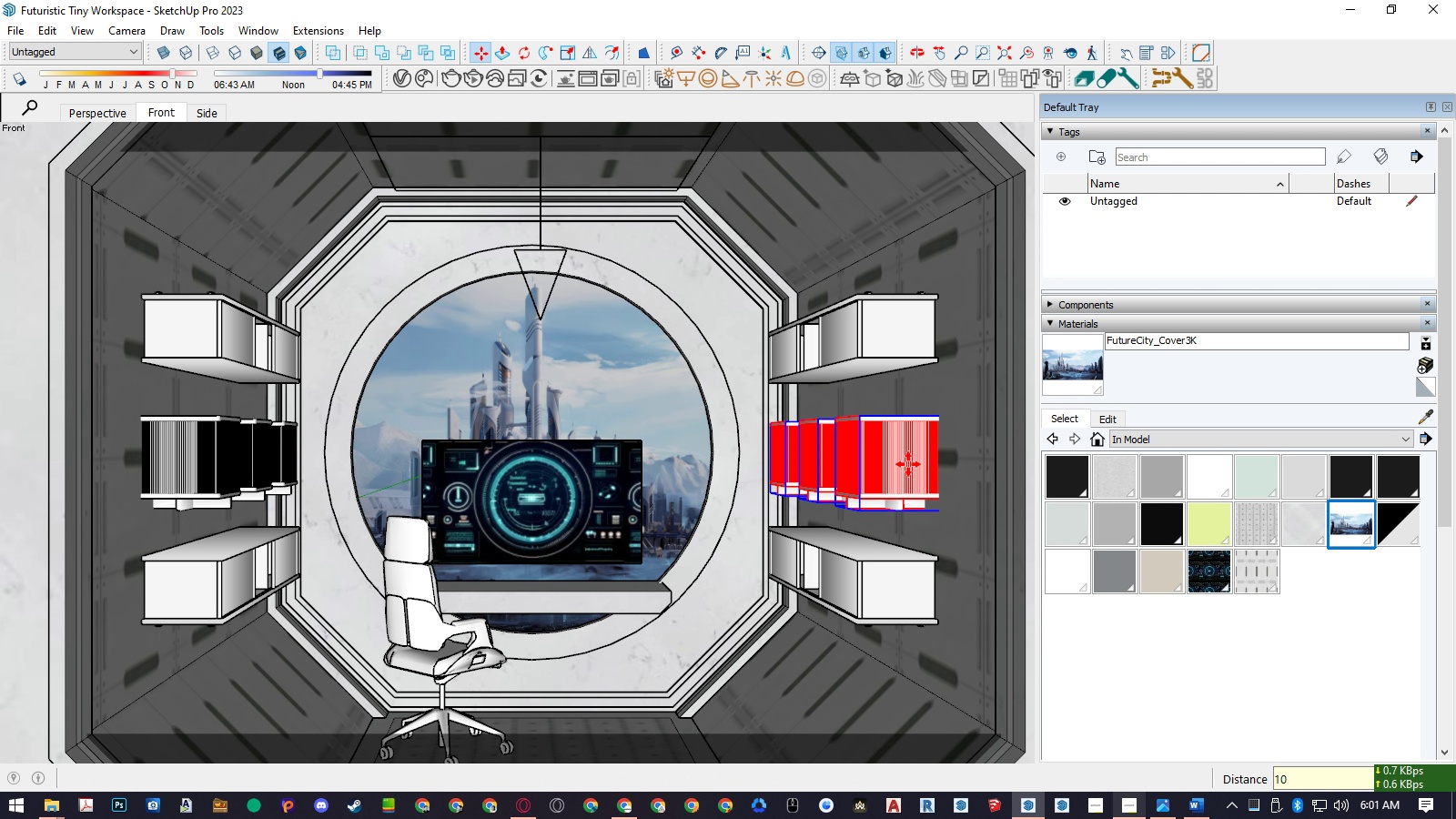 
key(Space)
 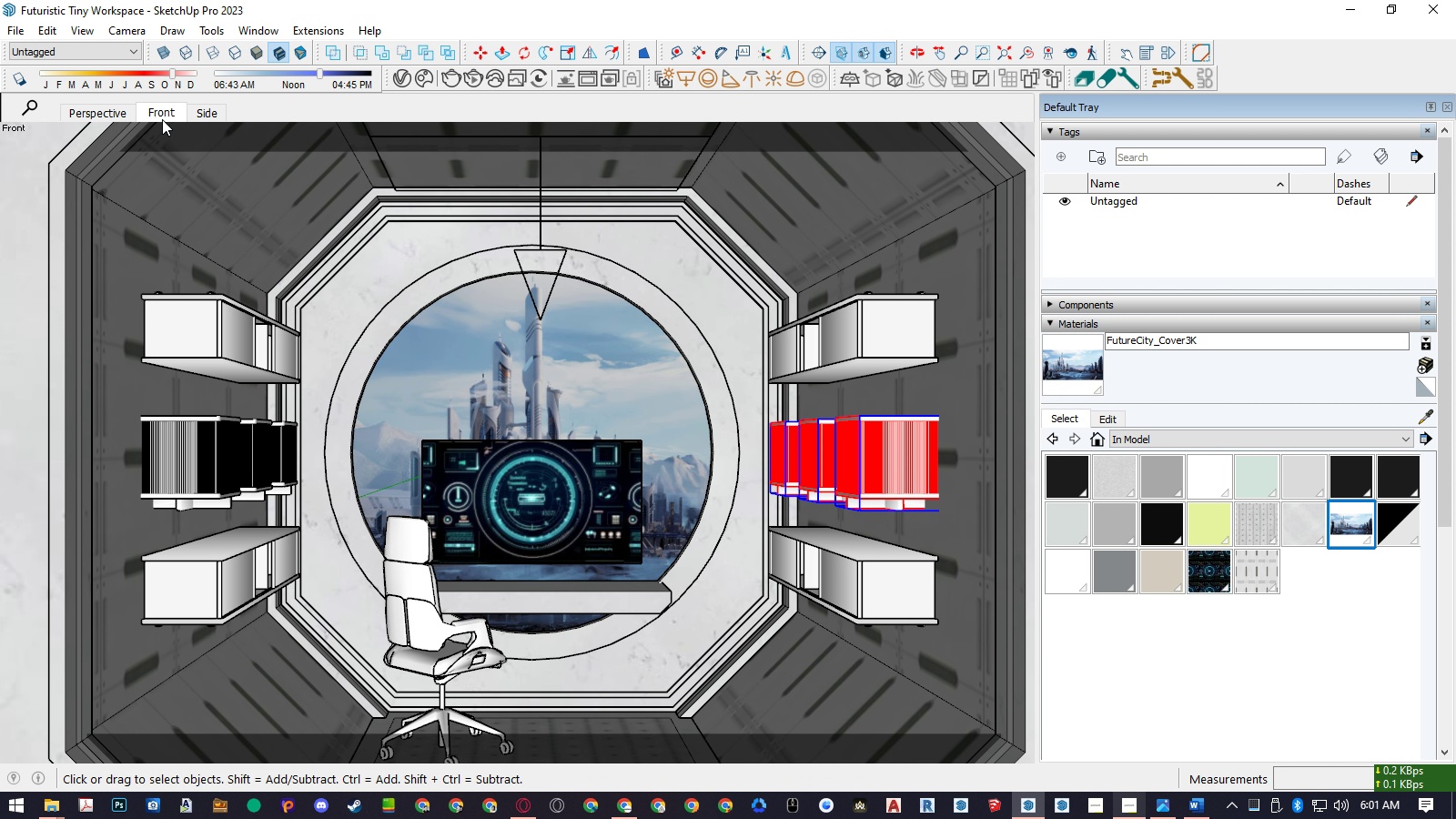 
left_click([161, 118])
 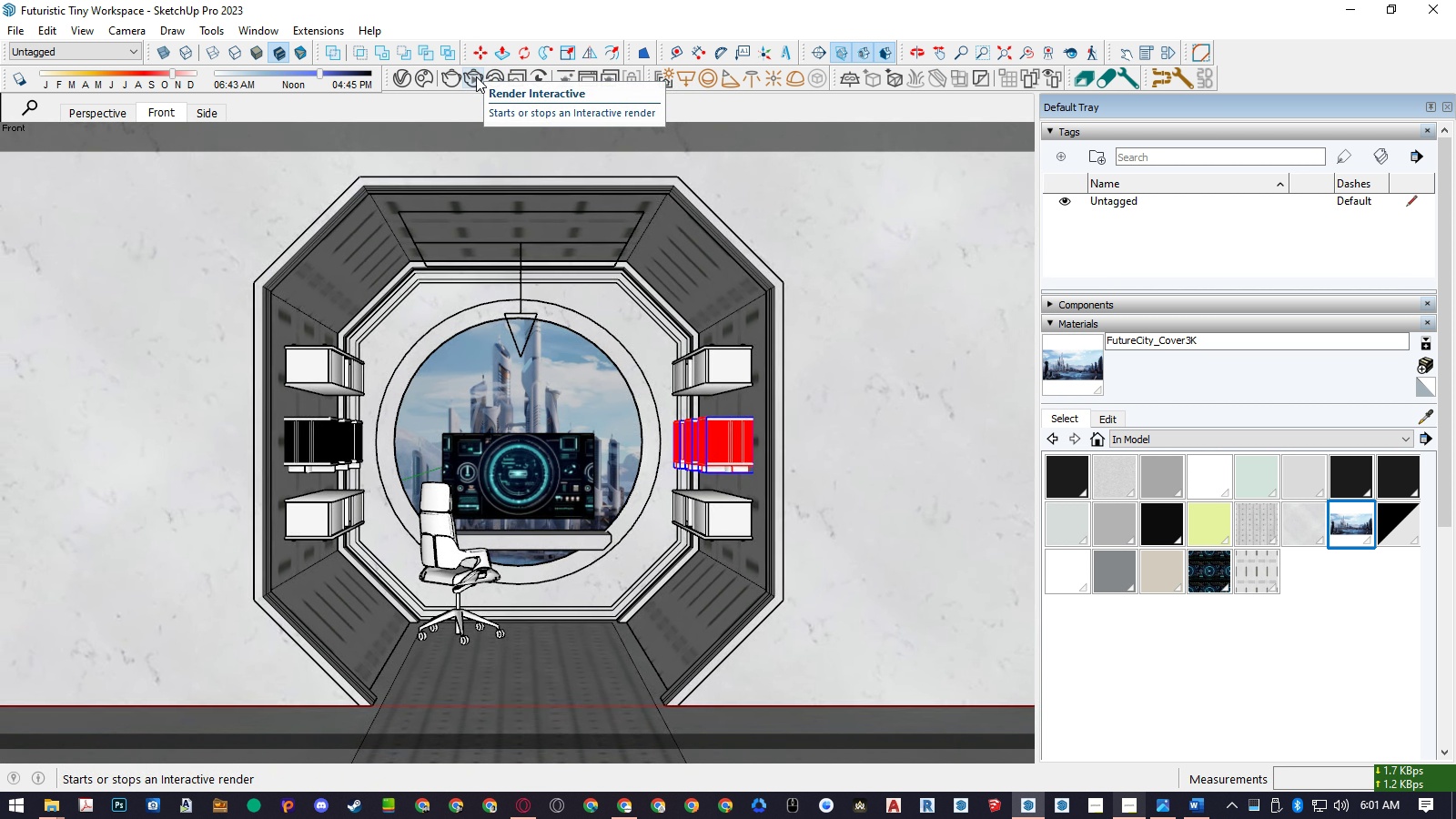 
left_click([476, 76])
 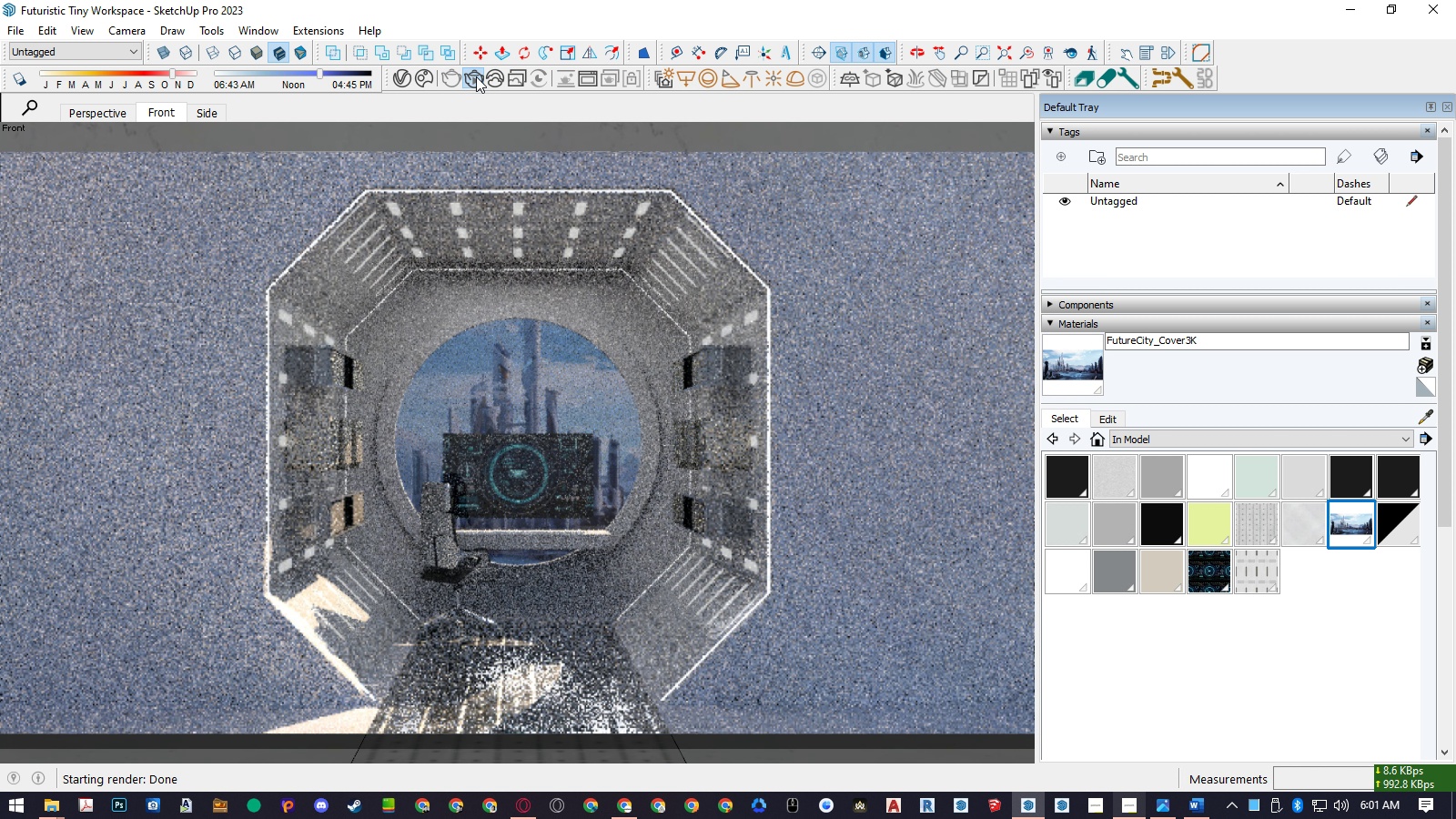 
wait(15.82)
 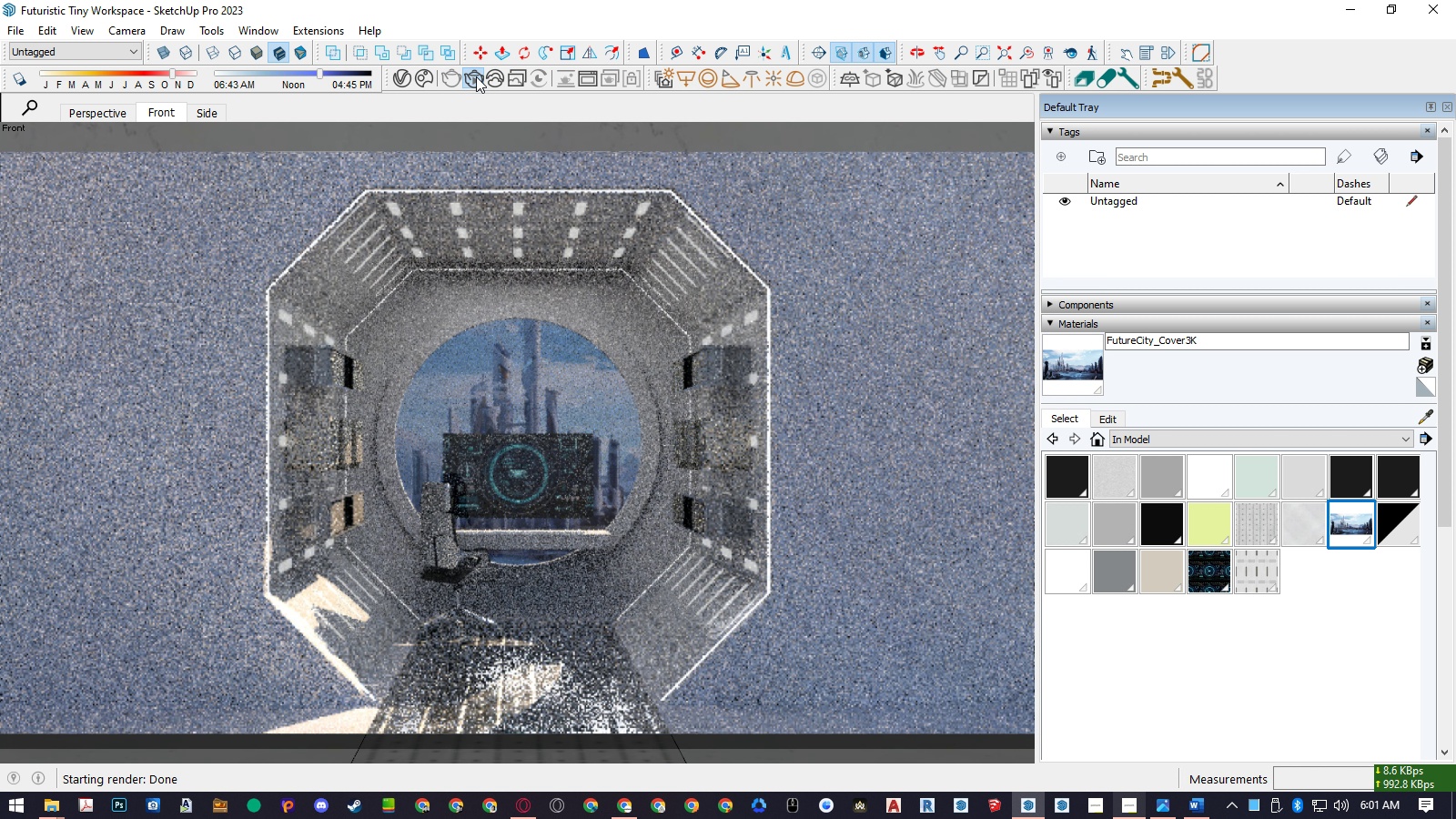 
left_click([468, 80])
 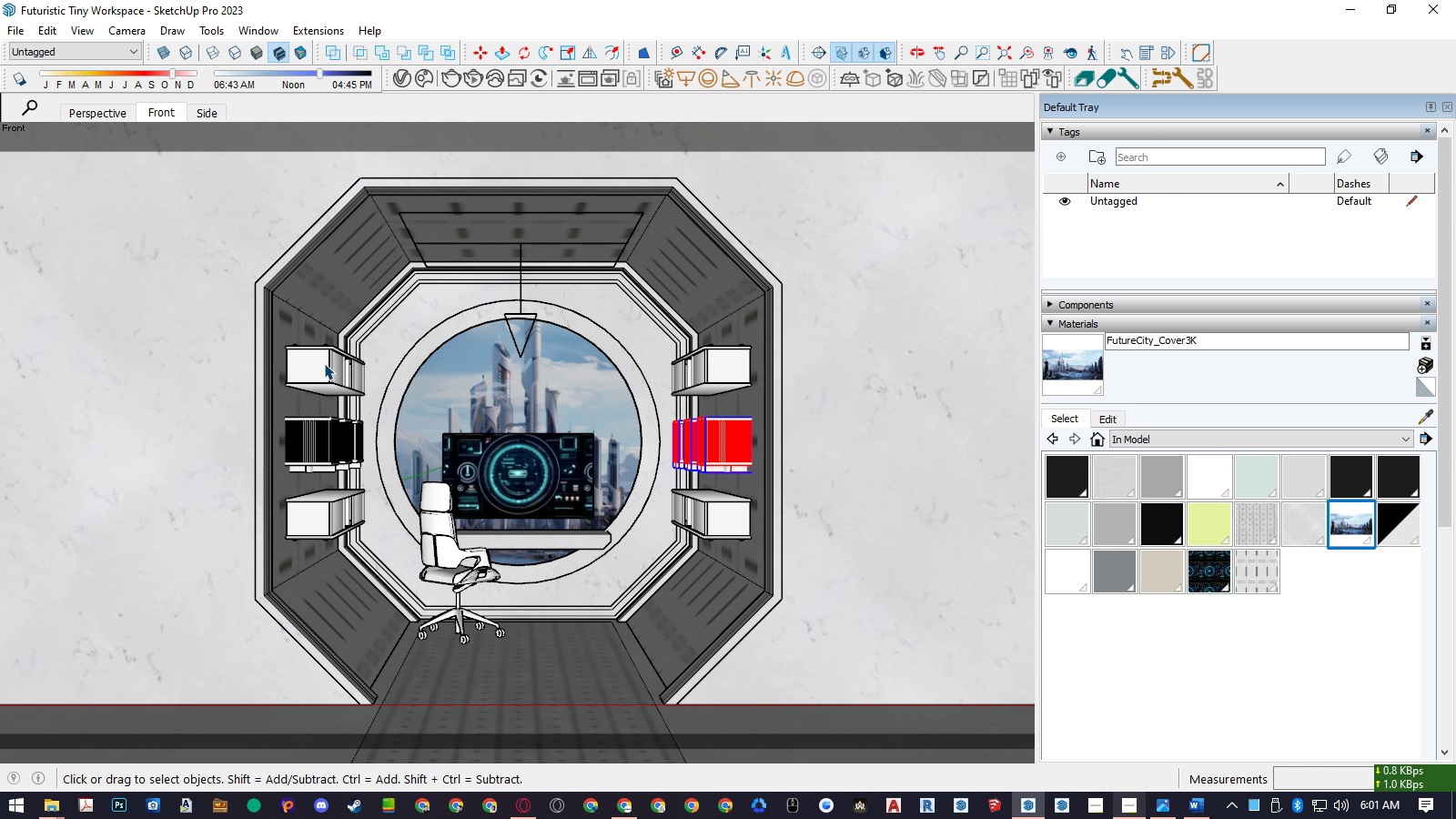 
left_click([323, 370])
 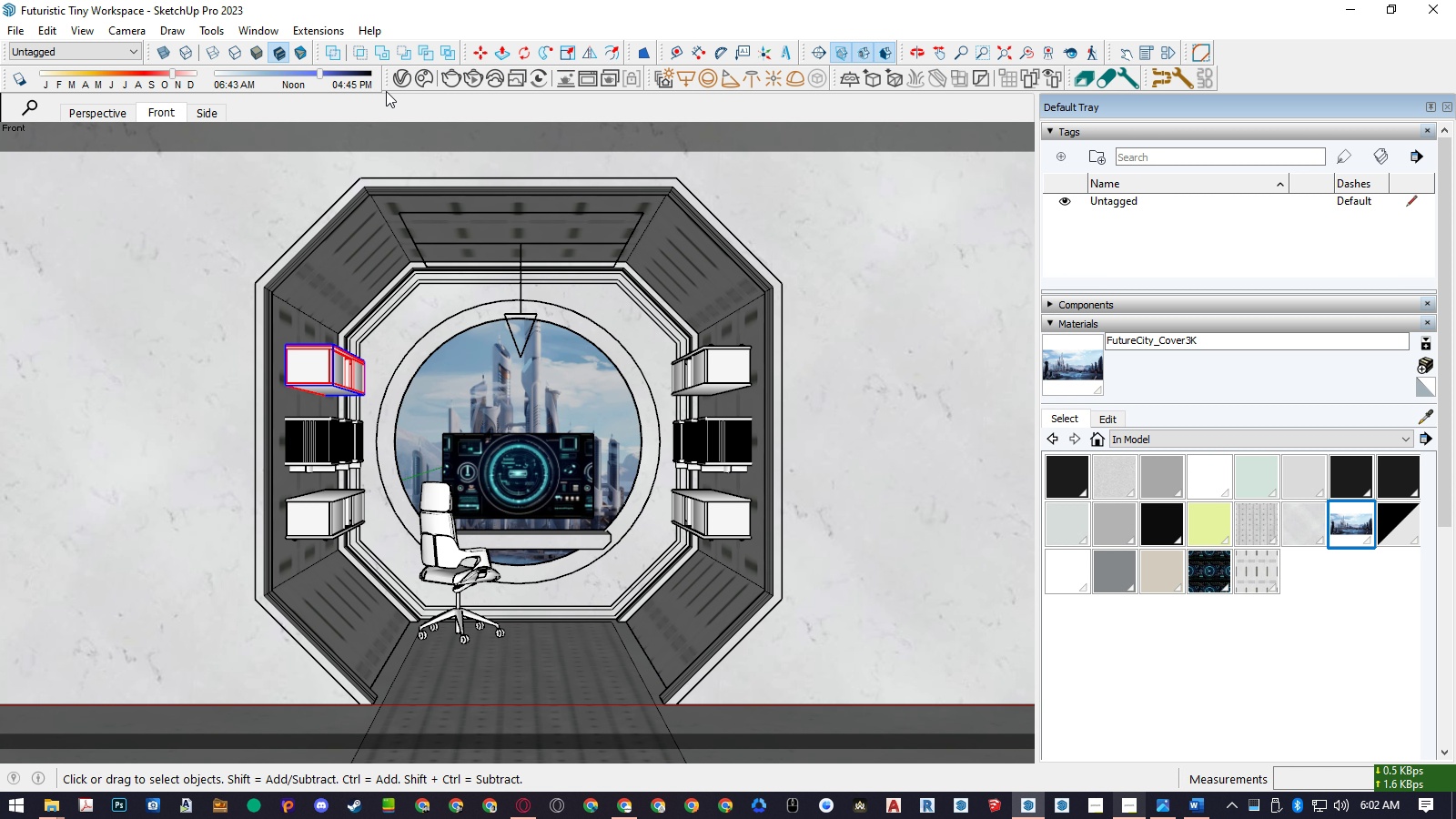 
left_click([403, 83])
 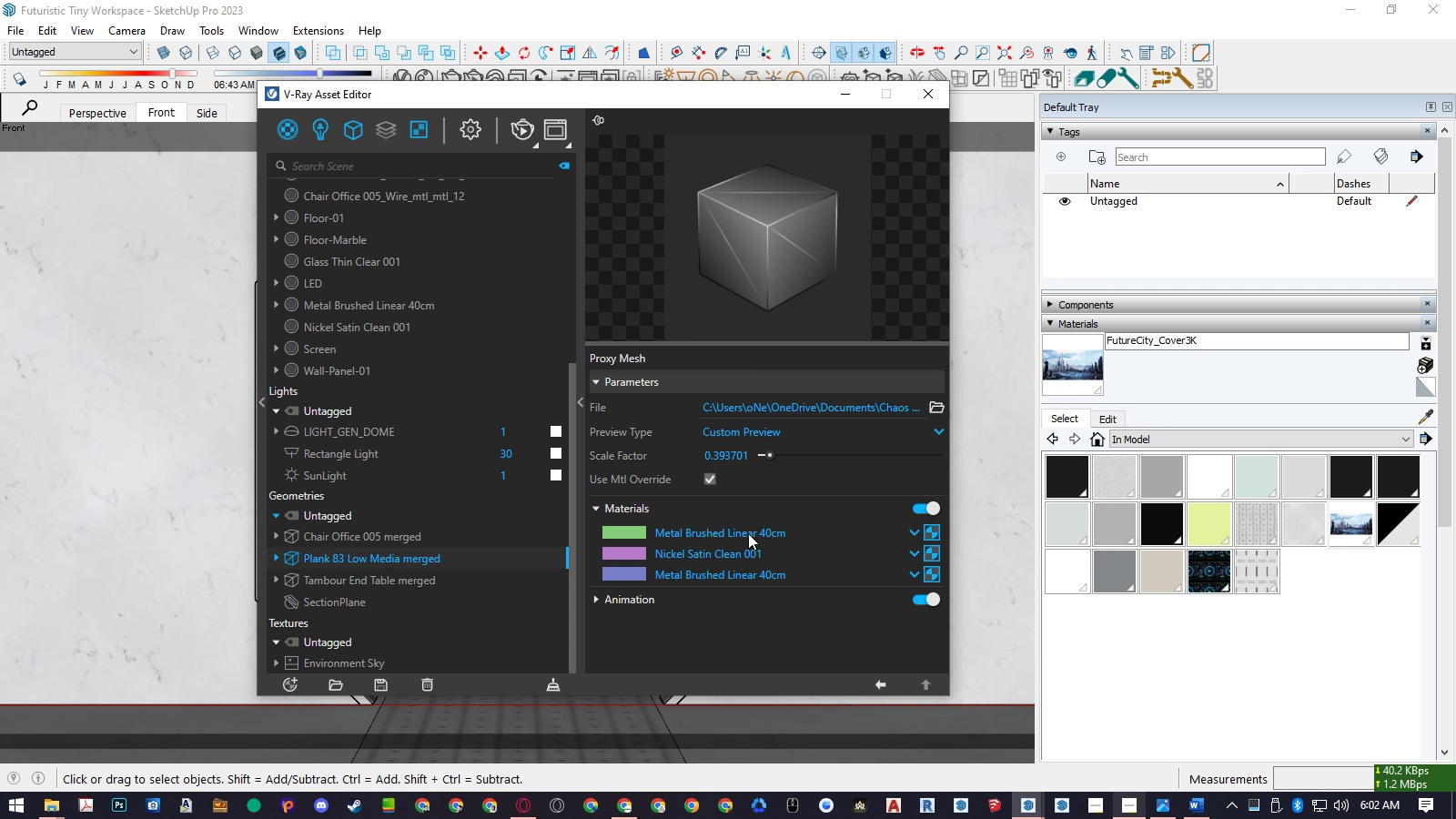 
left_click([748, 533])
 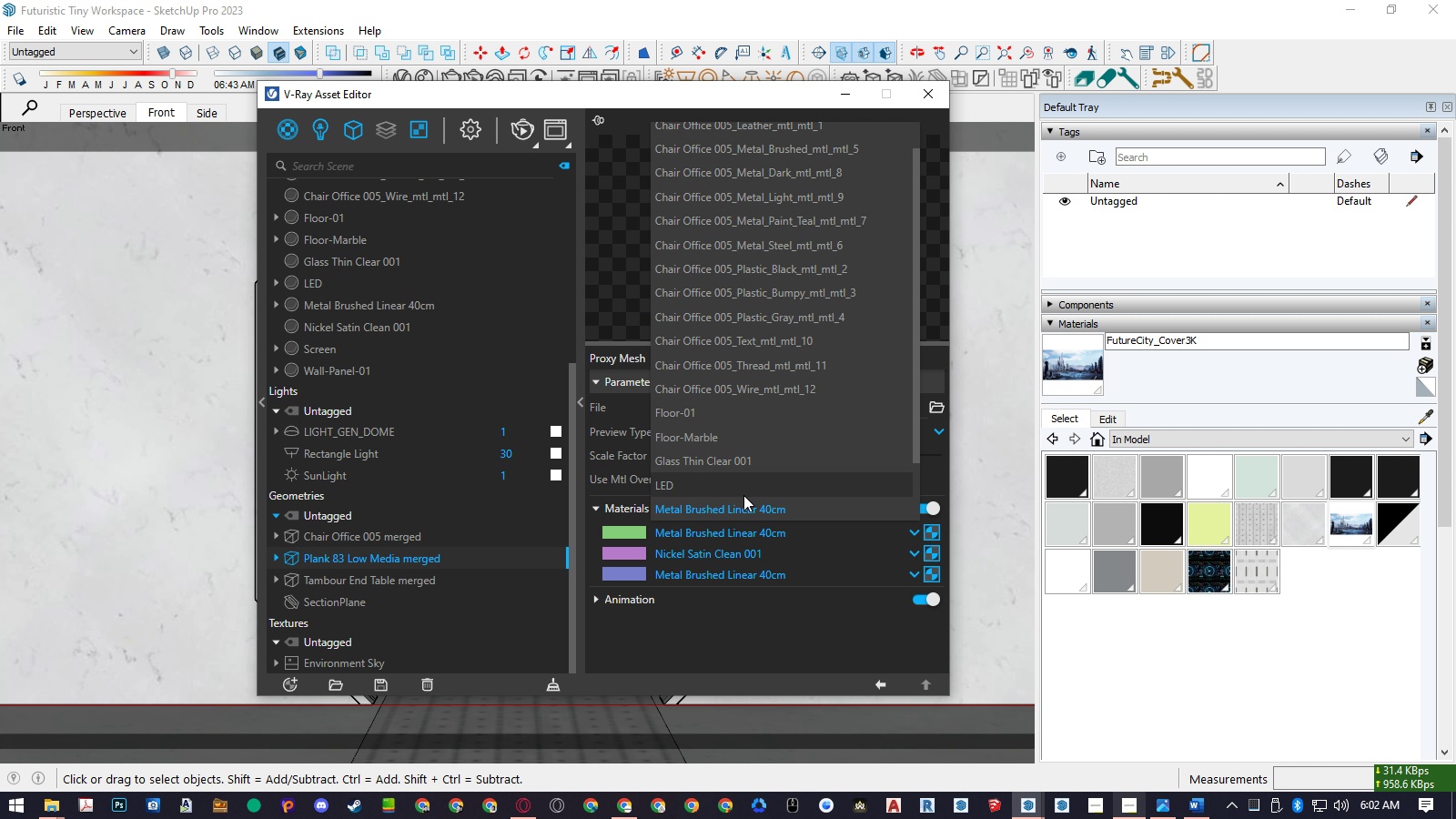 
left_click([743, 495])
 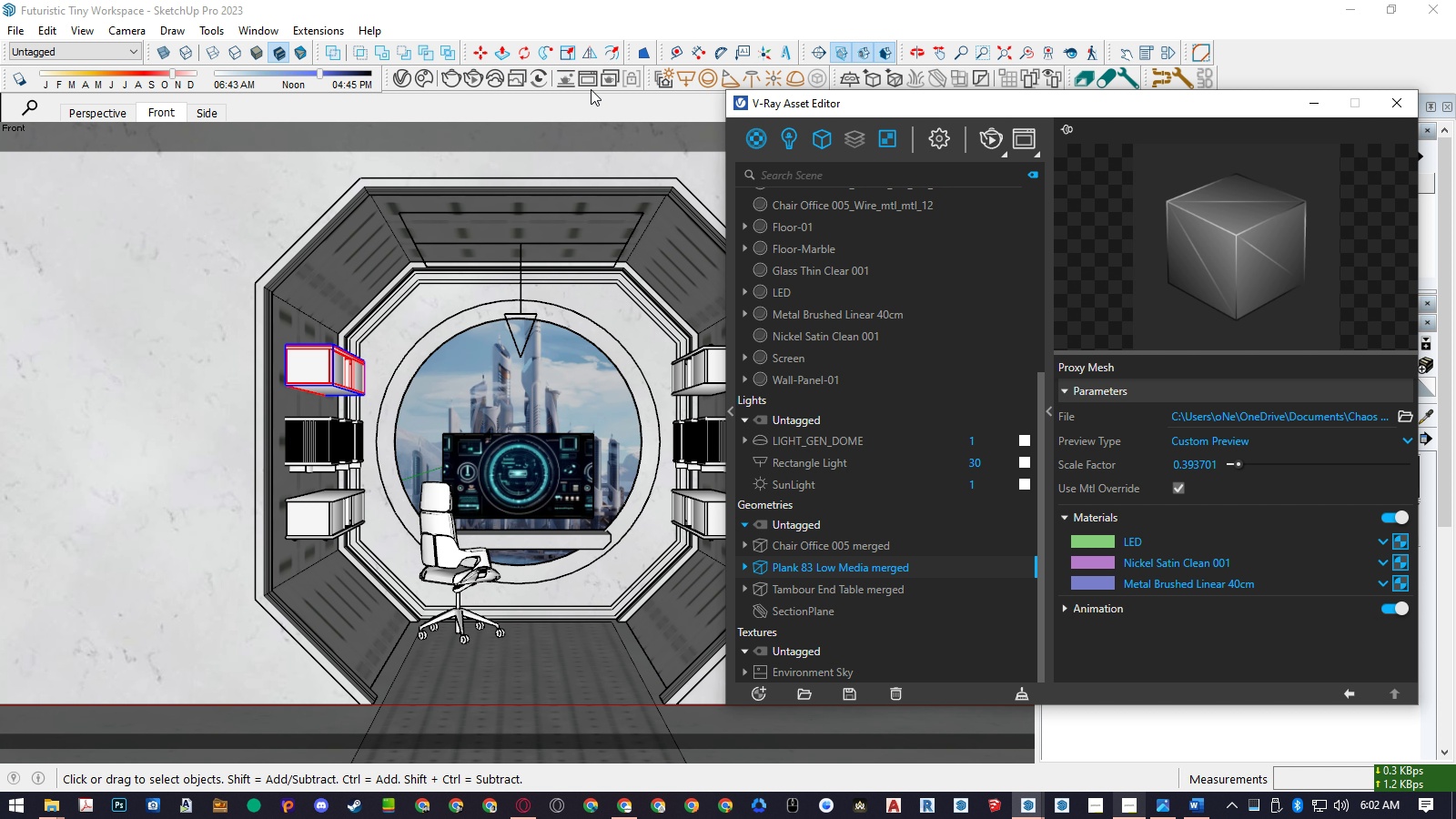 
wait(5.89)
 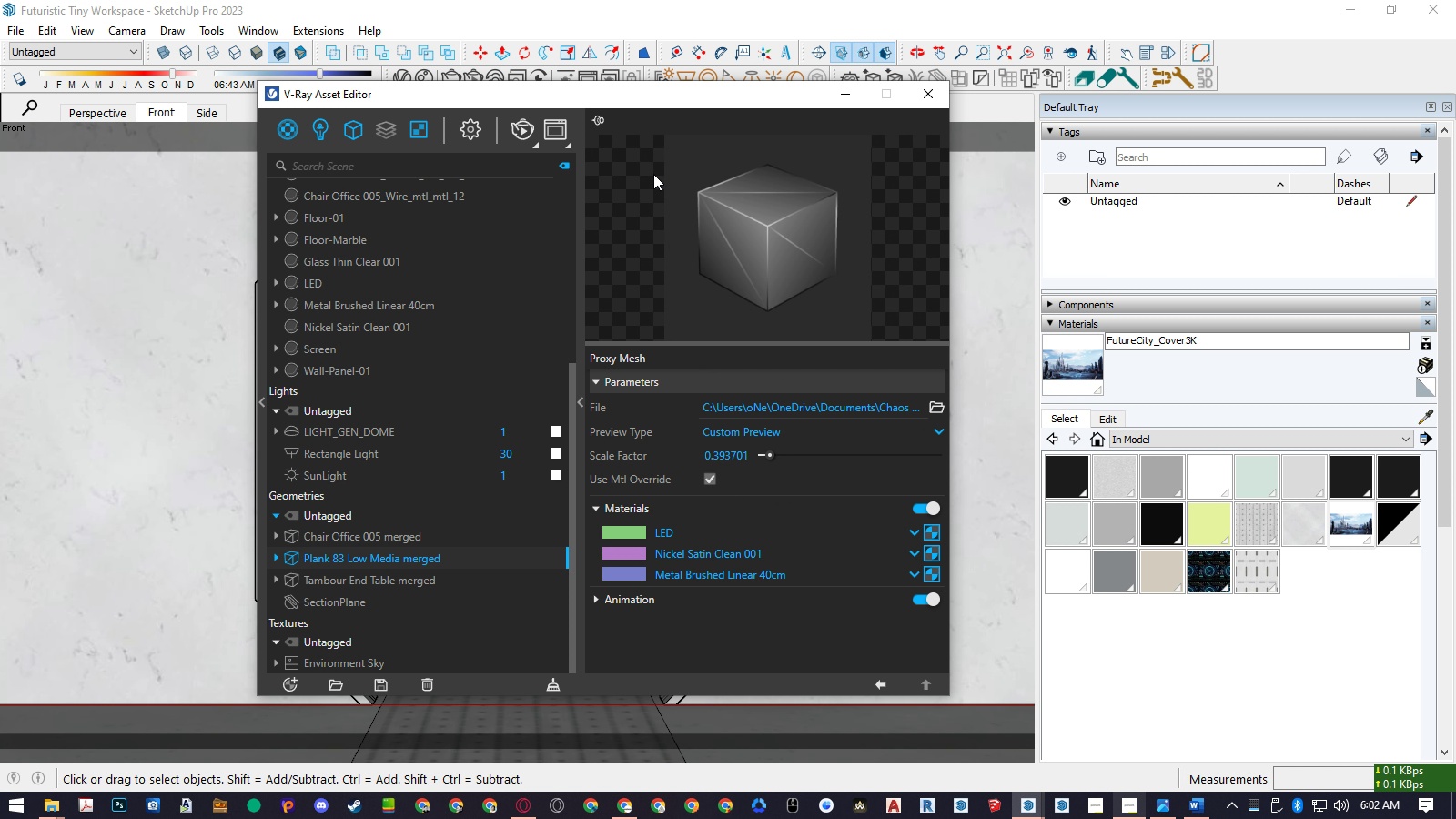 
left_click([1007, 153])
 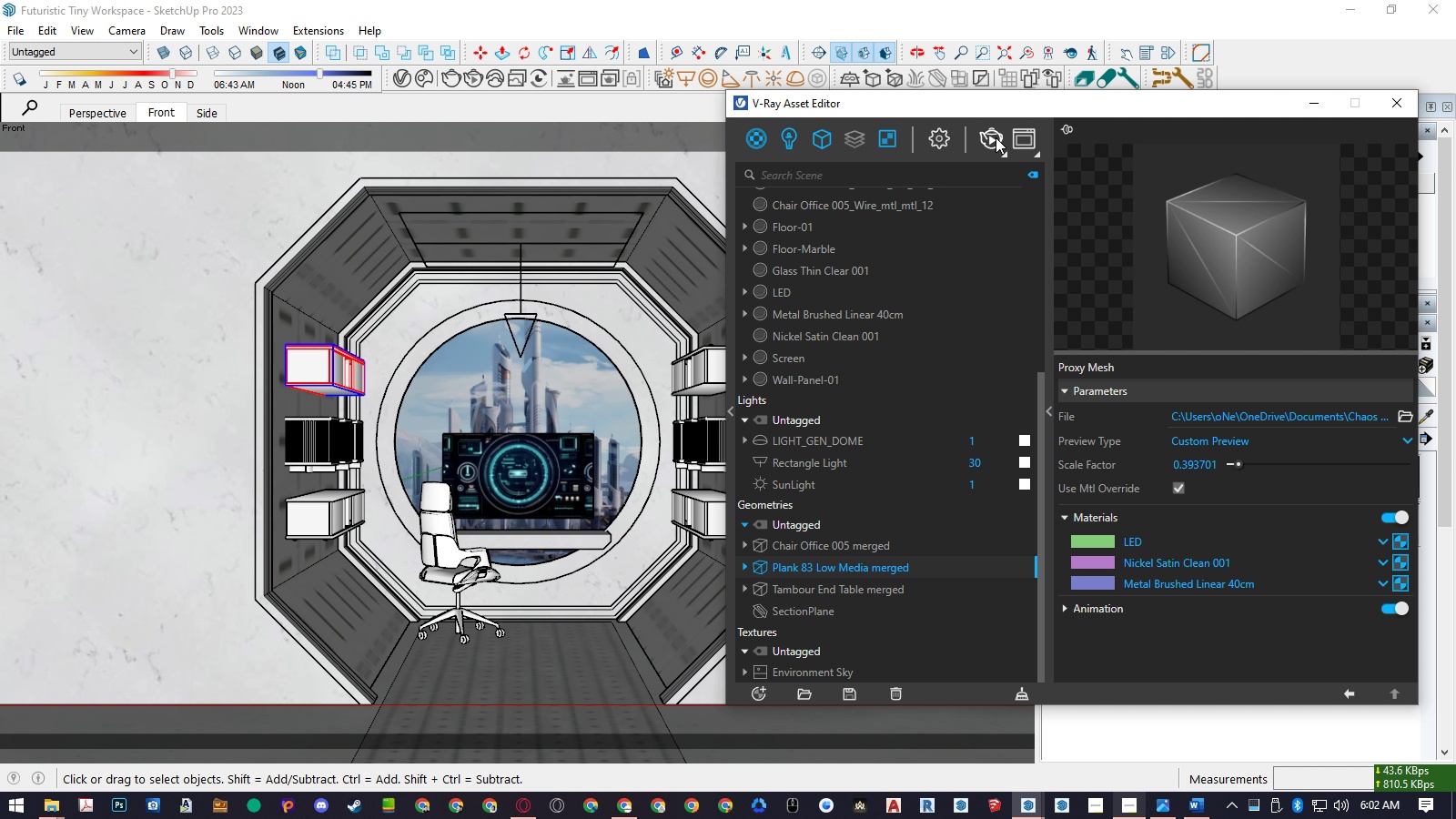 
left_click([996, 137])
 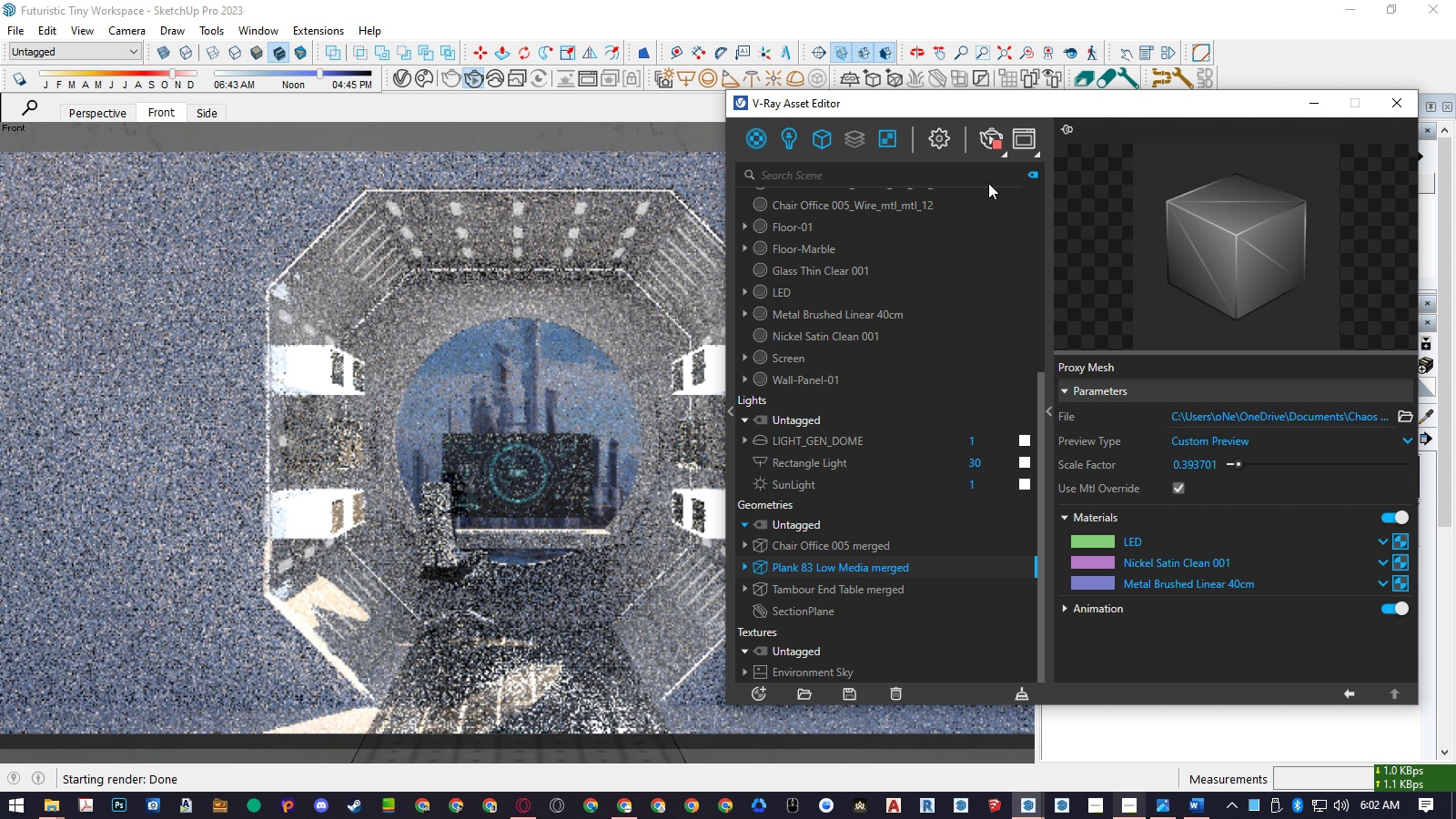 
wait(7.75)
 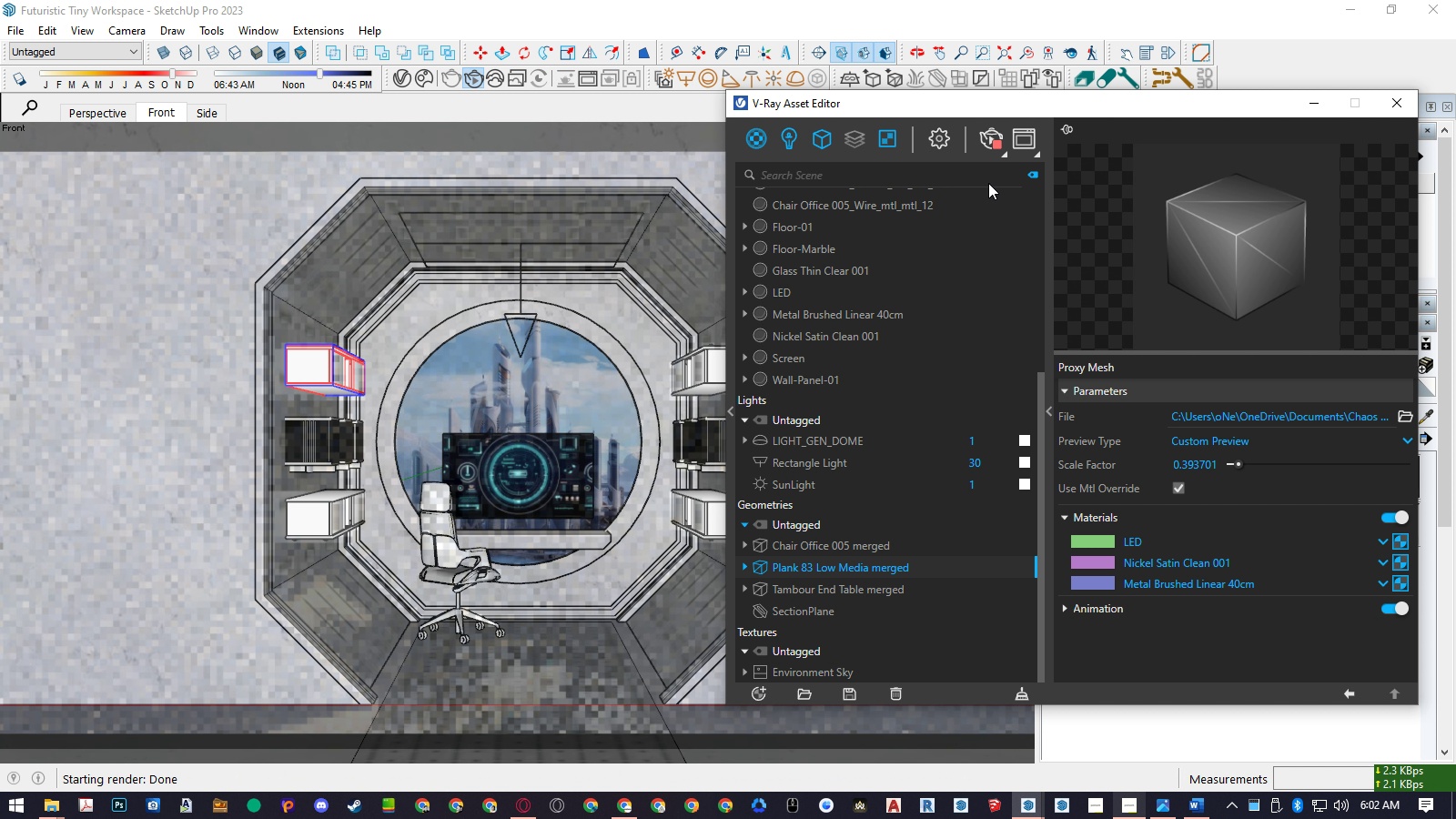 
left_click([992, 131])
 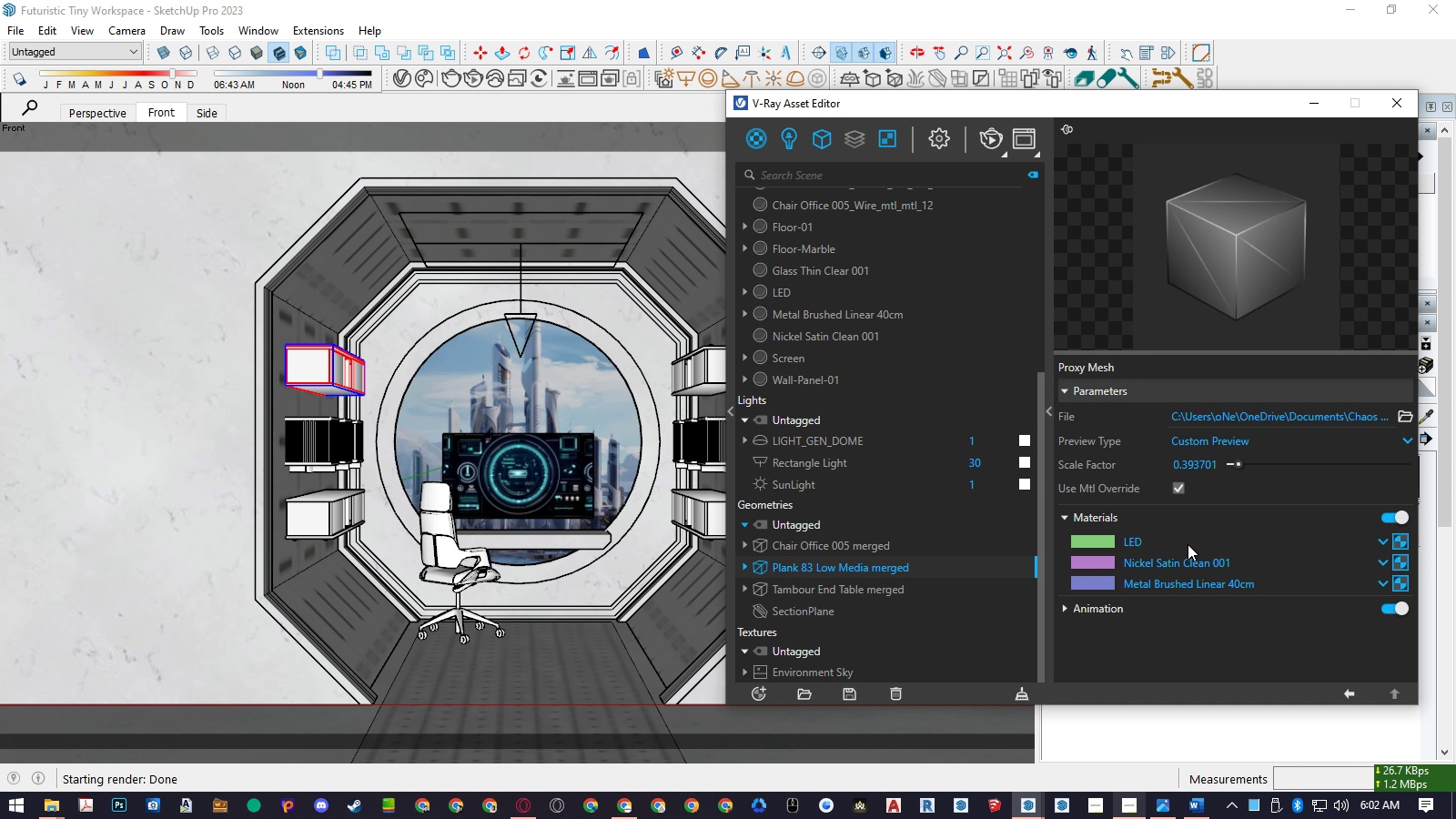 
left_click([1188, 541])
 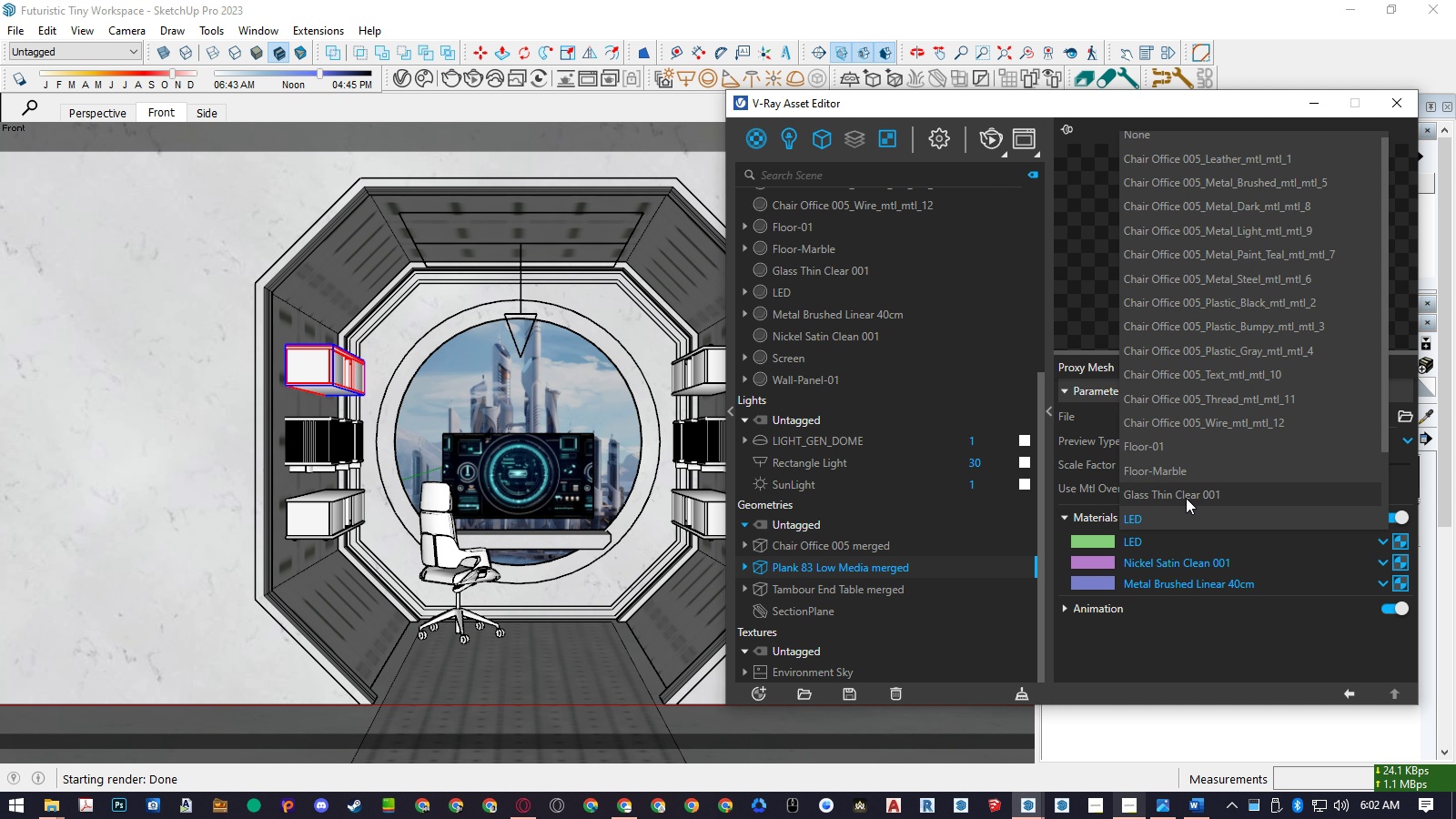 
scroll: coordinate [1187, 496], scroll_direction: down, amount: 1.0
 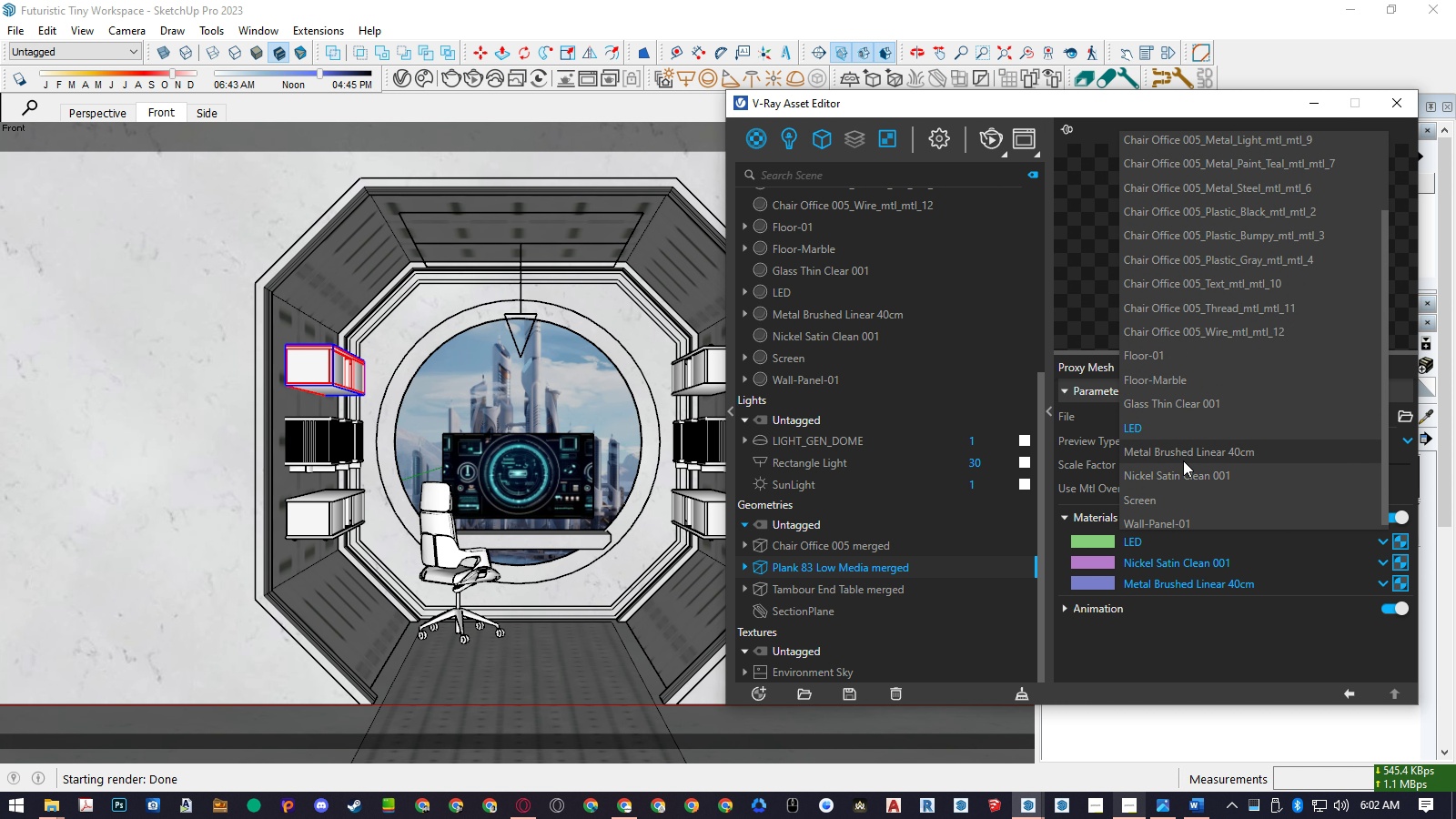 
left_click([1183, 460])
 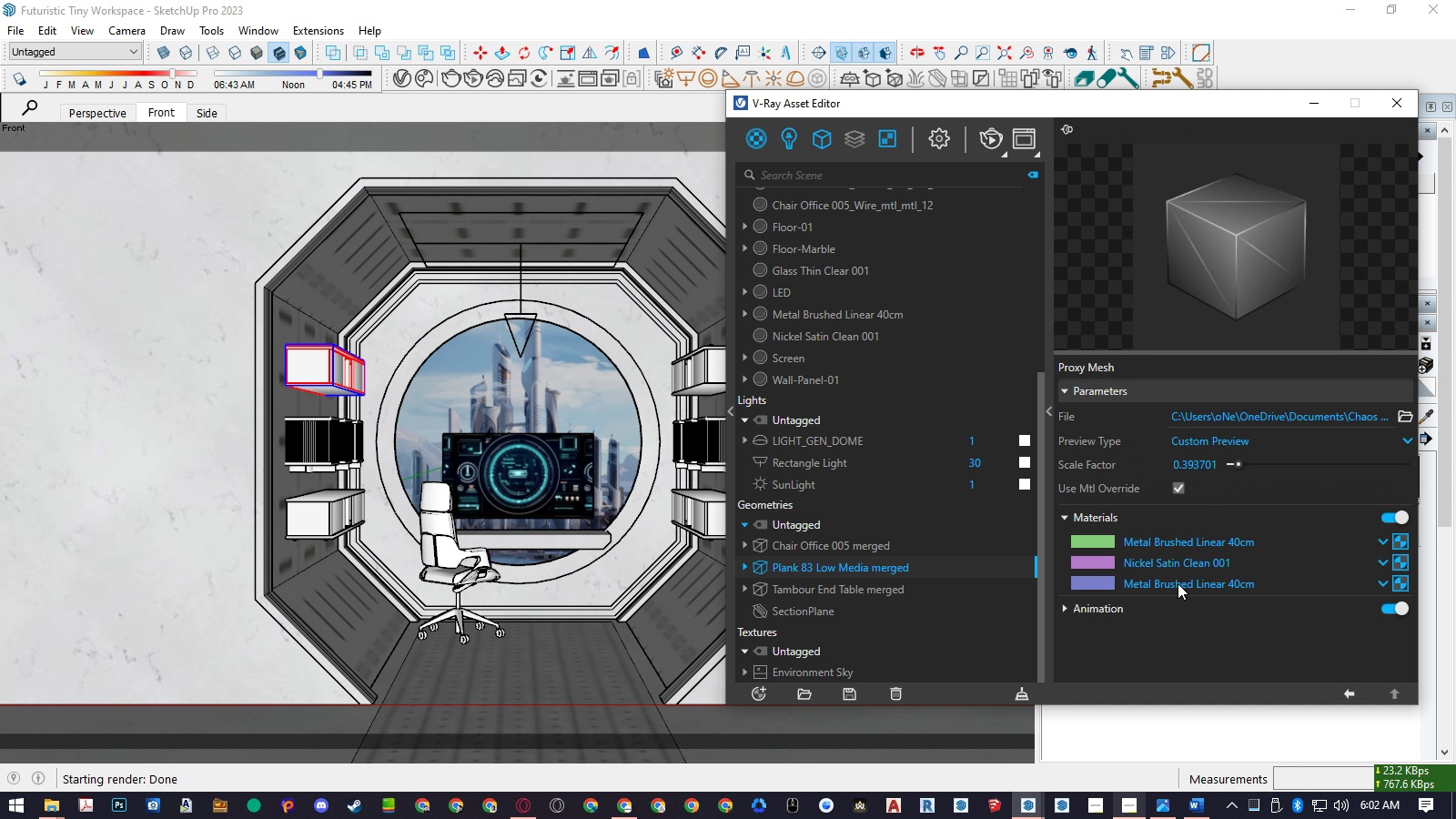 
left_click([1178, 583])
 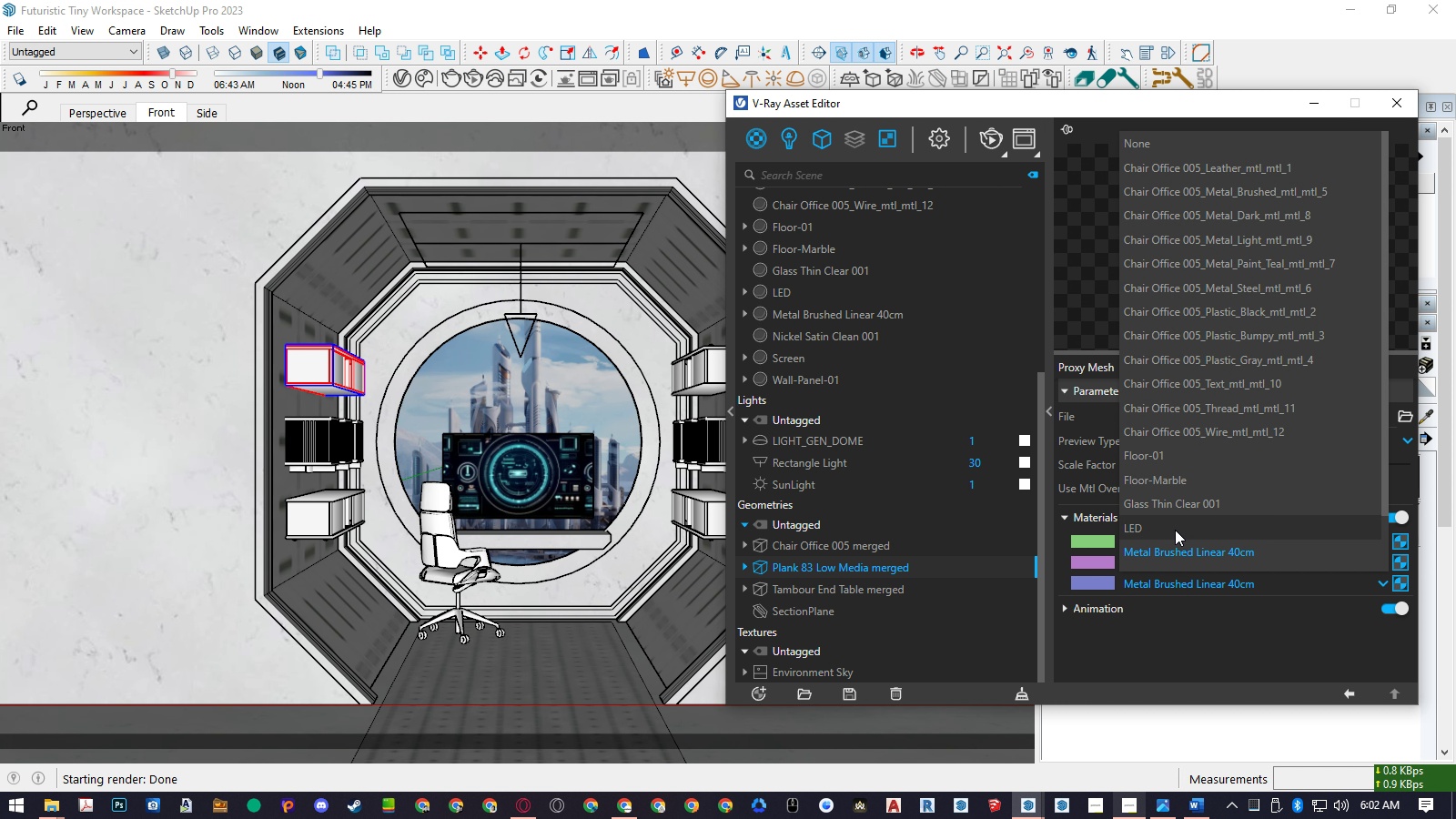 
left_click([1175, 530])
 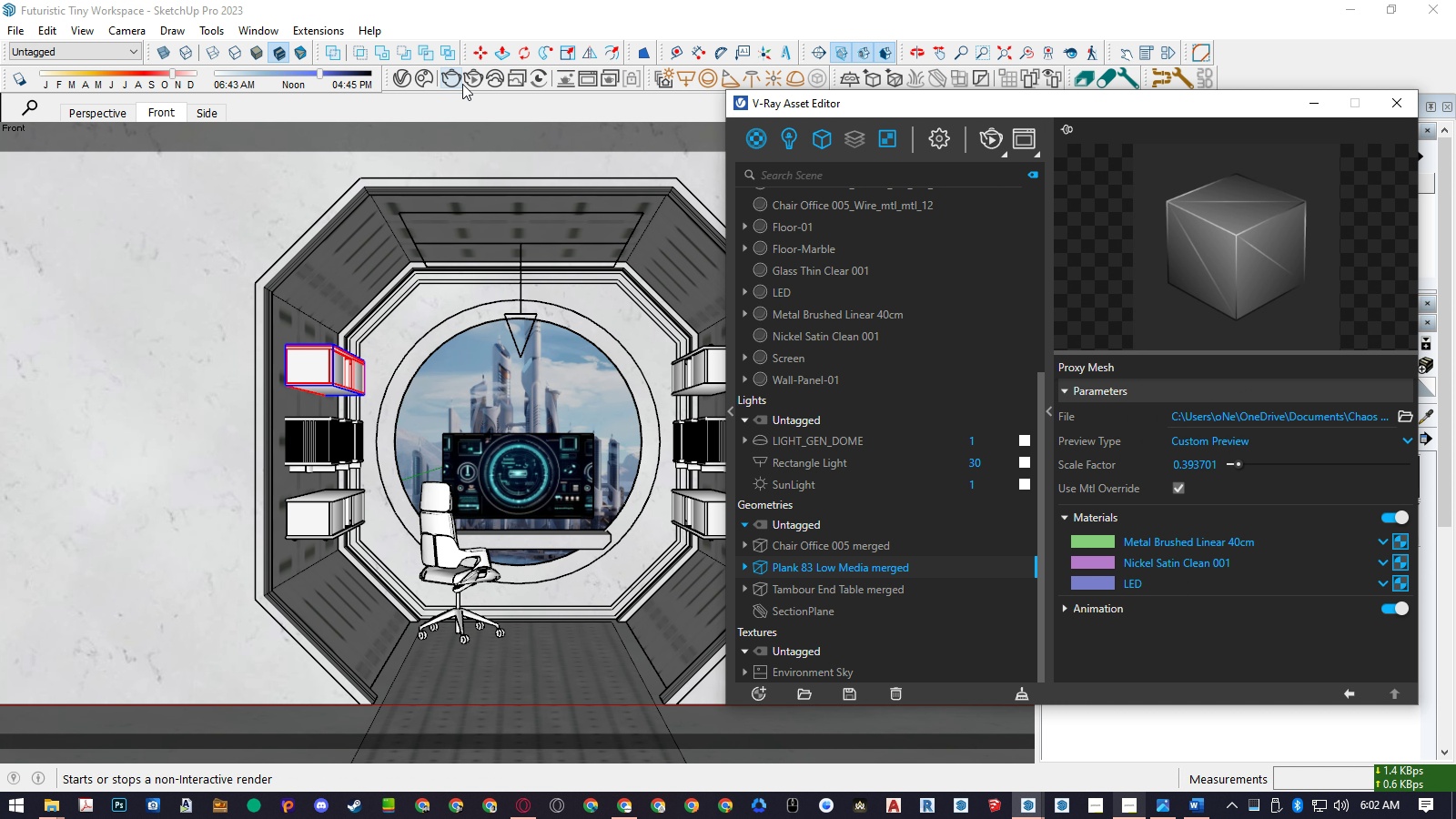 
left_click([480, 81])
 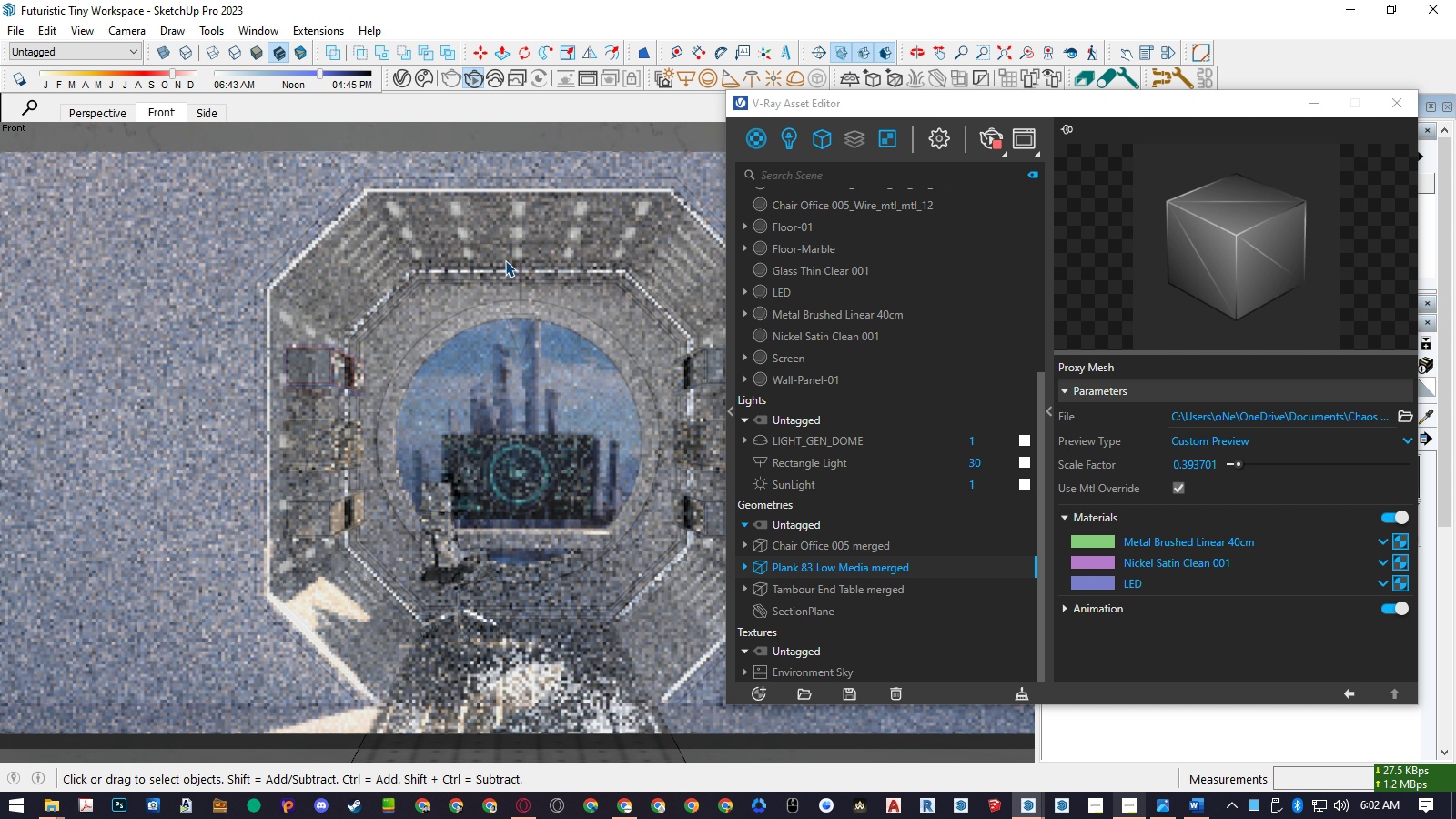 
wait(10.48)
 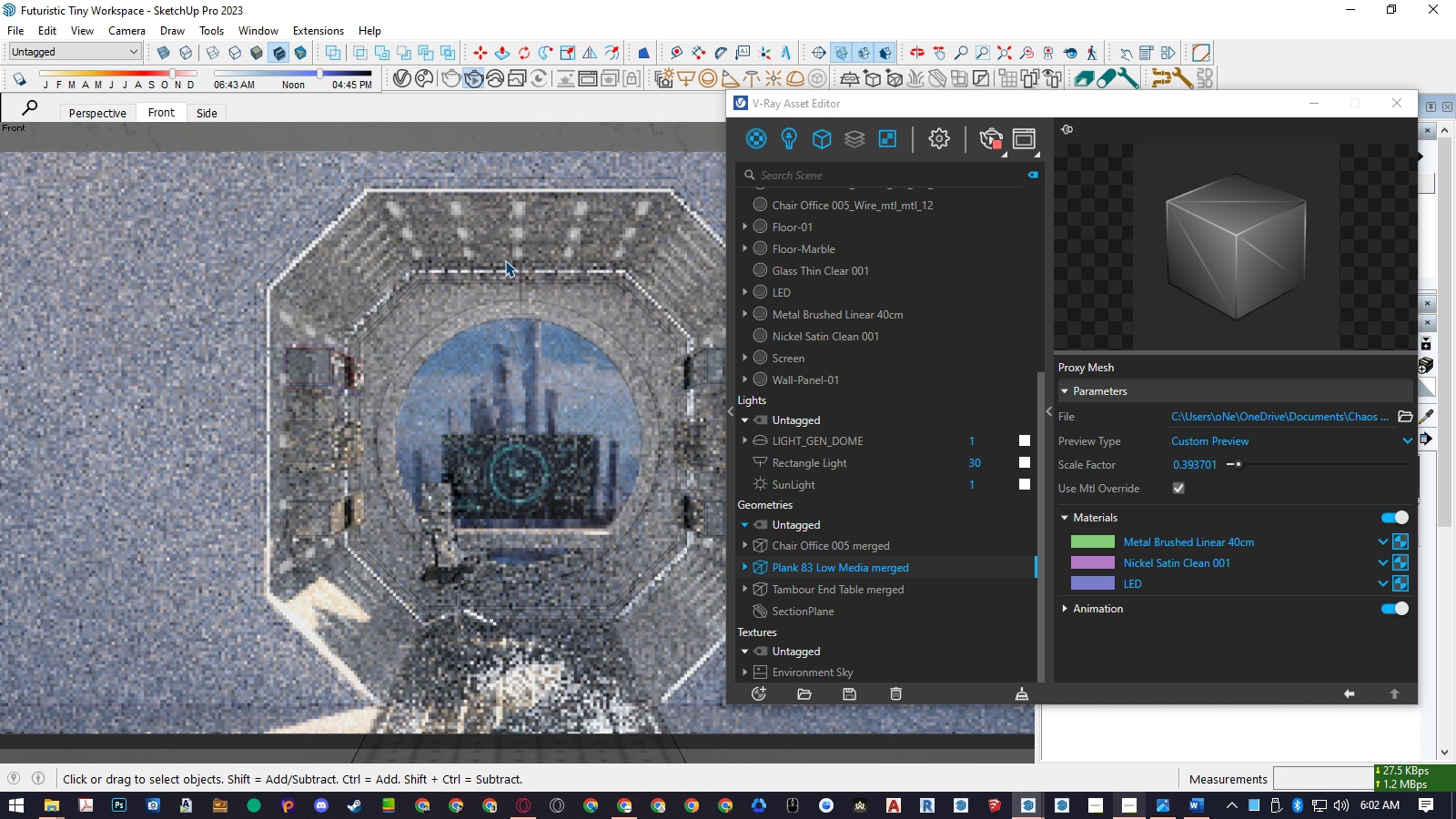 
left_click([476, 76])
 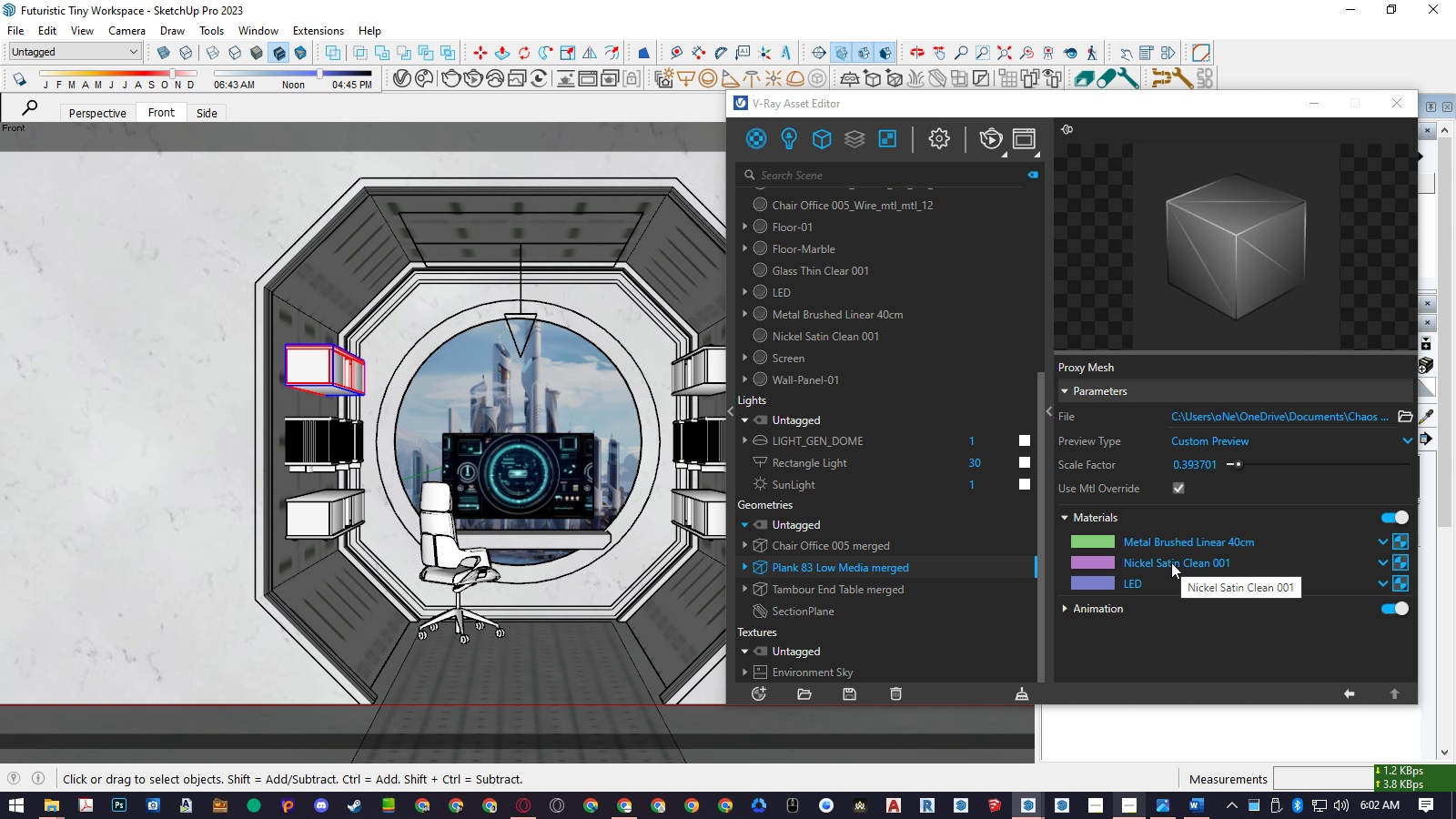 
left_click([1164, 579])
 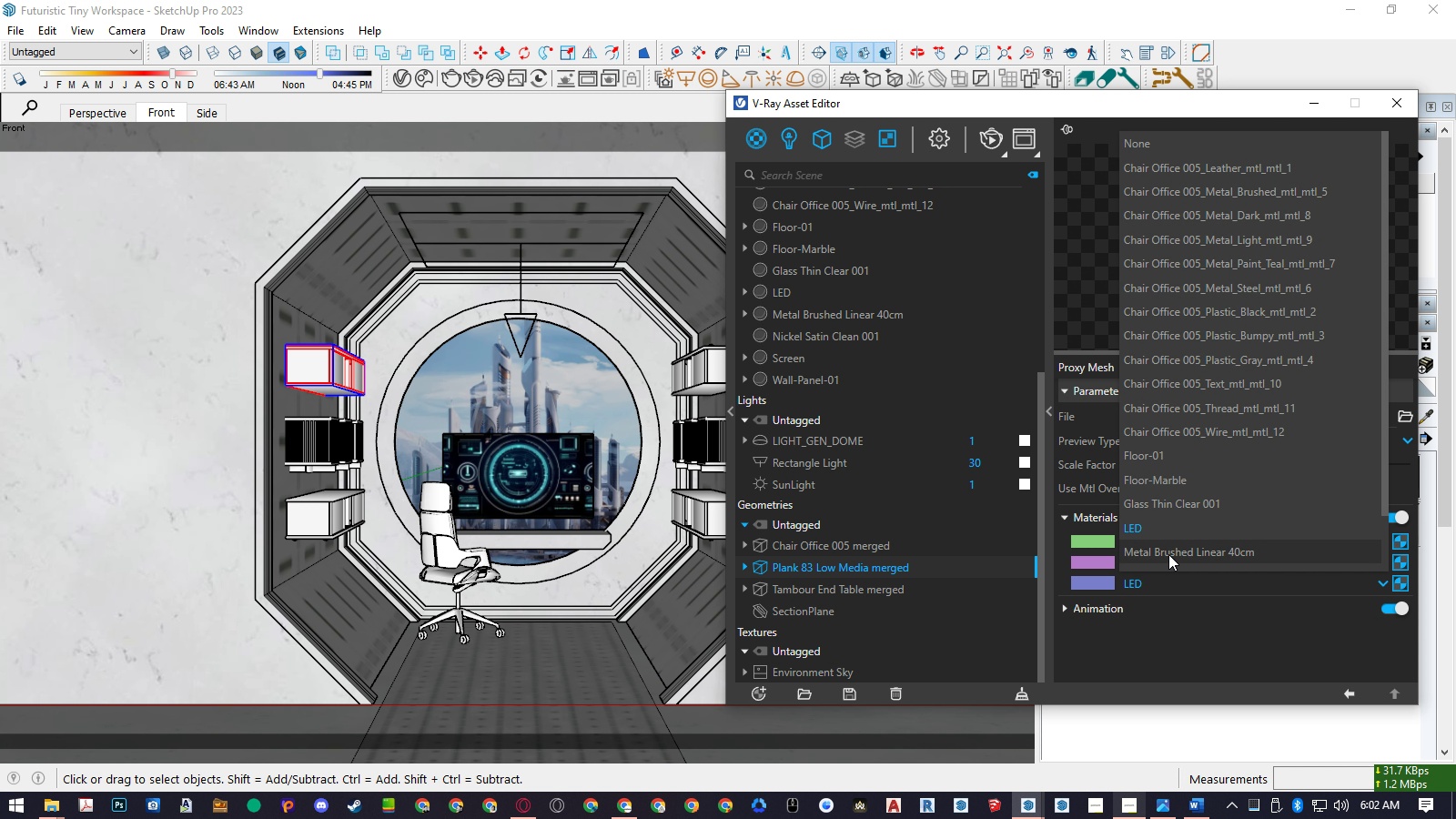 
scroll: coordinate [1168, 554], scroll_direction: down, amount: 1.0
 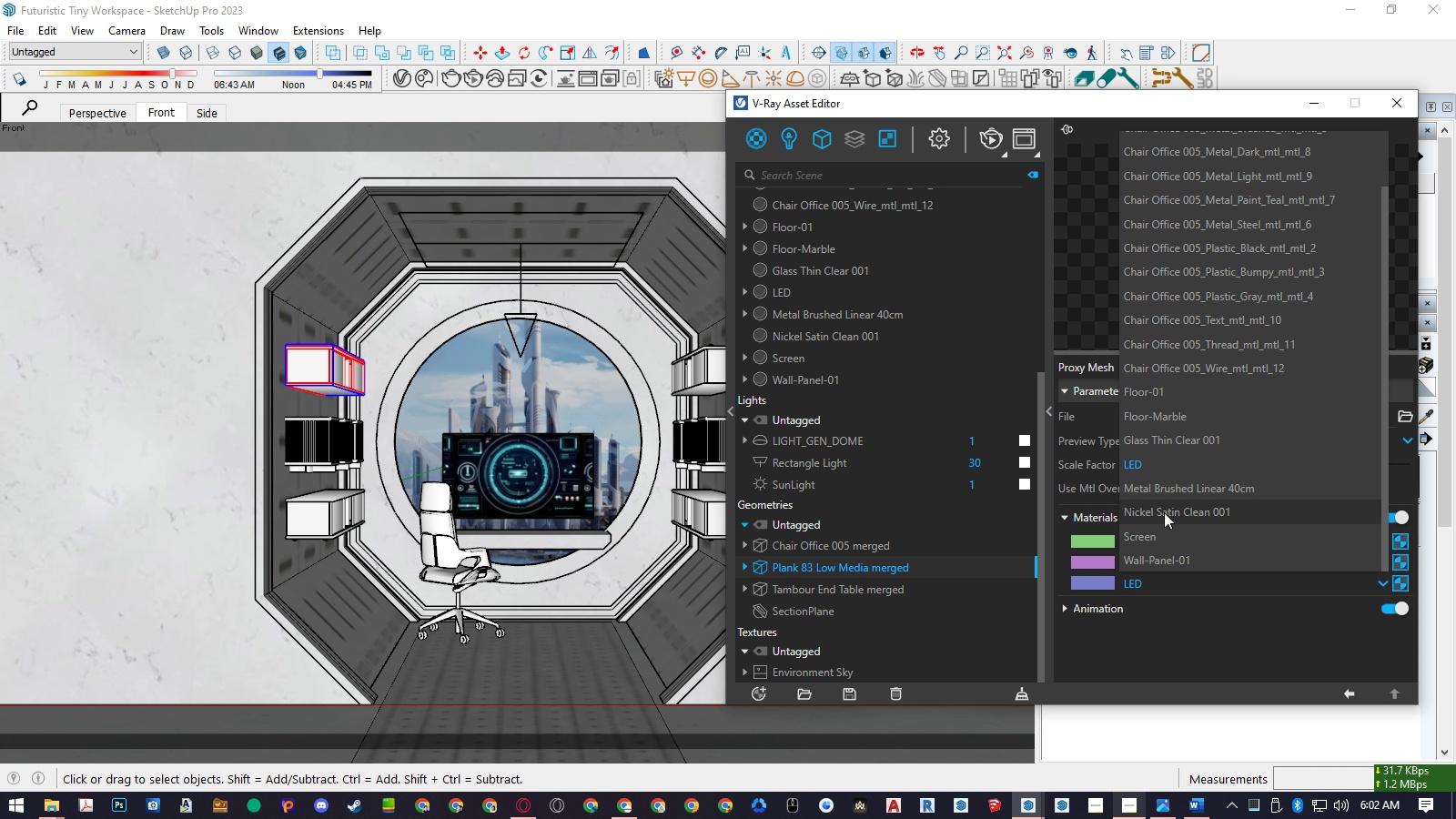 
left_click([1164, 512])
 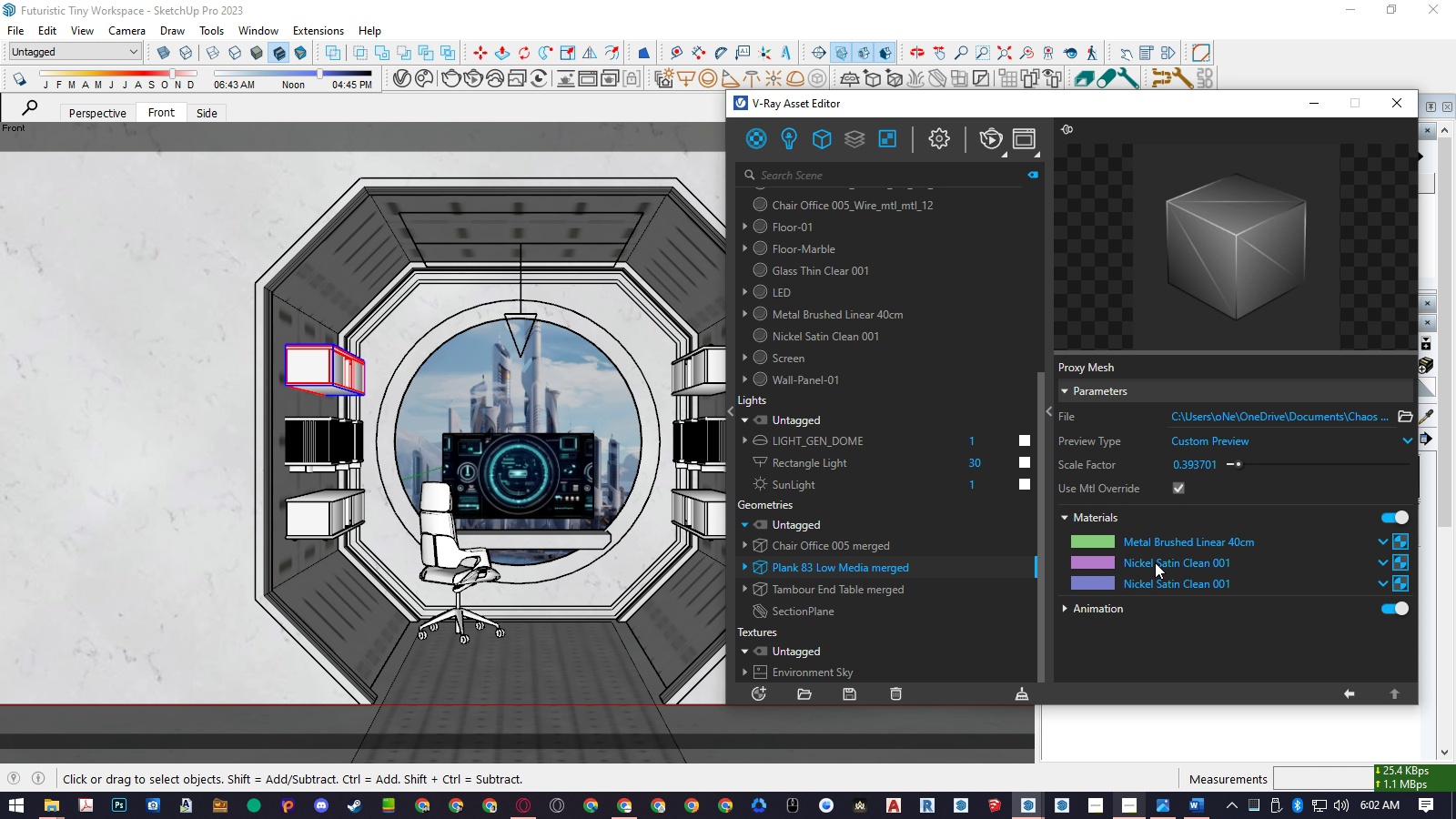 
left_click([1155, 562])
 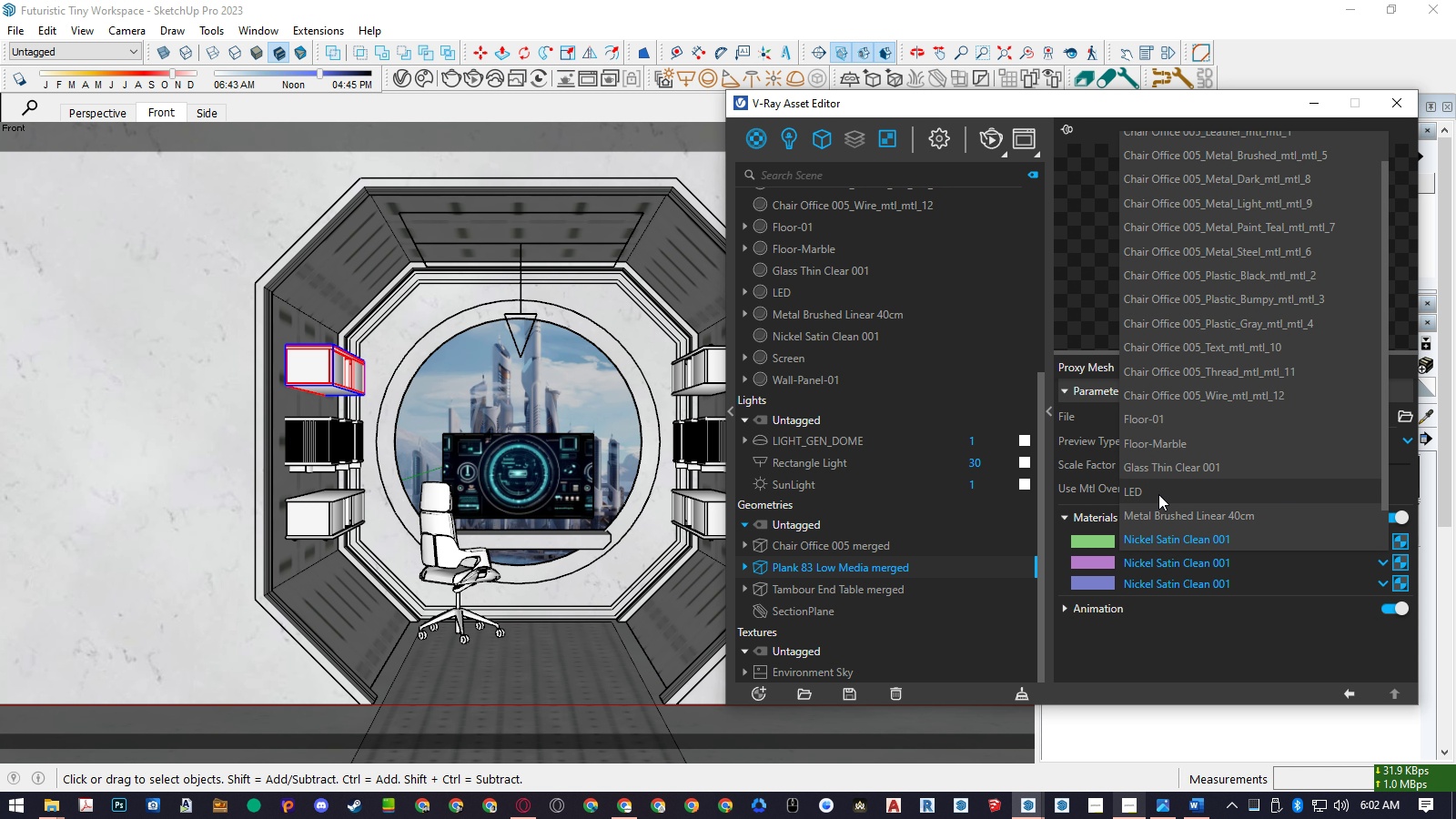 
left_click([1158, 494])
 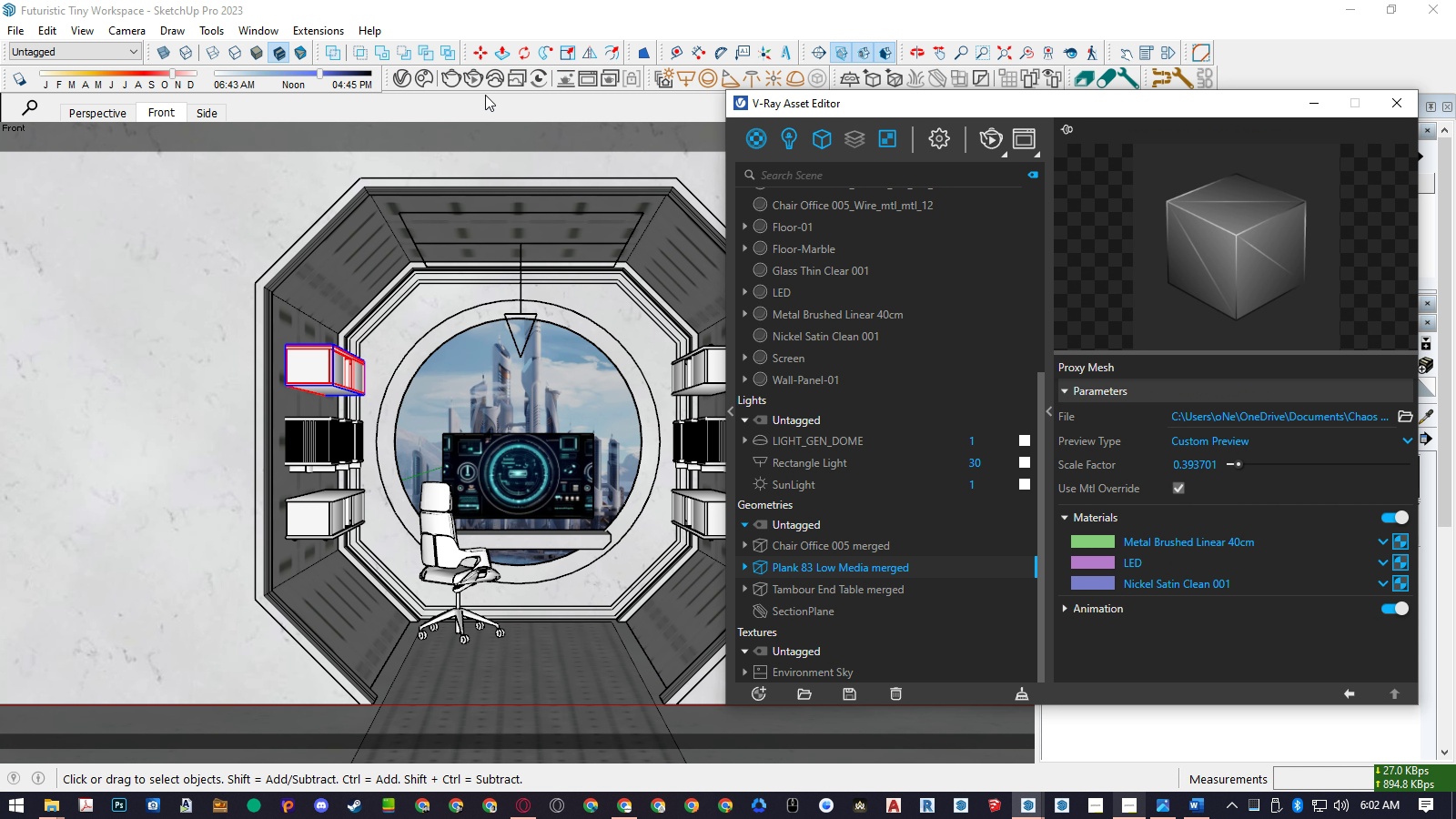 
left_click([471, 80])
 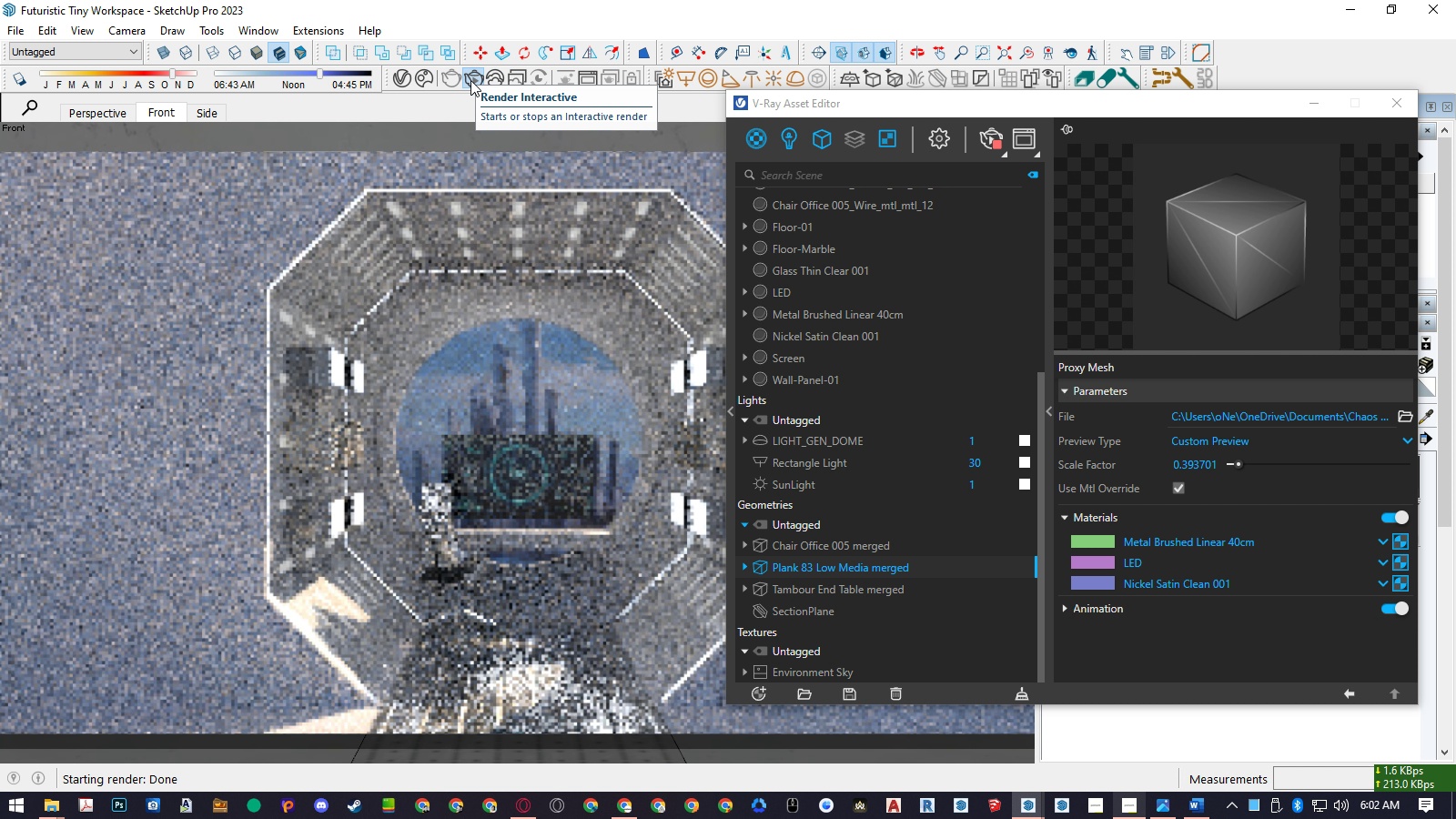 
wait(10.11)
 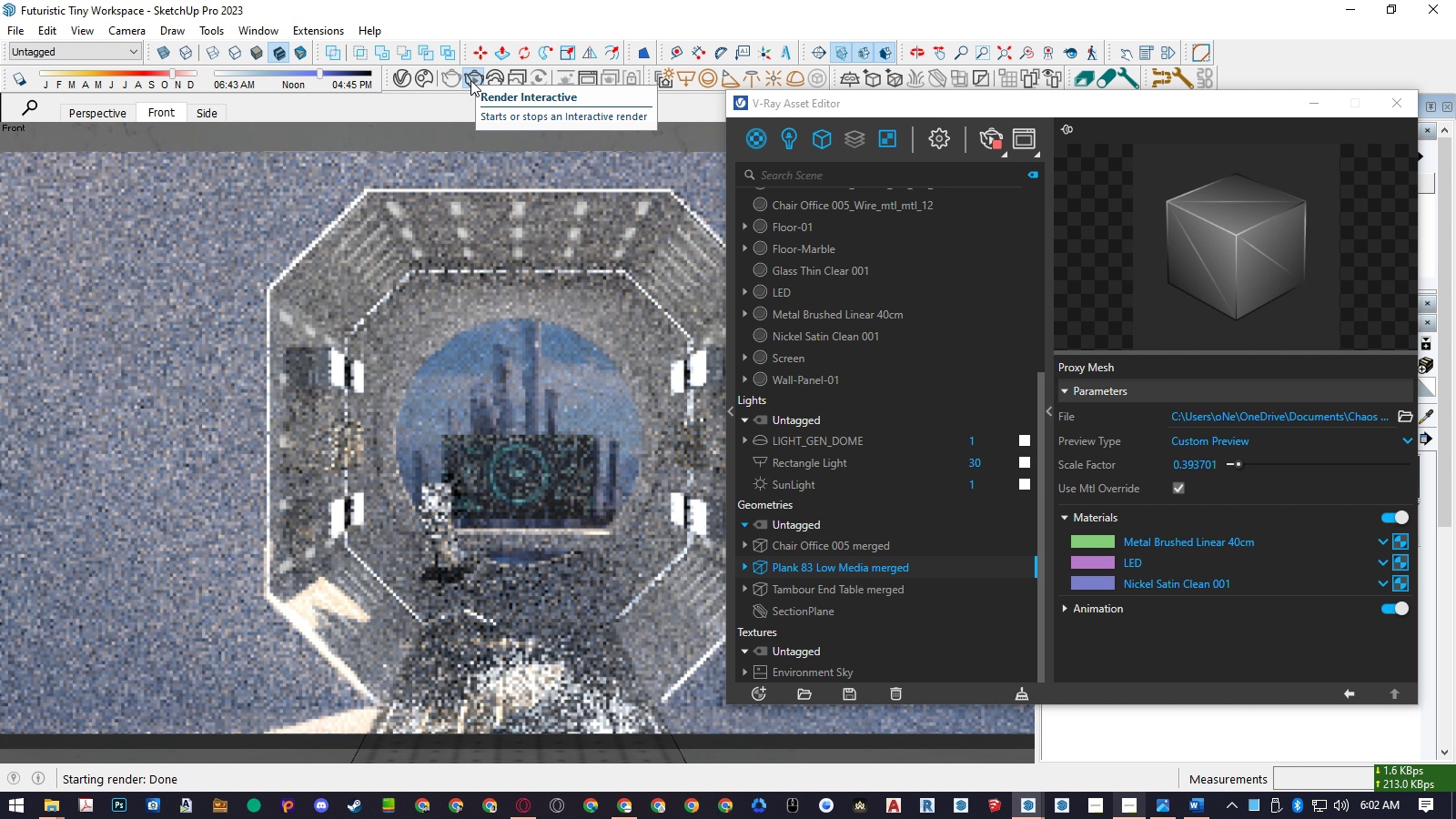 
left_click([470, 80])
 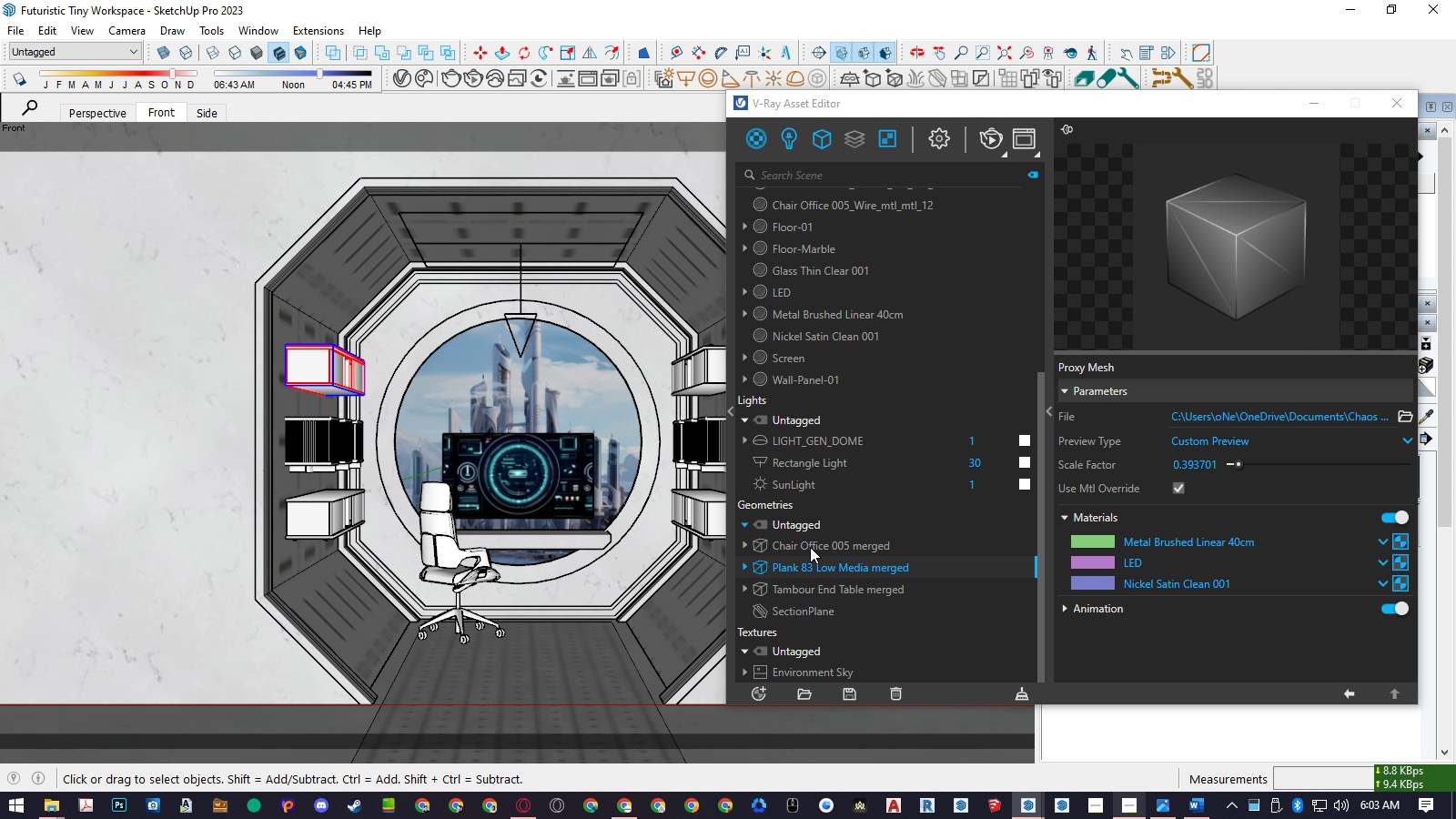 
left_click([328, 443])
 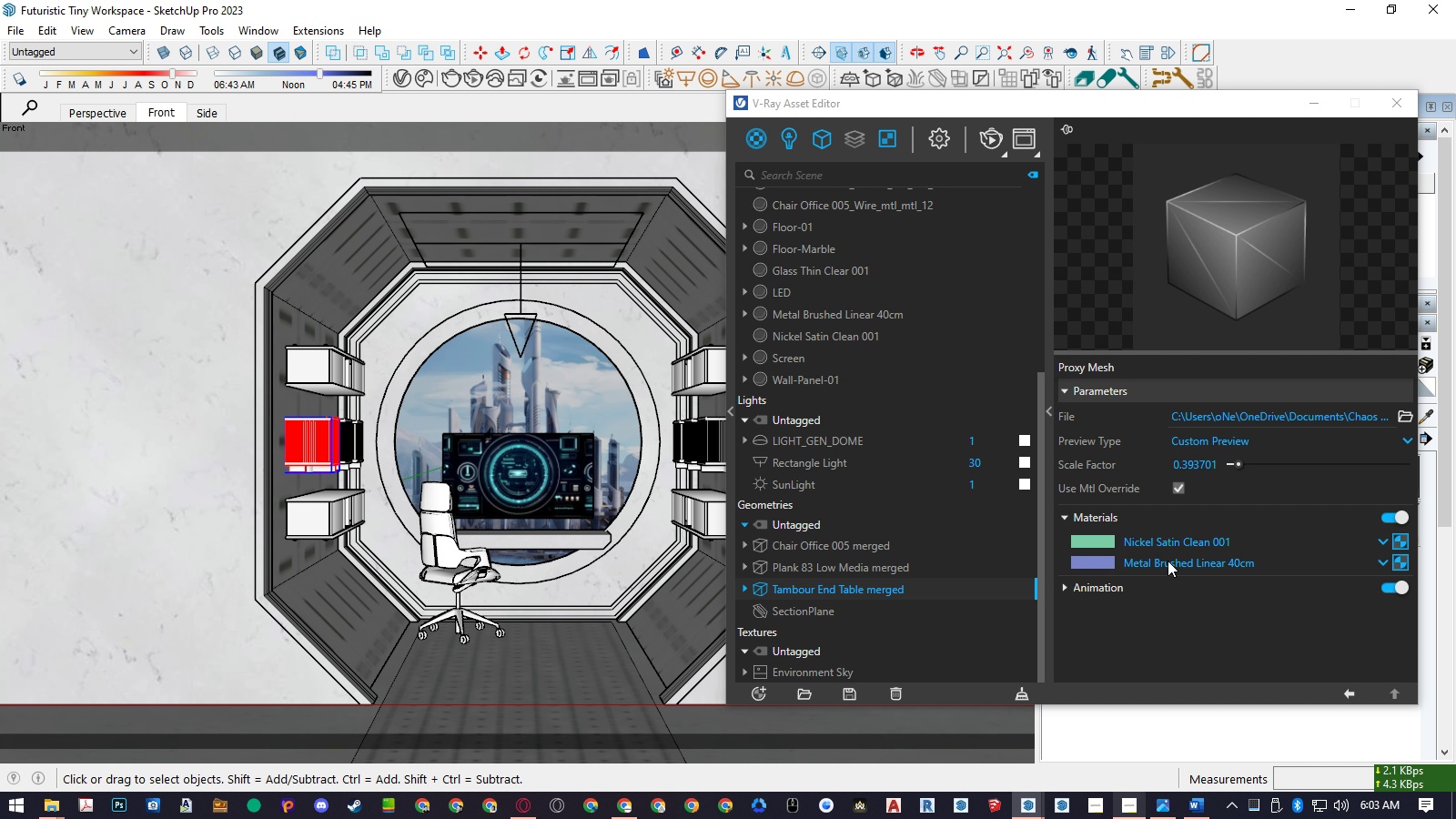 
left_click([1169, 544])
 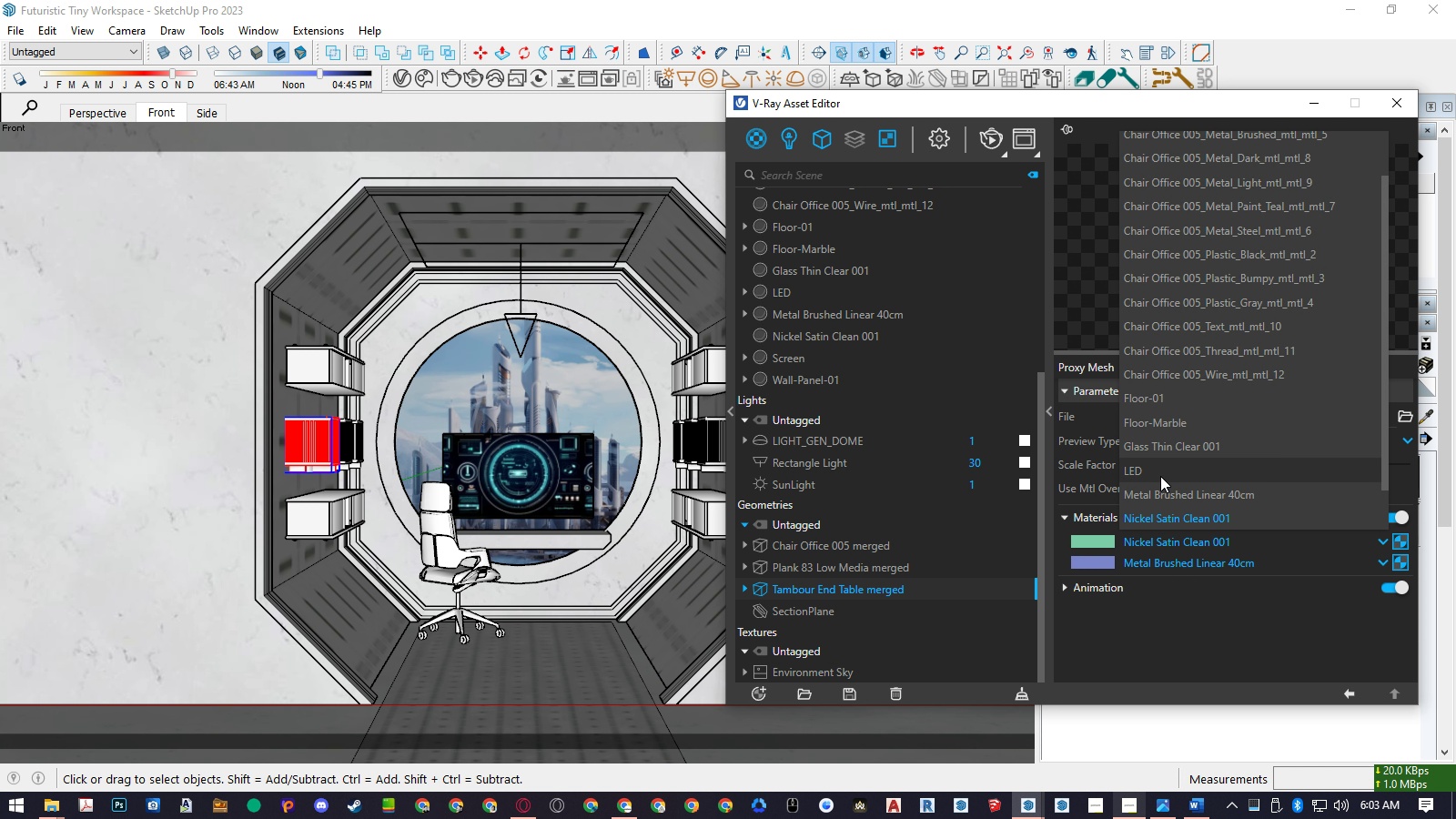 
left_click([1160, 475])
 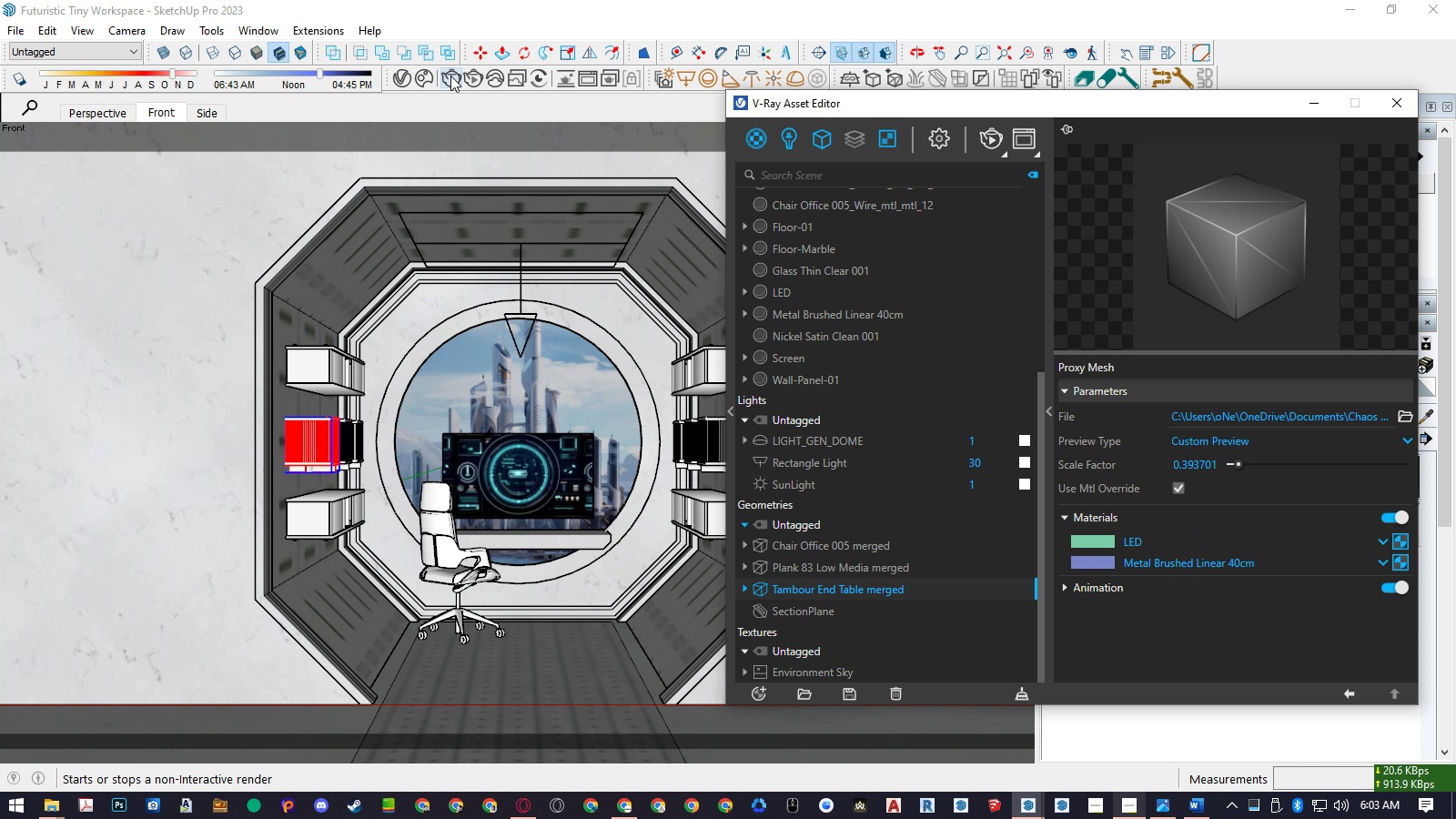 
left_click([469, 76])
 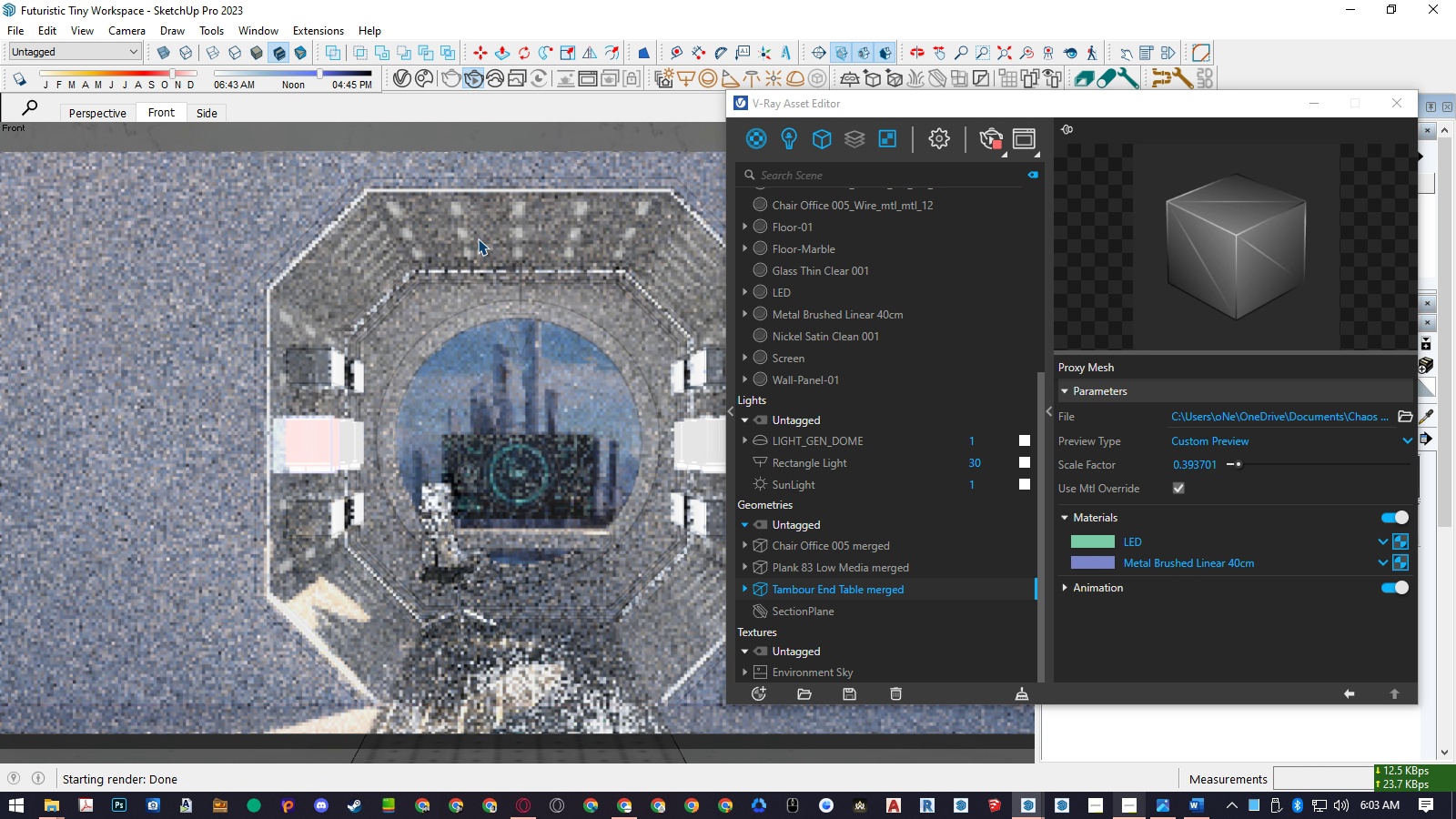 
wait(6.68)
 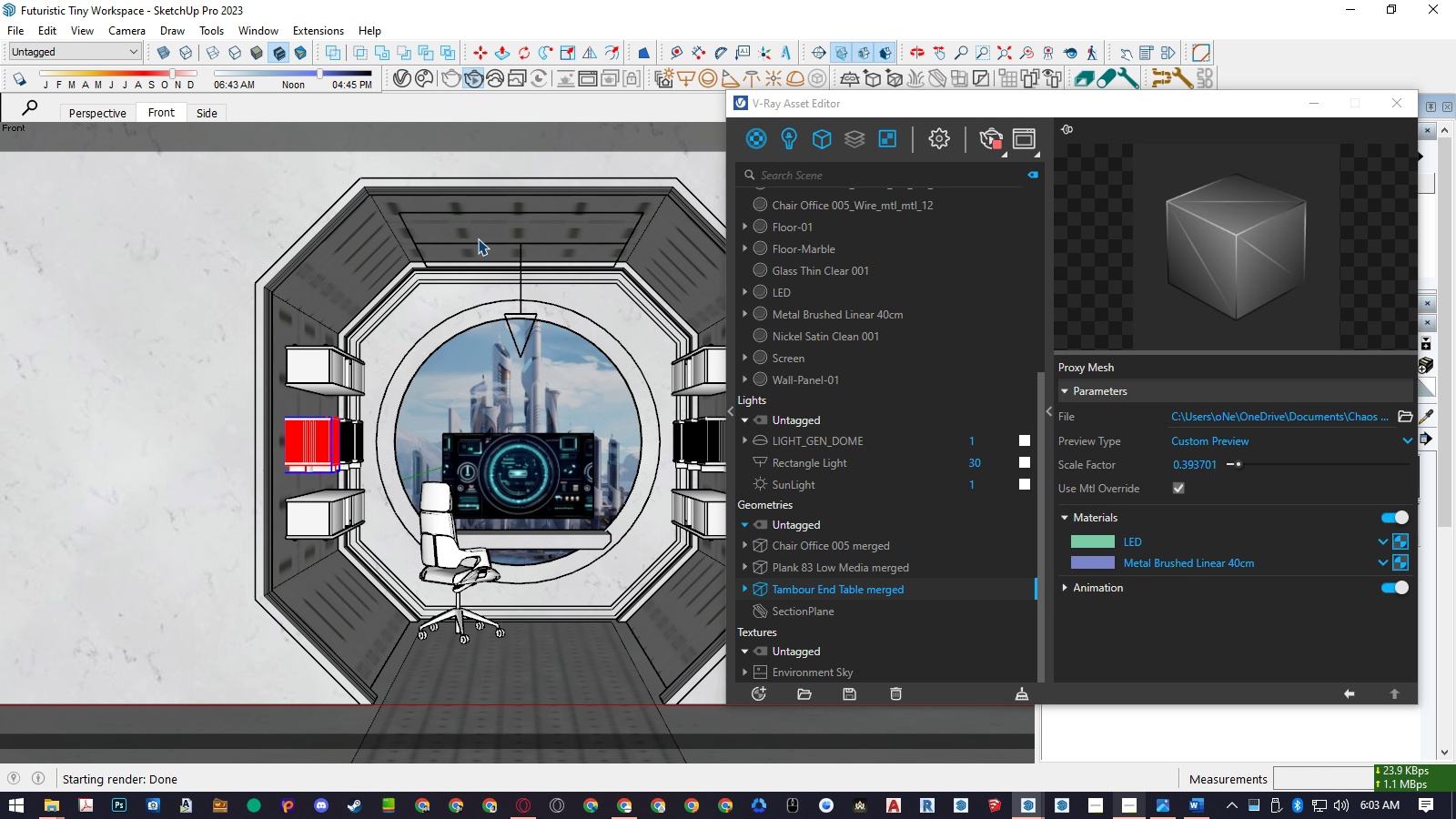 
left_click([470, 71])
 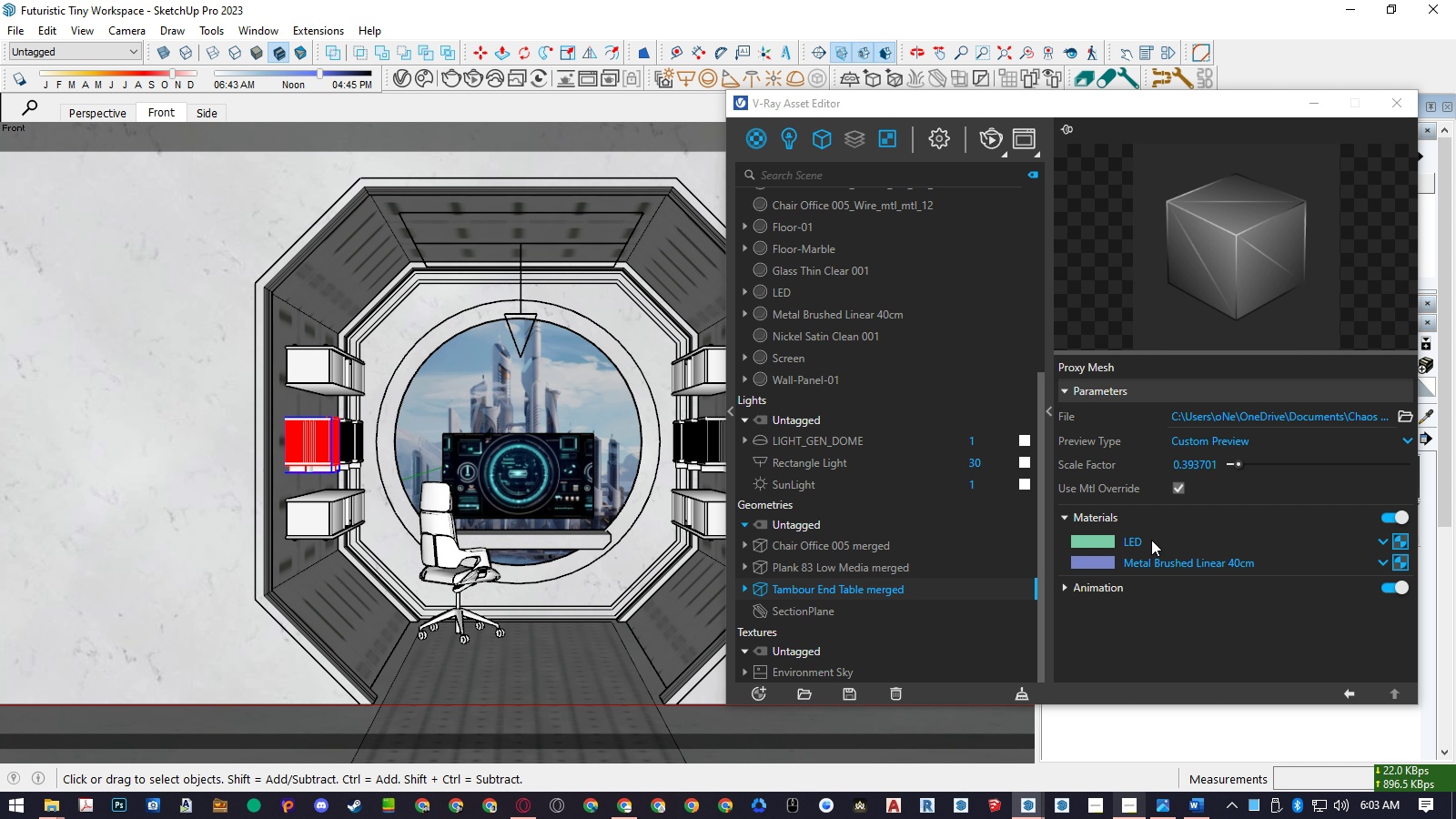 
left_click([1151, 540])
 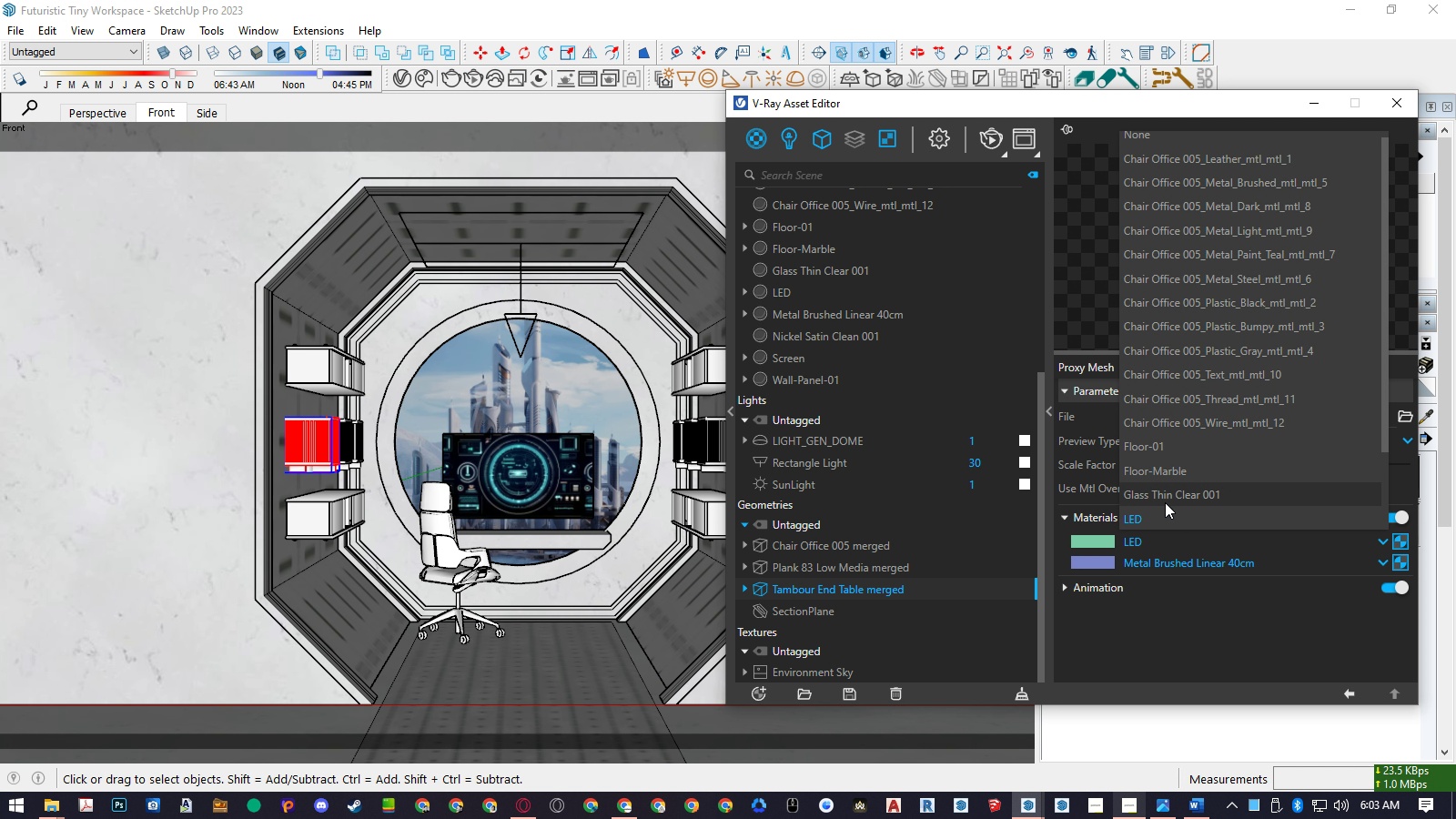 
scroll: coordinate [1168, 488], scroll_direction: down, amount: 1.0
 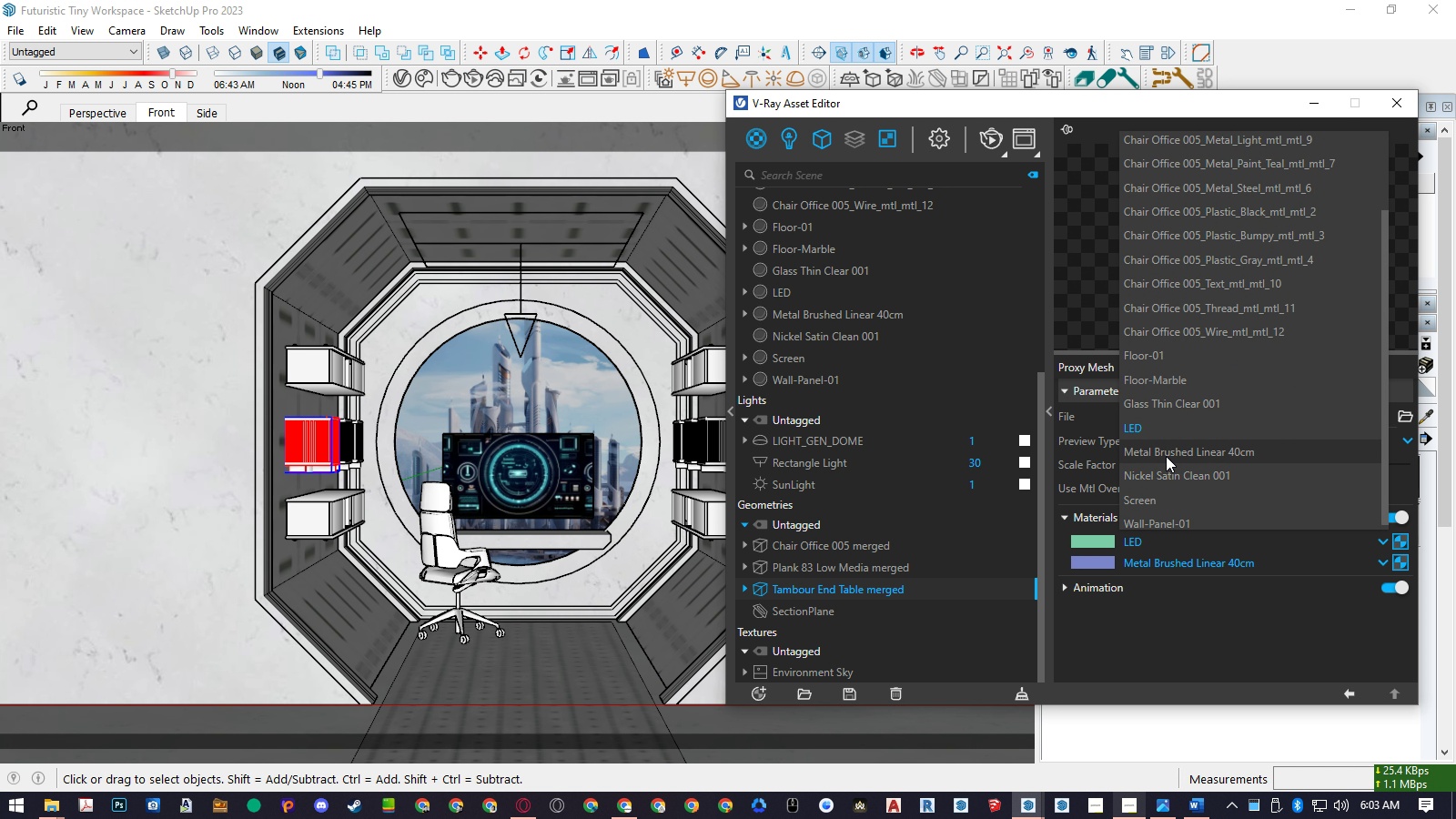 
left_click([1166, 456])
 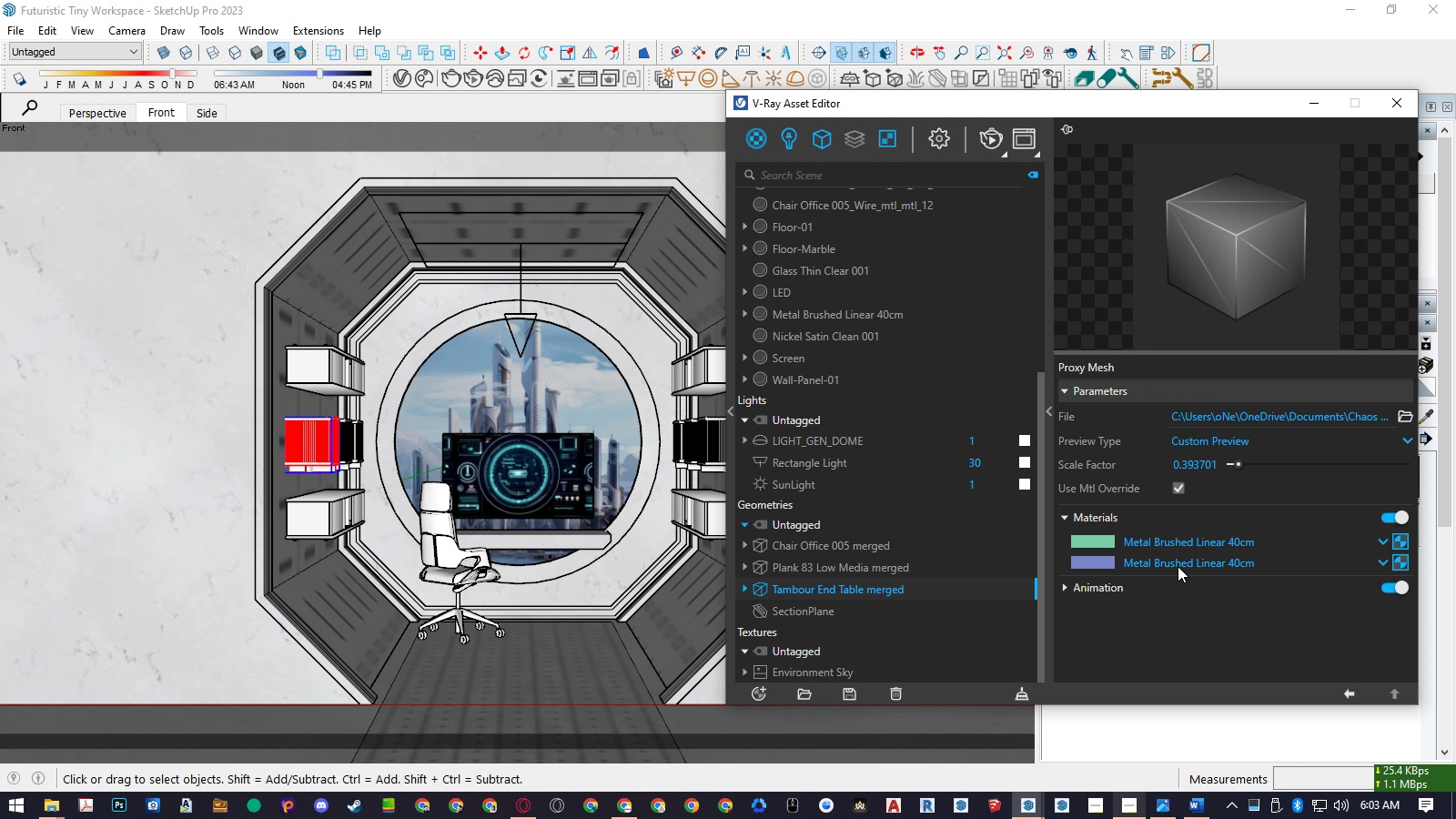 
left_click([1178, 566])
 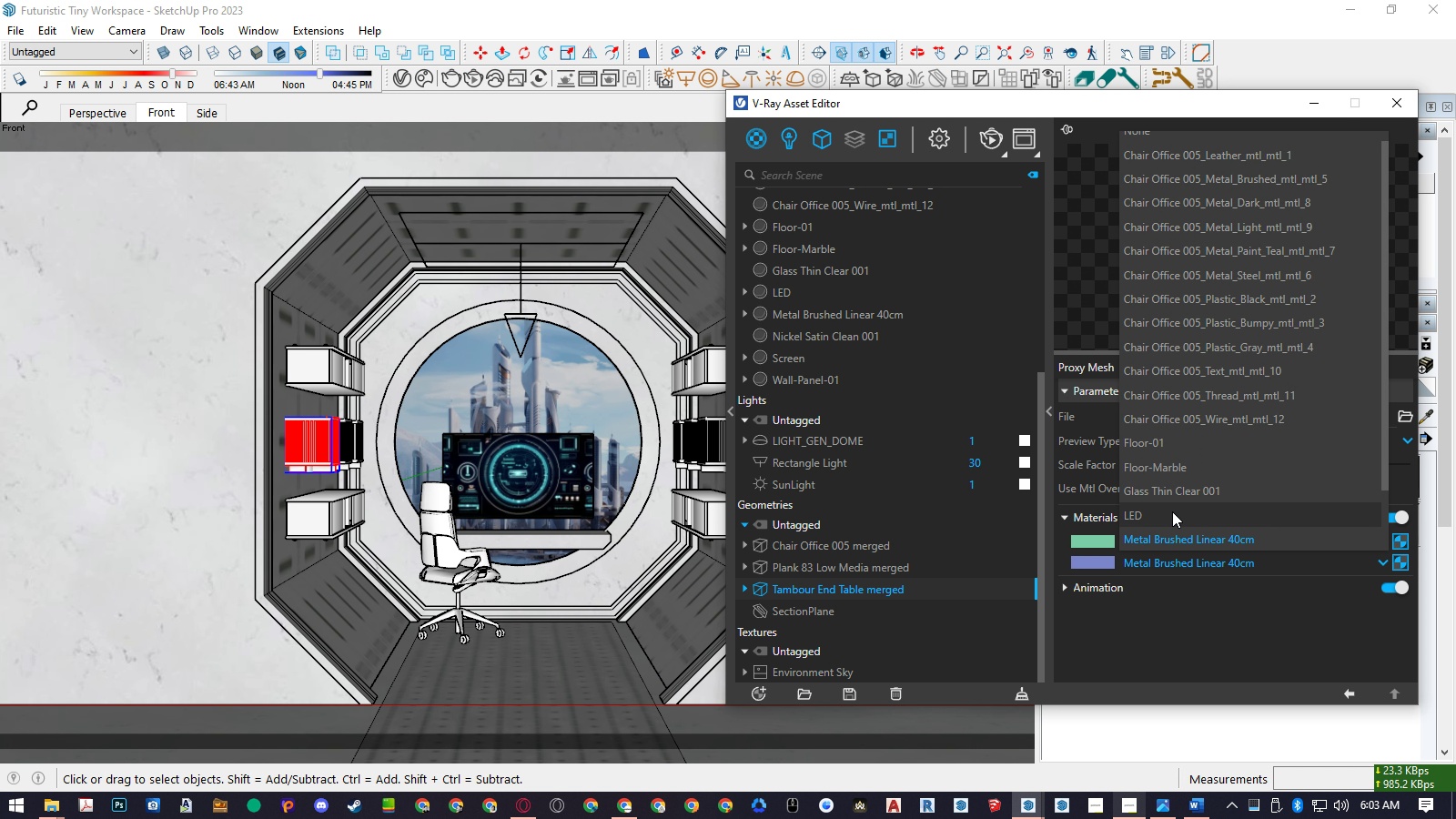 
left_click([1172, 511])
 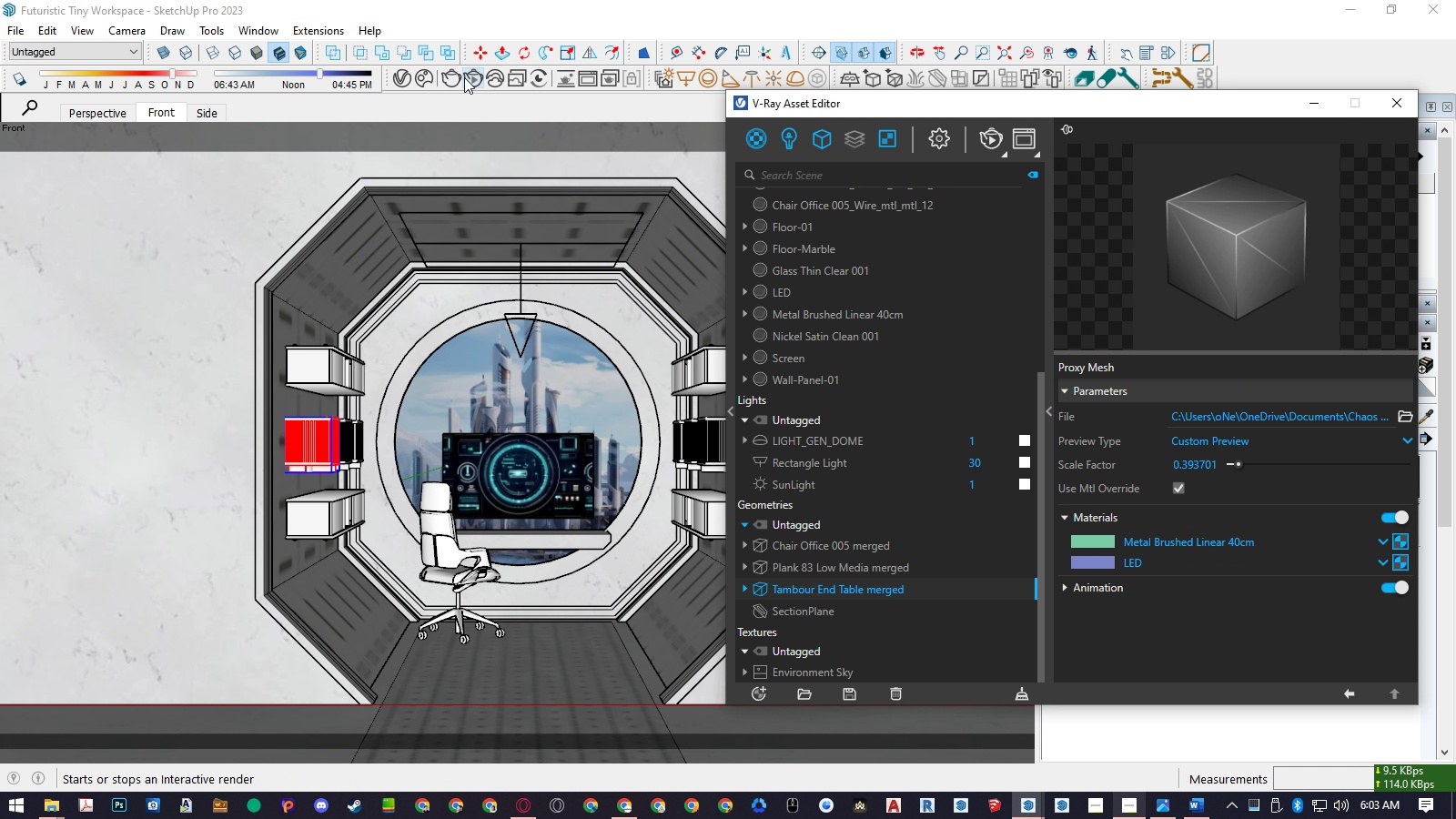 
left_click([473, 76])
 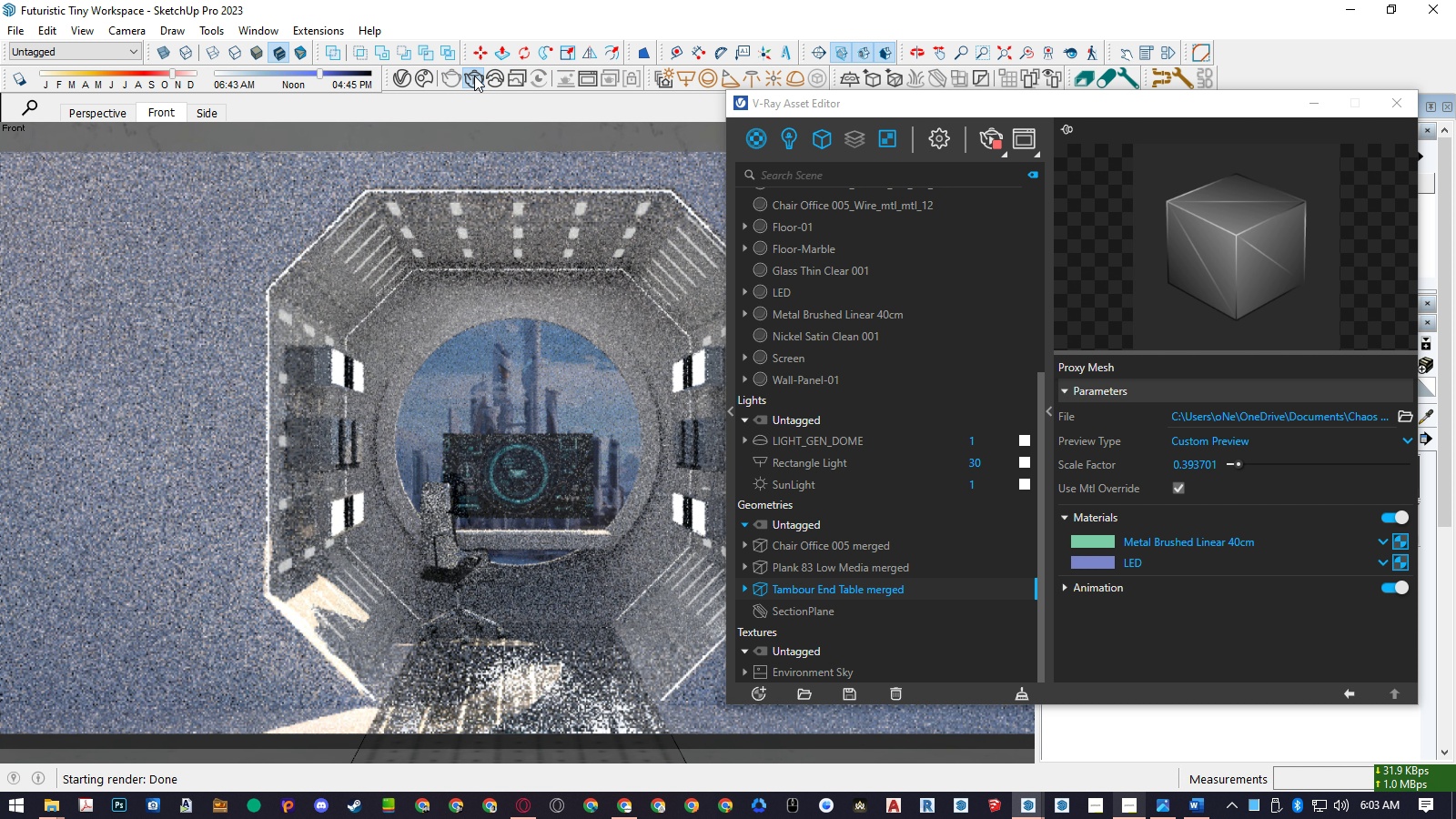 
wait(15.84)
 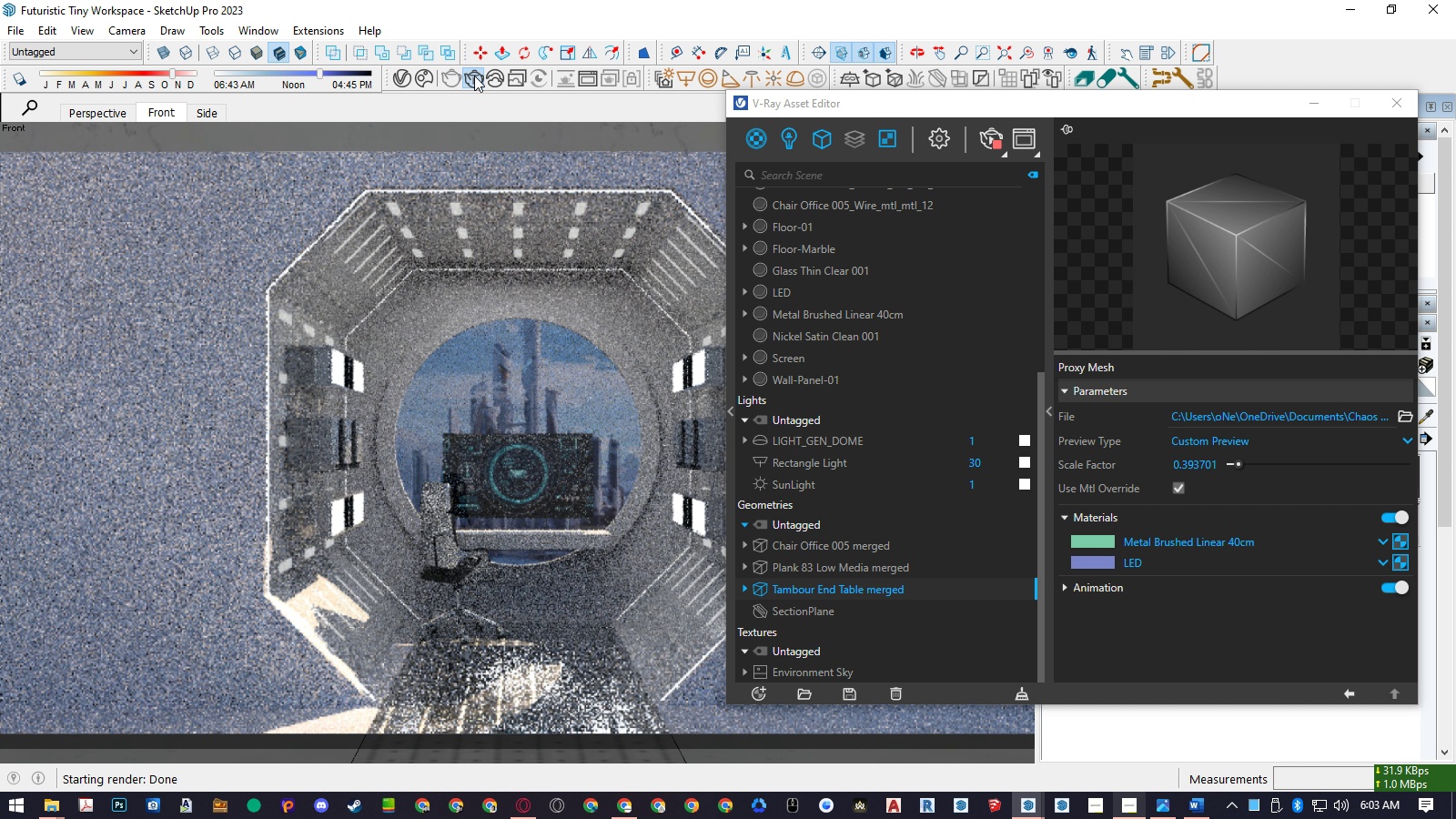 
left_click([474, 76])
 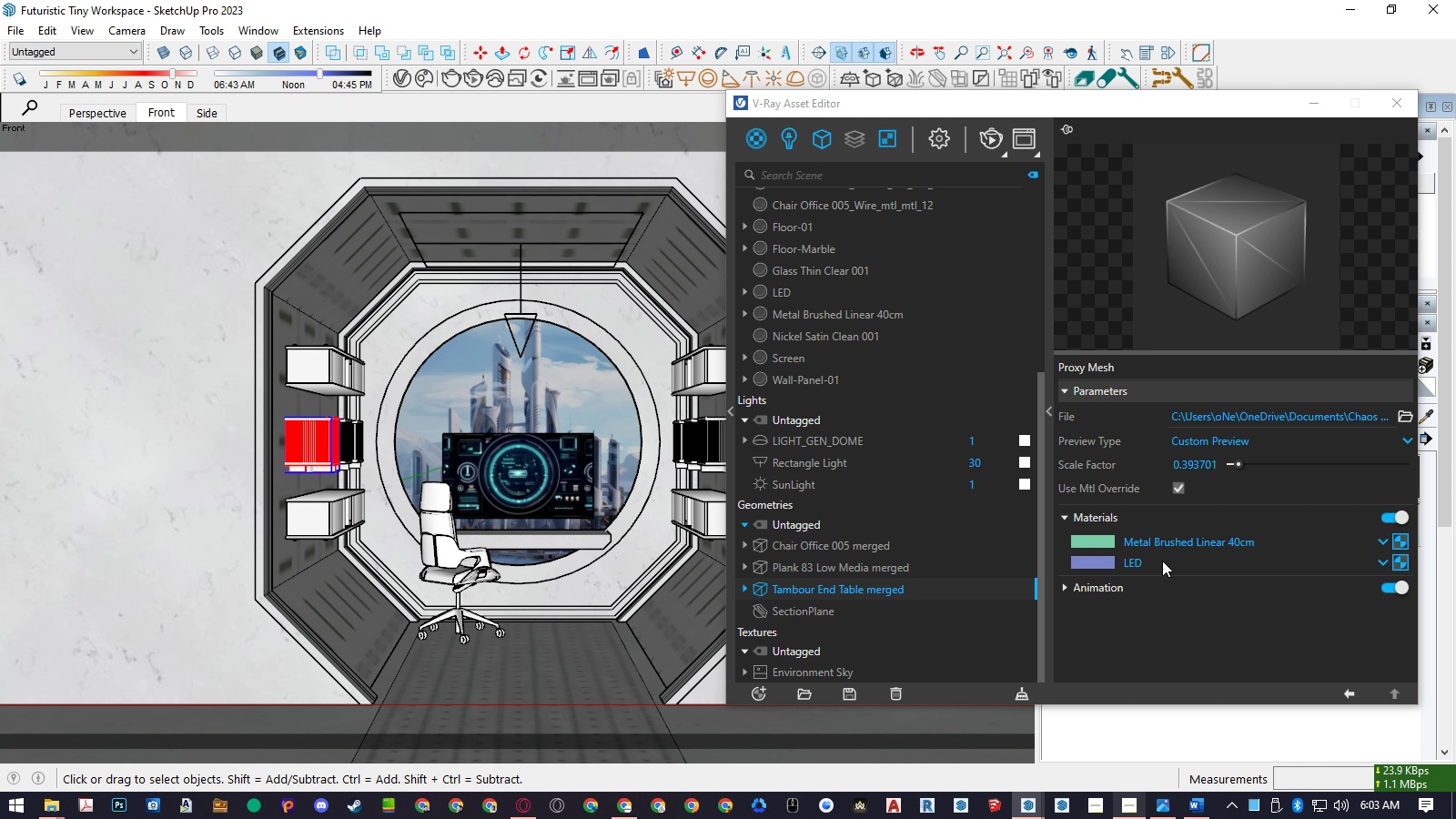 
left_click([1162, 561])
 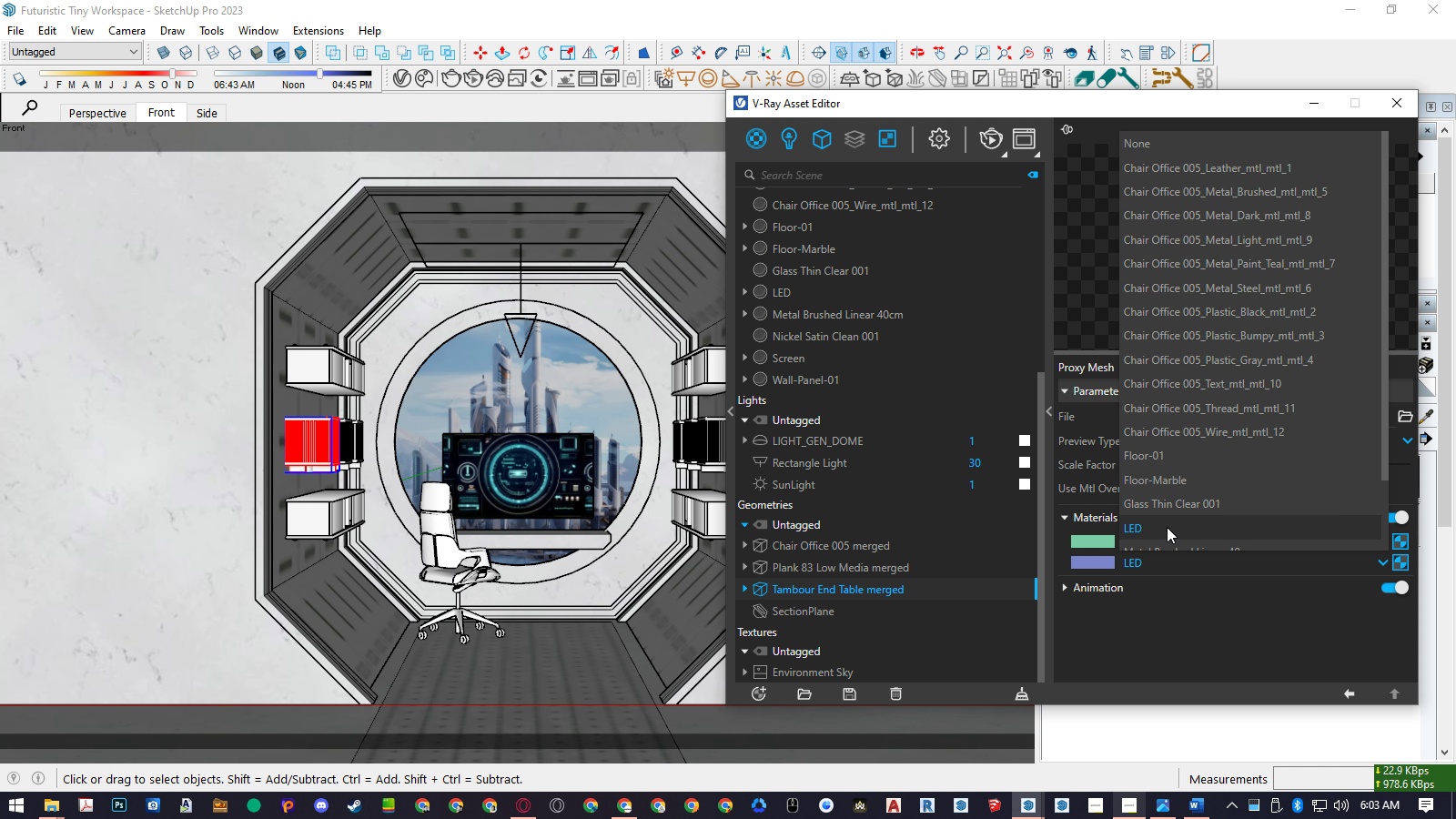 
scroll: coordinate [1168, 524], scroll_direction: down, amount: 1.0
 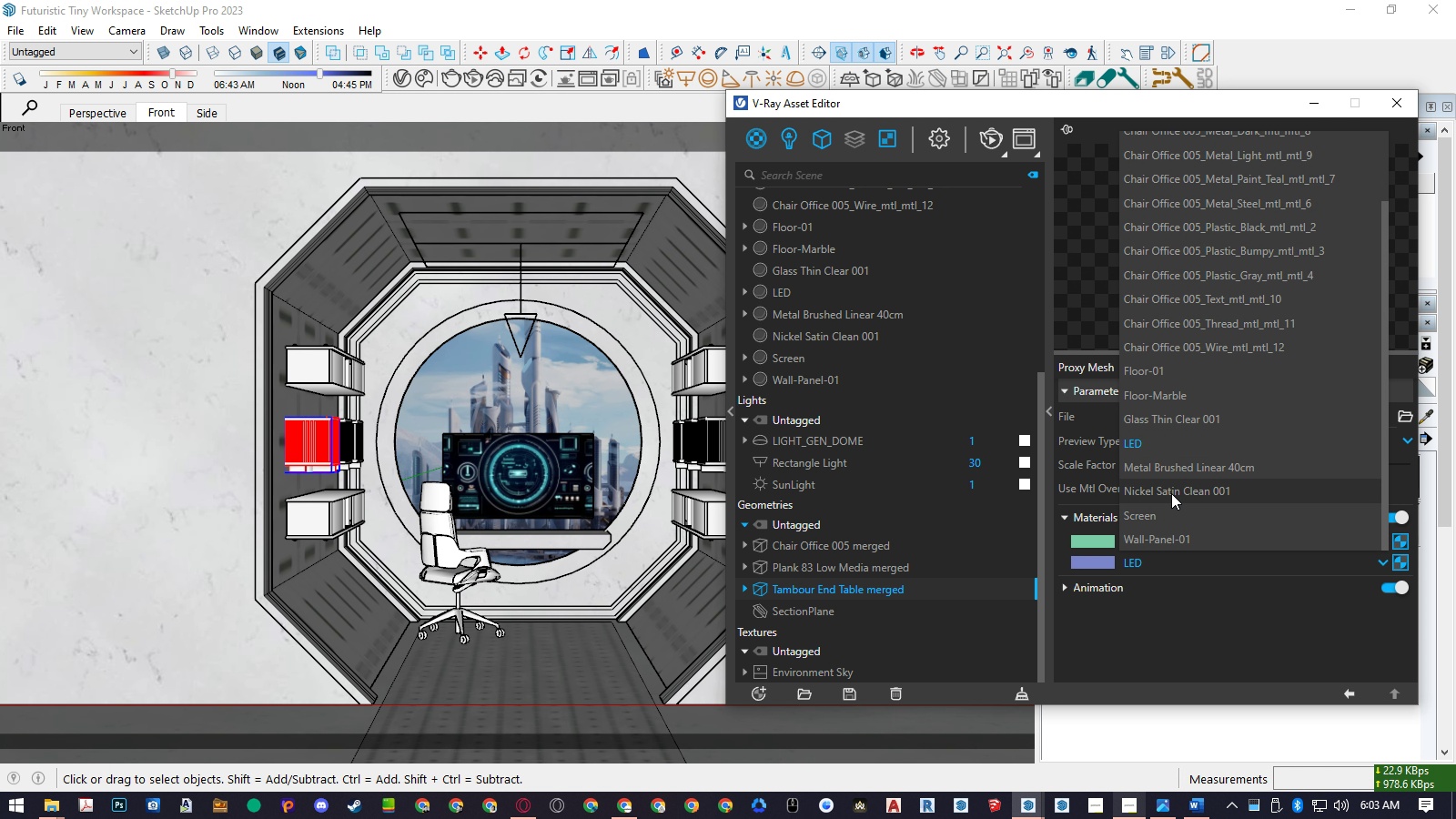 
left_click([1171, 493])
 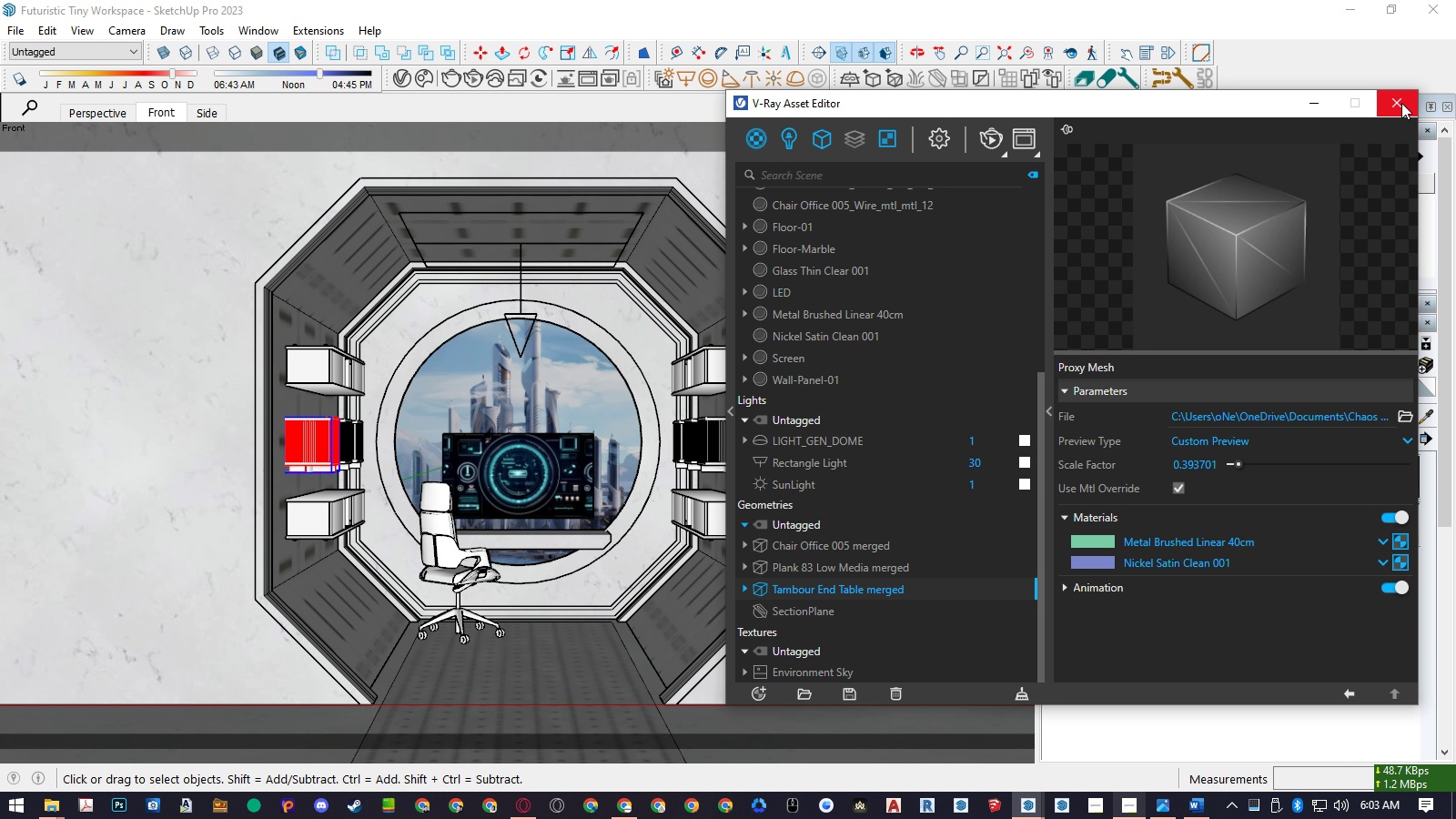 
left_click([1400, 102])
 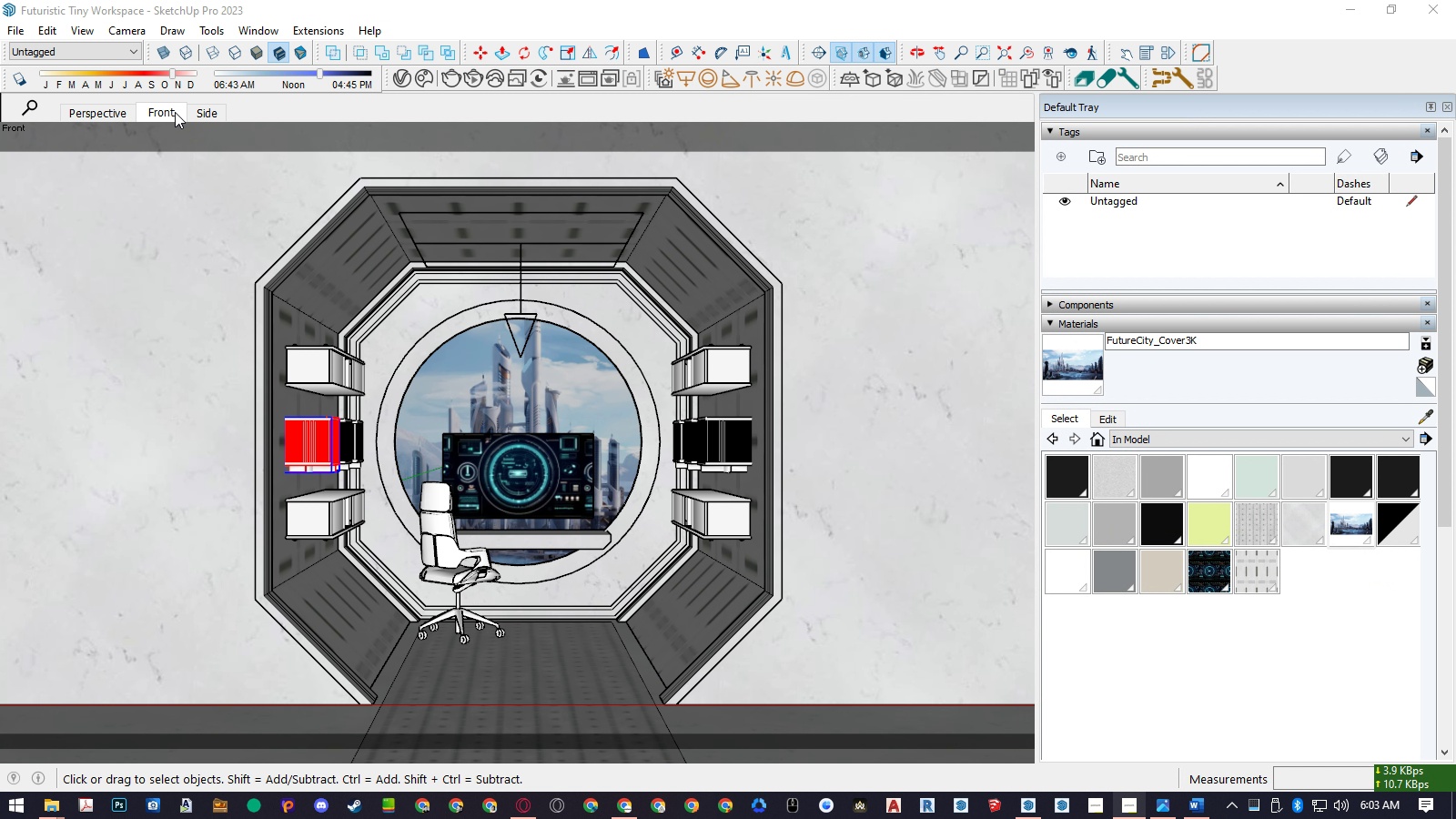 
left_click([112, 109])
 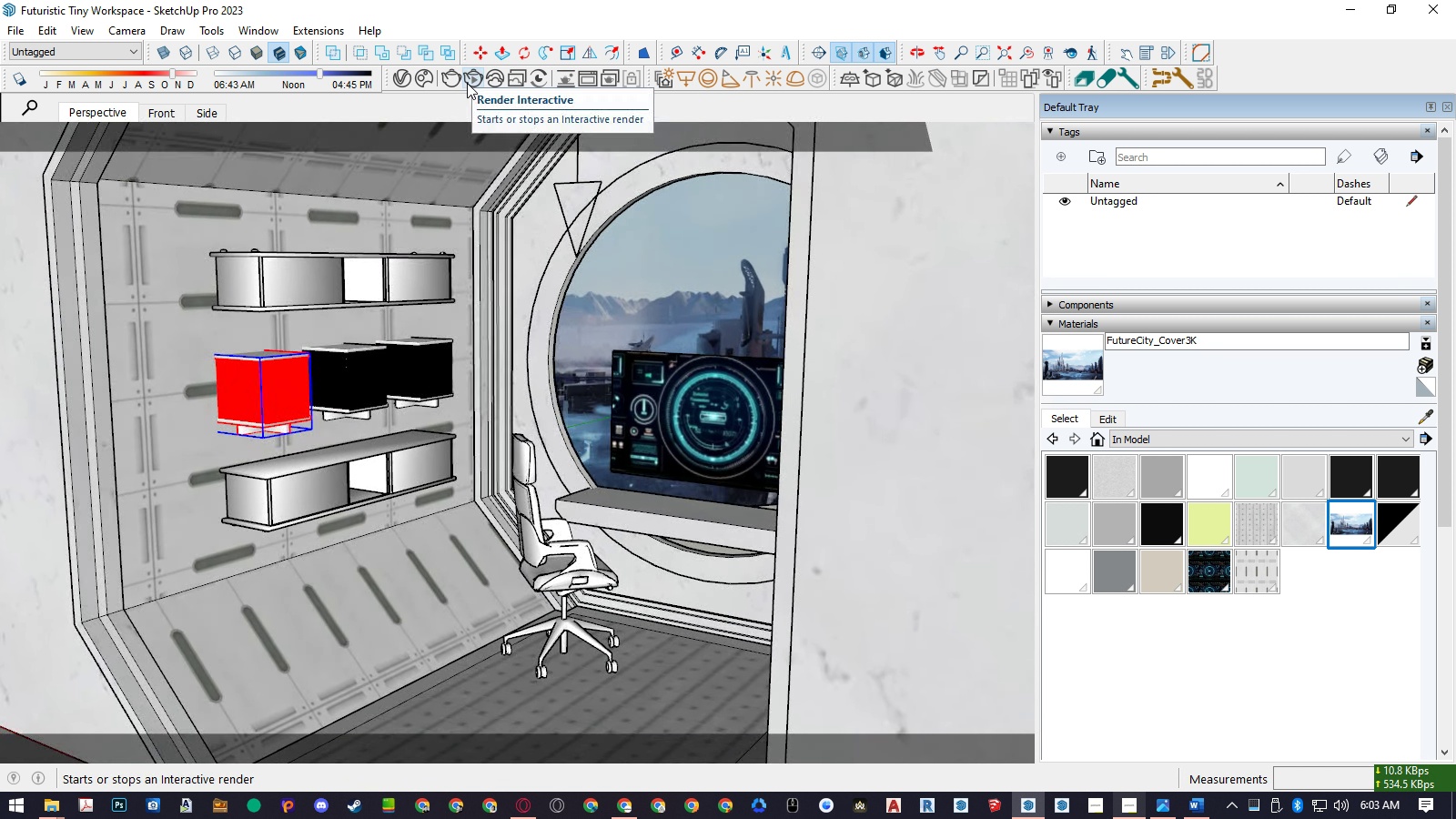 
left_click([467, 83])
 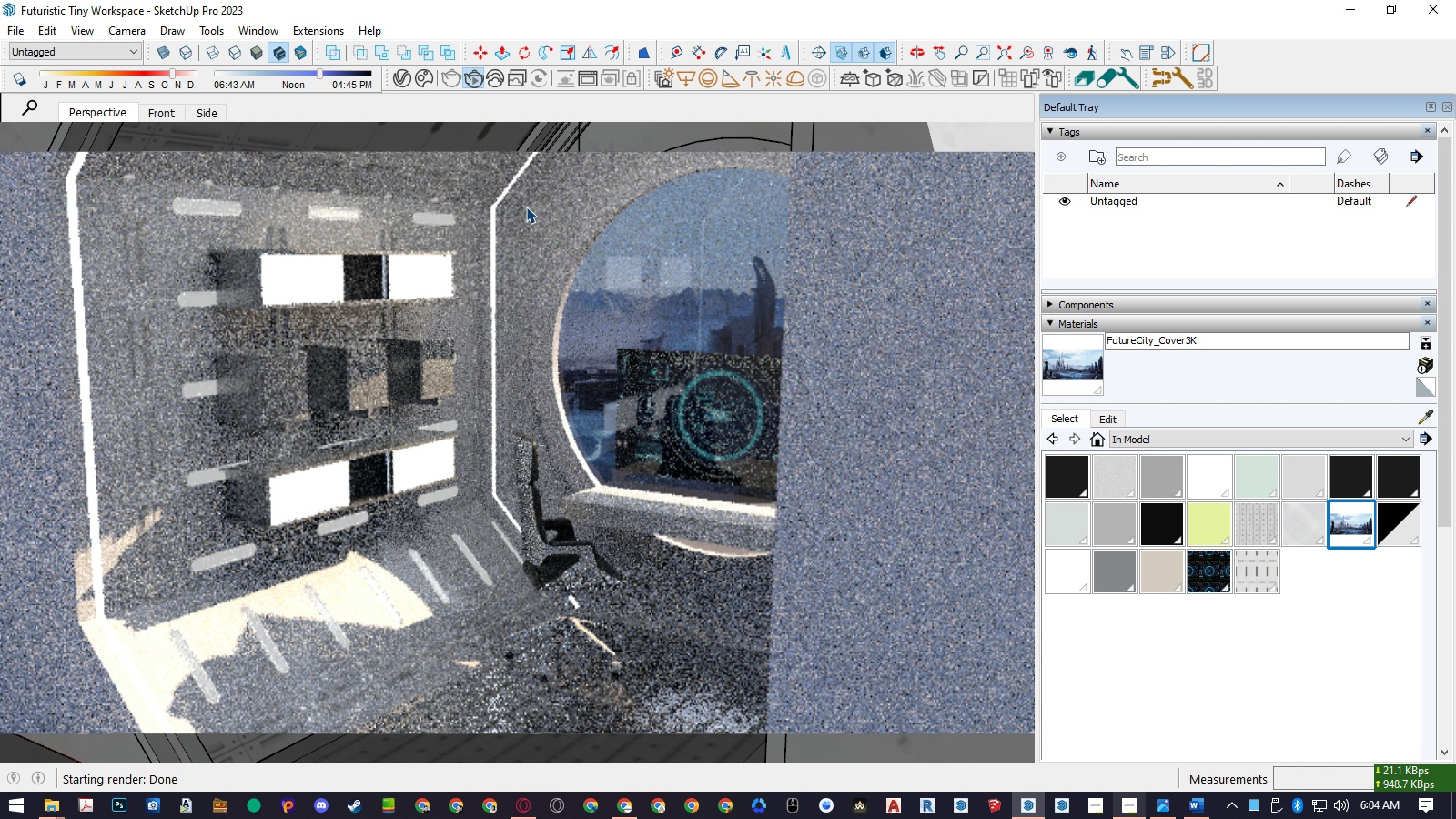 
wait(17.37)
 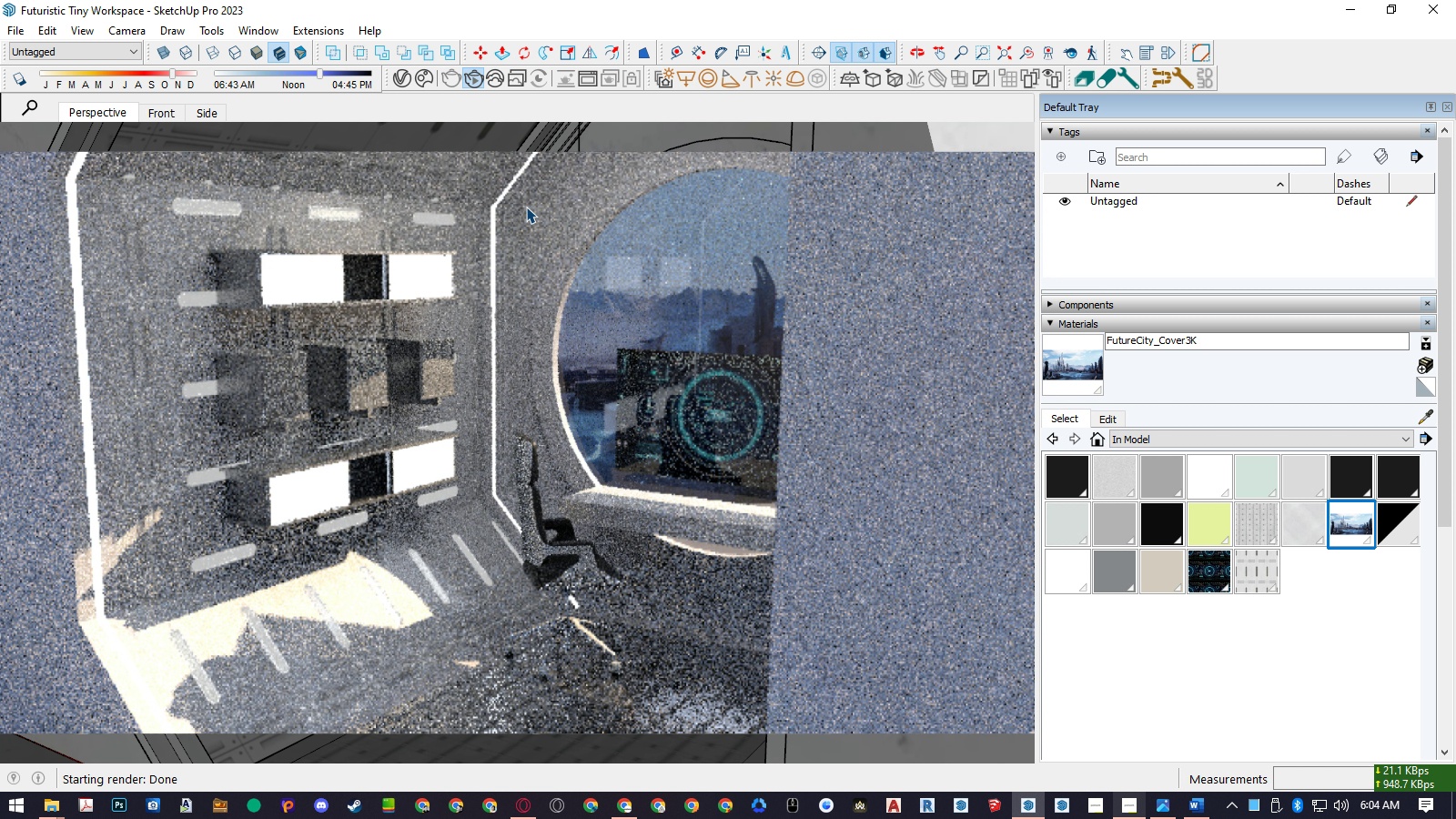 
left_click([470, 82])
 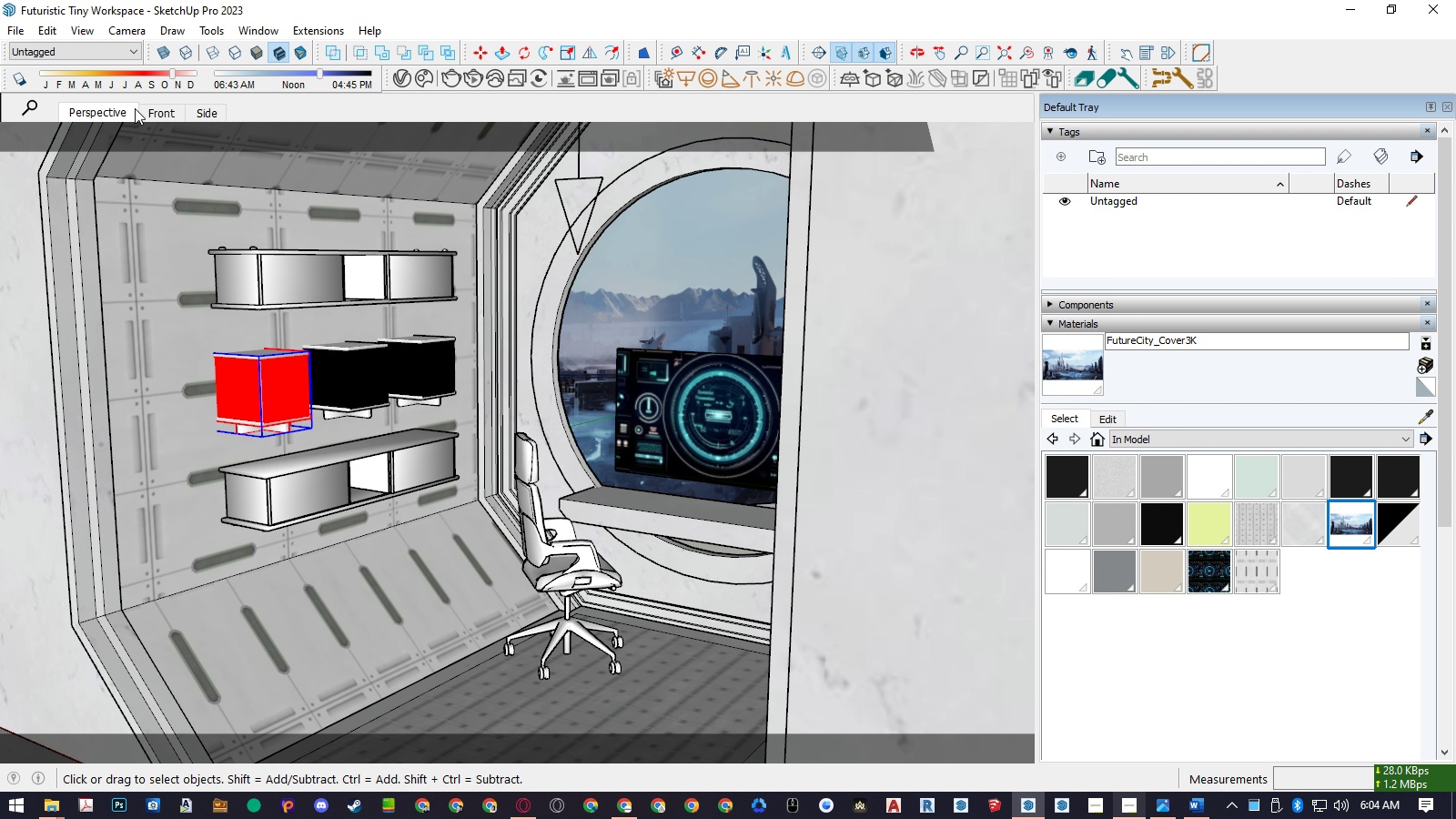 
left_click([157, 109])
 